 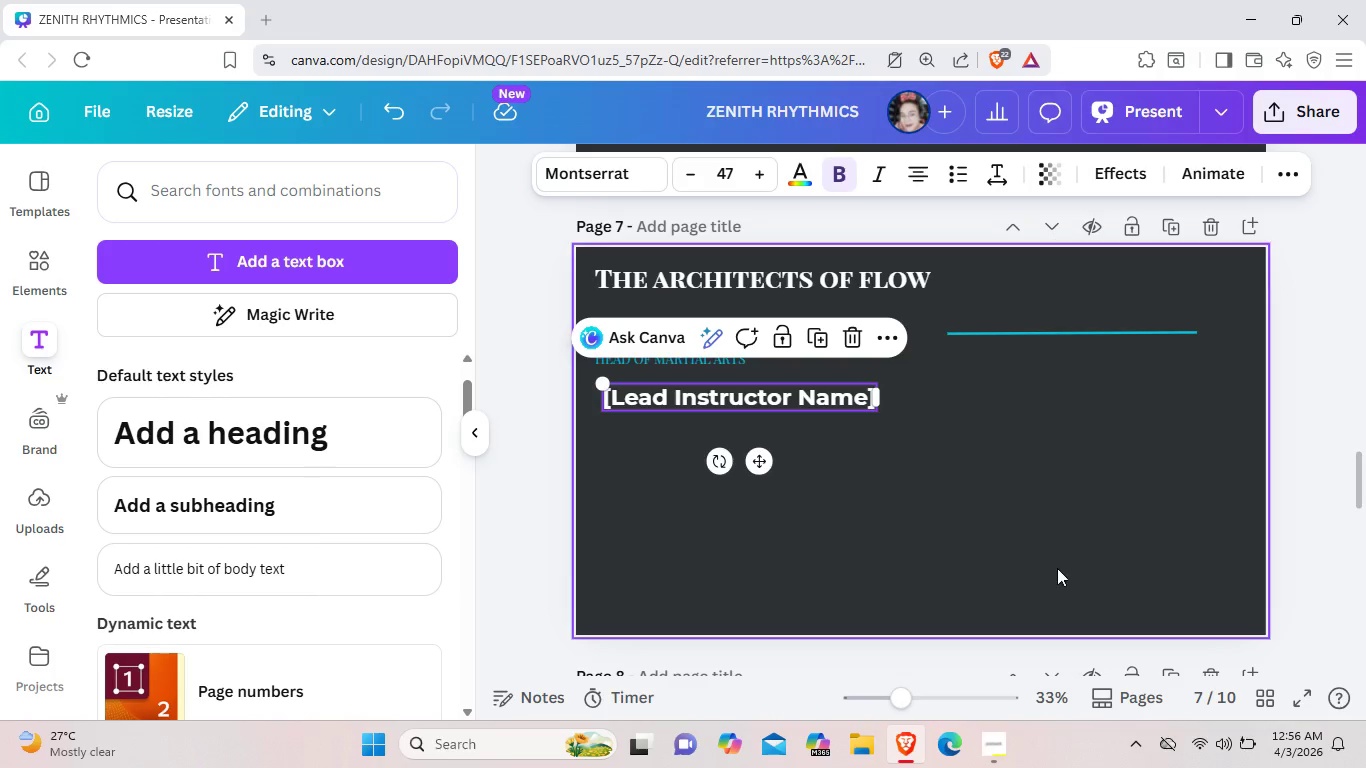 
left_click([763, 463])
 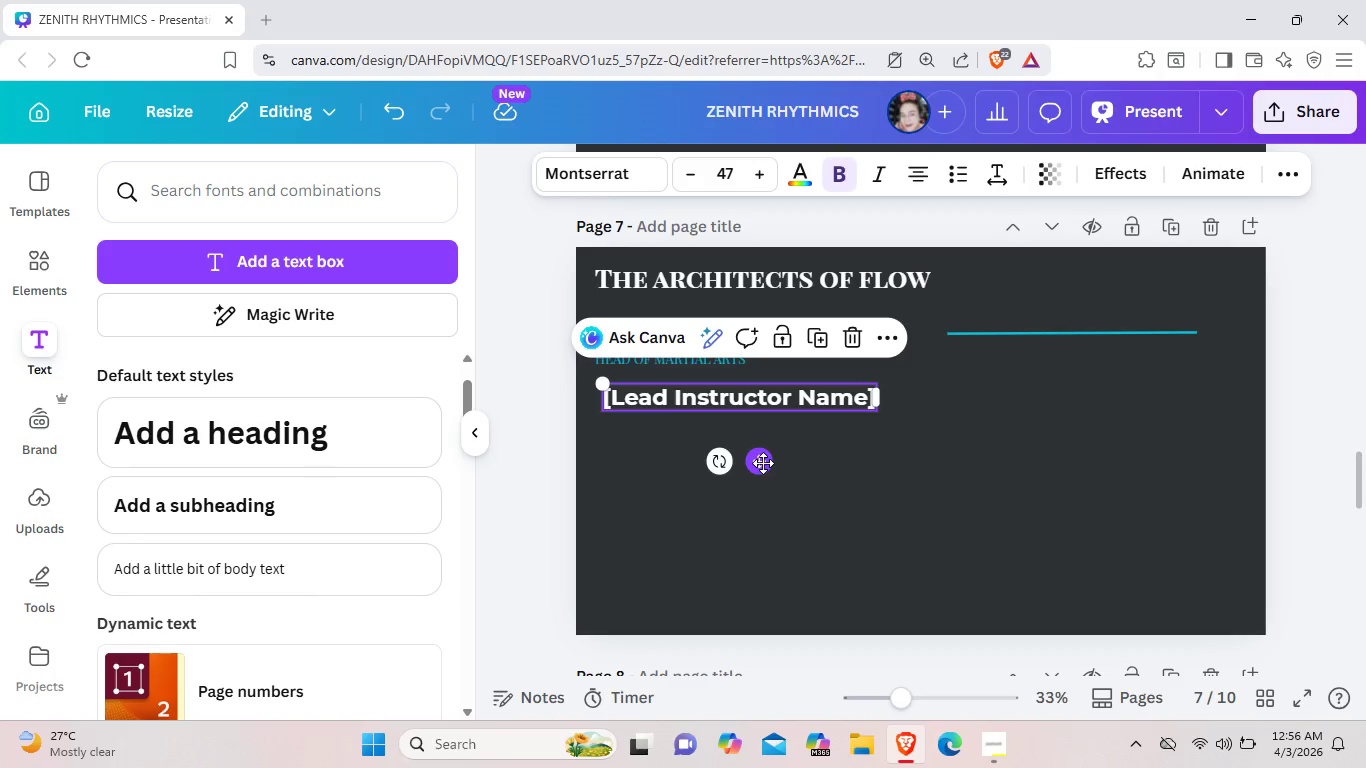 
key(Control+C)
 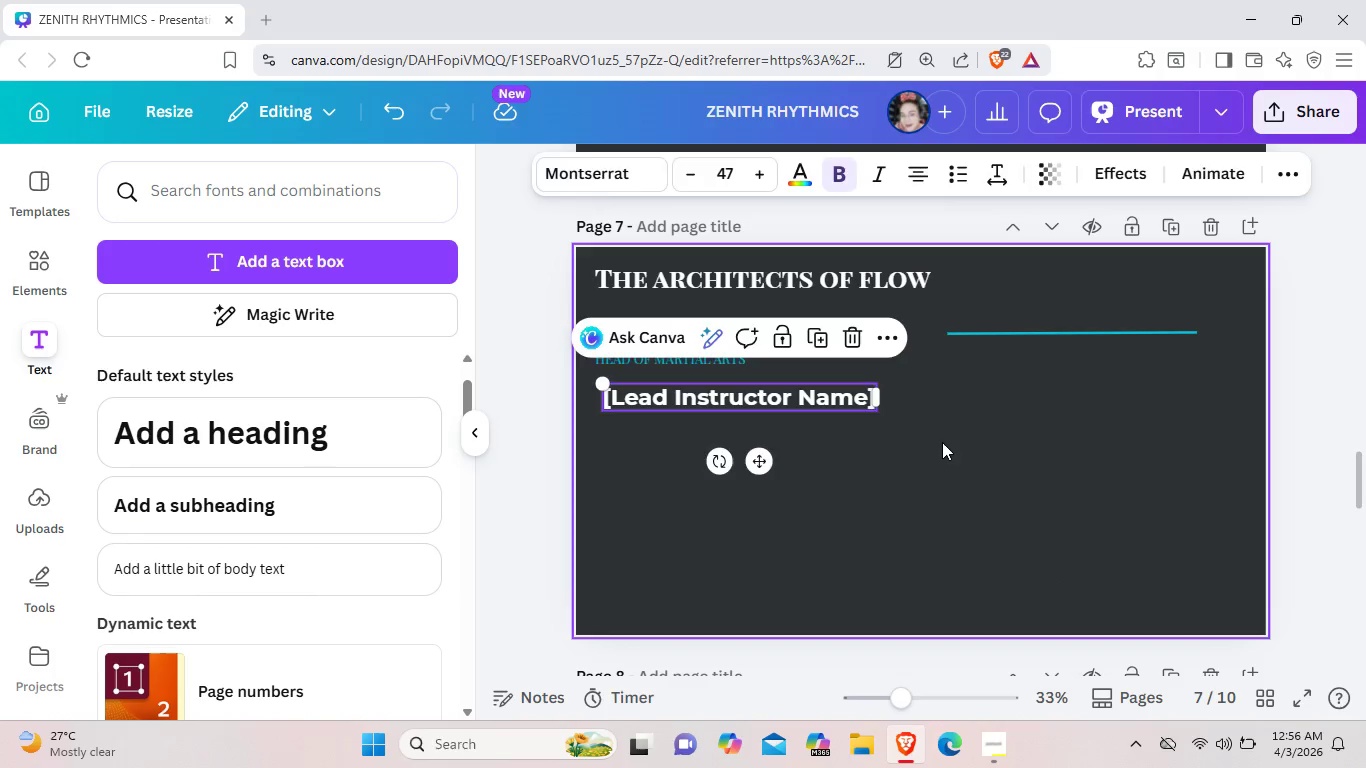 
left_click([942, 442])
 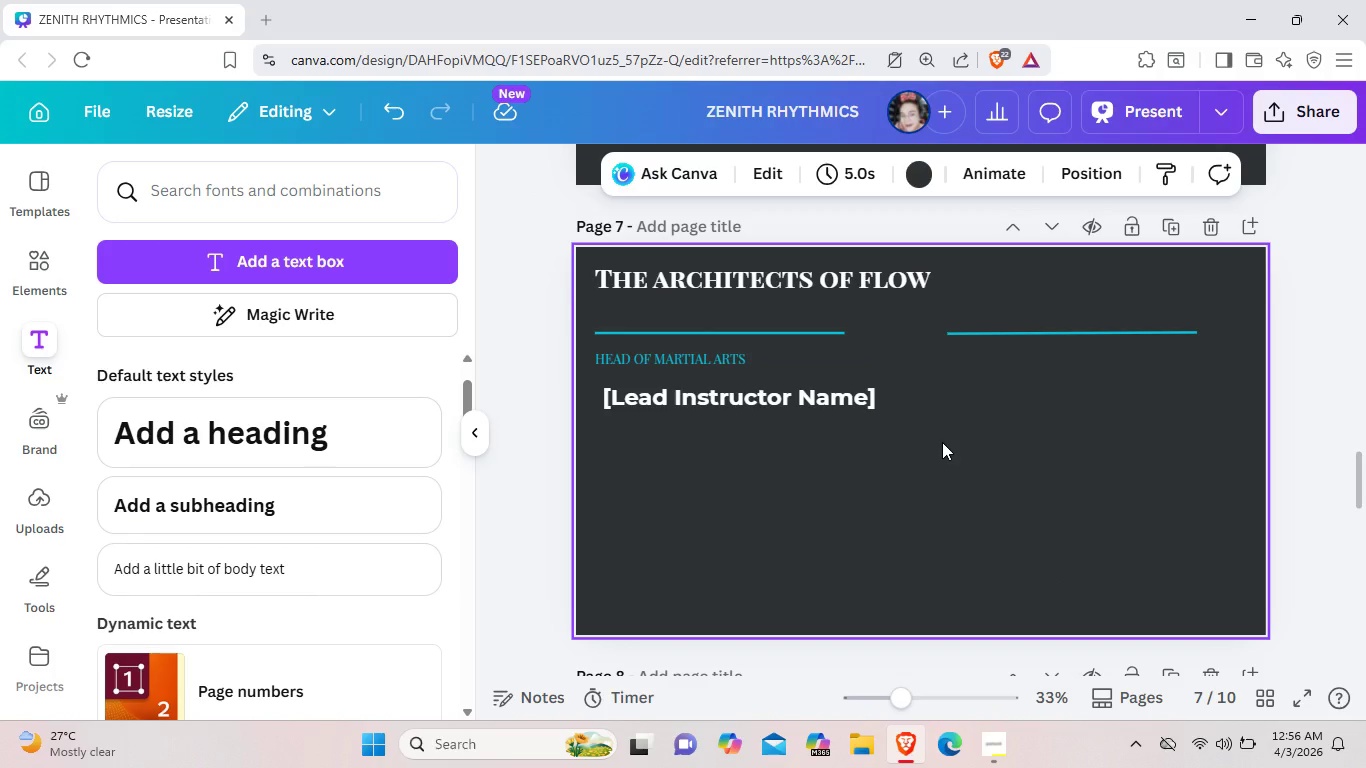 
key(Control+V)
 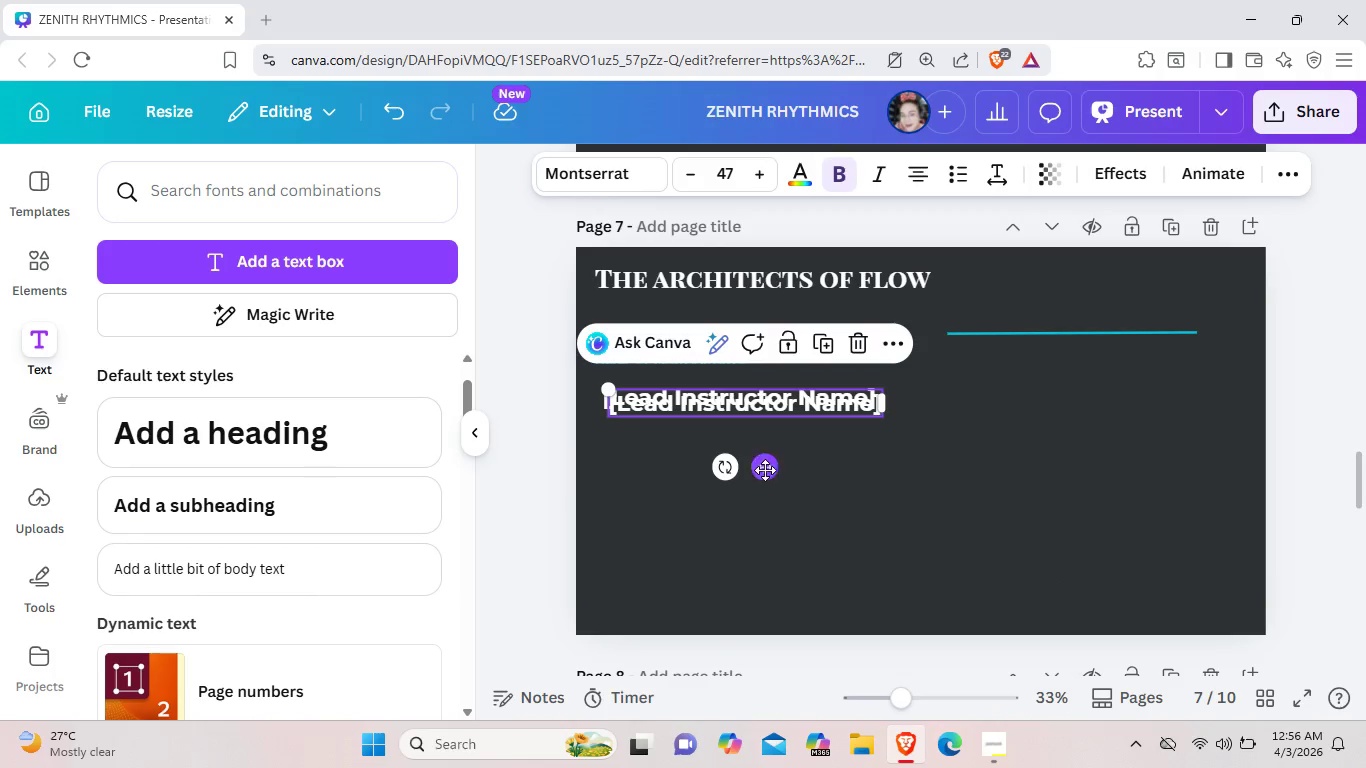 
left_click_drag(start_coordinate=[765, 470], to_coordinate=[1097, 464])
 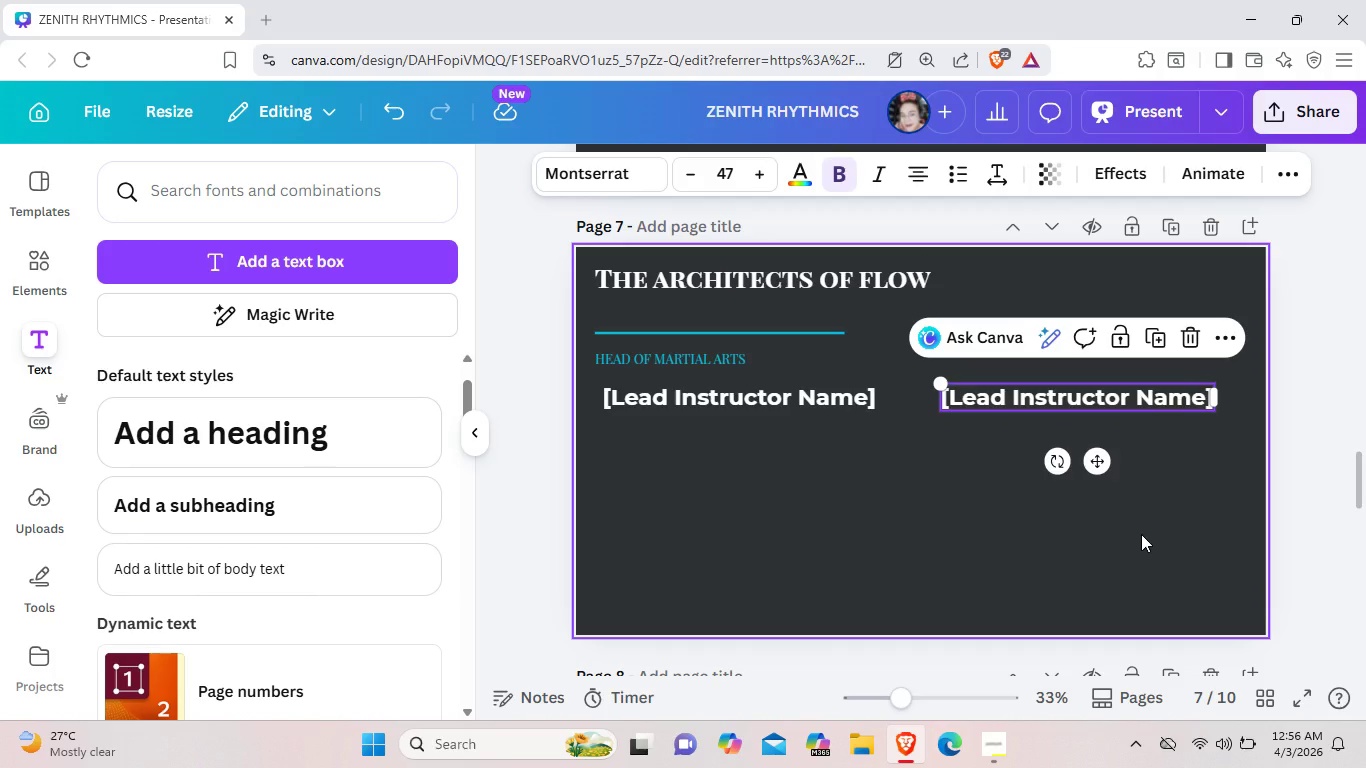 
wait(11.49)
 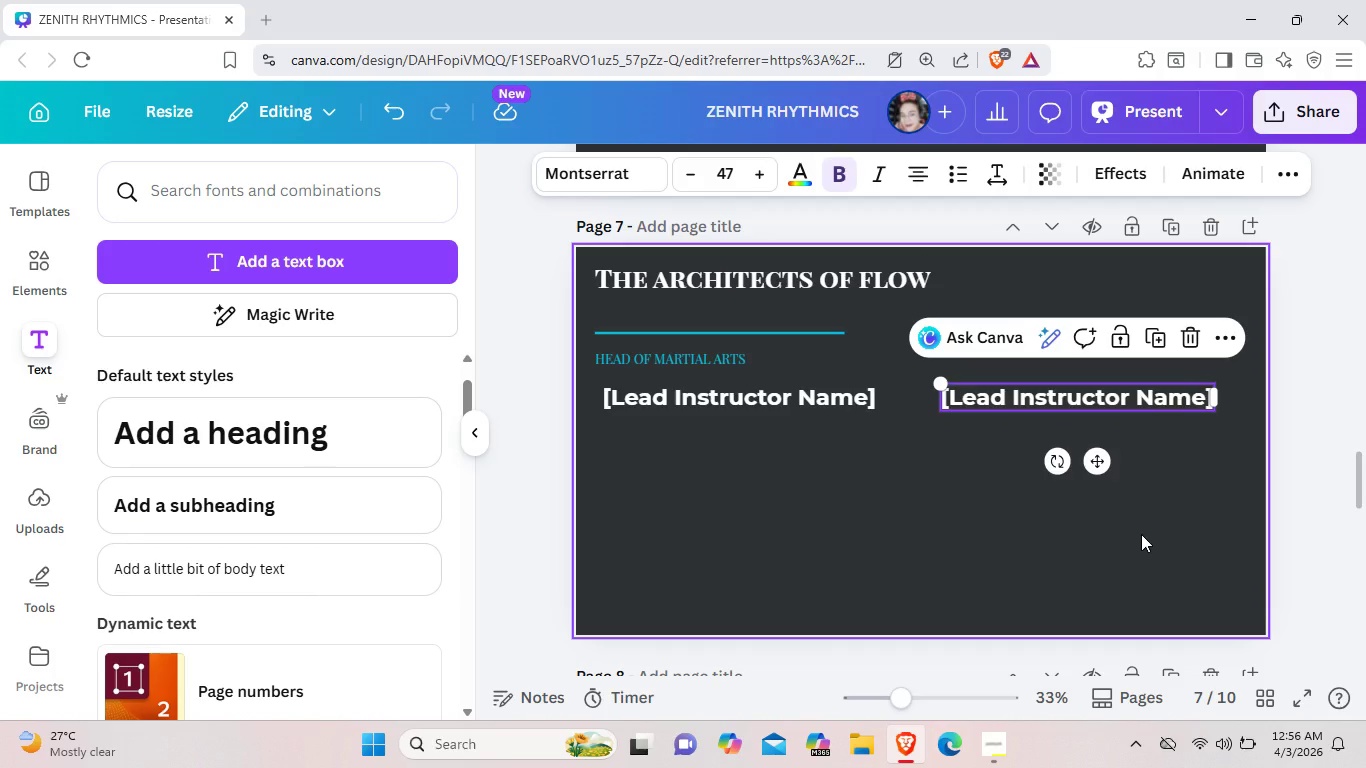 
left_click([719, 351])
 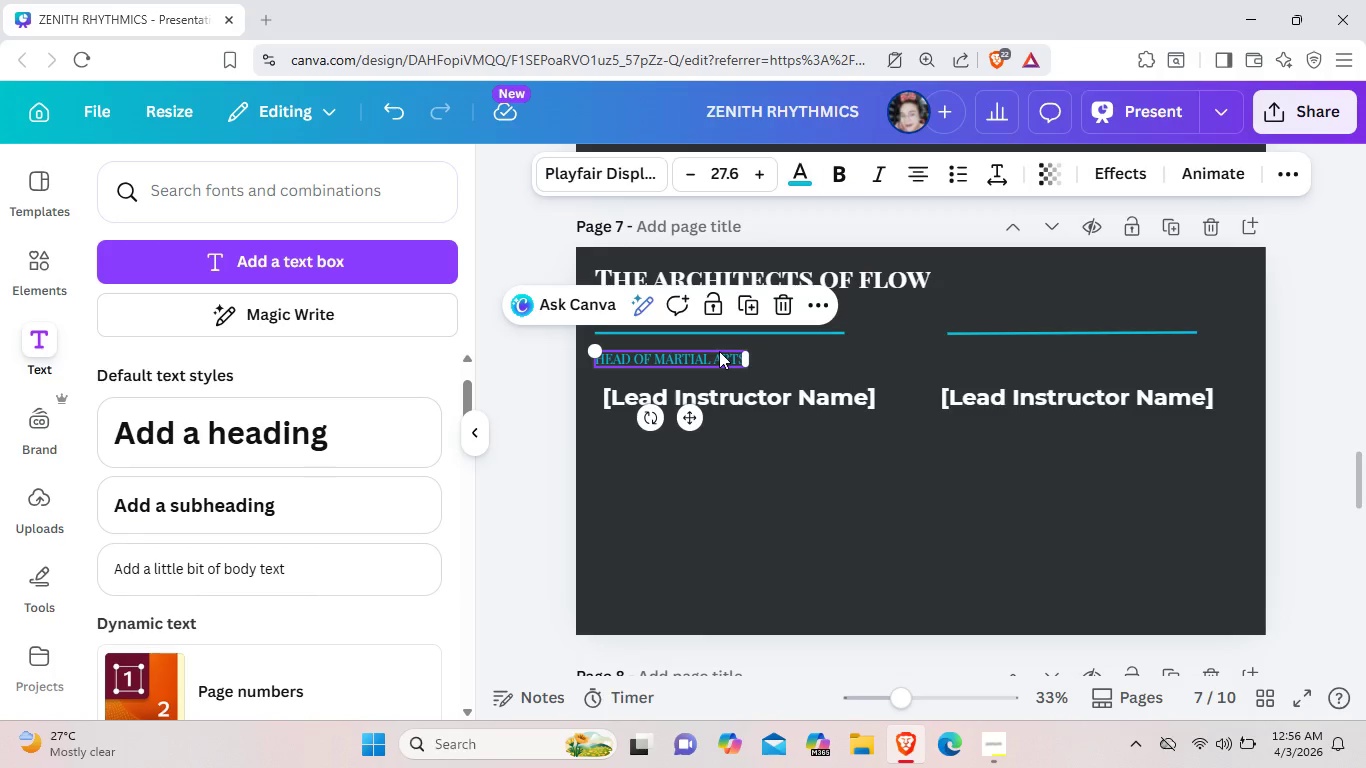 
key(Control+C)
 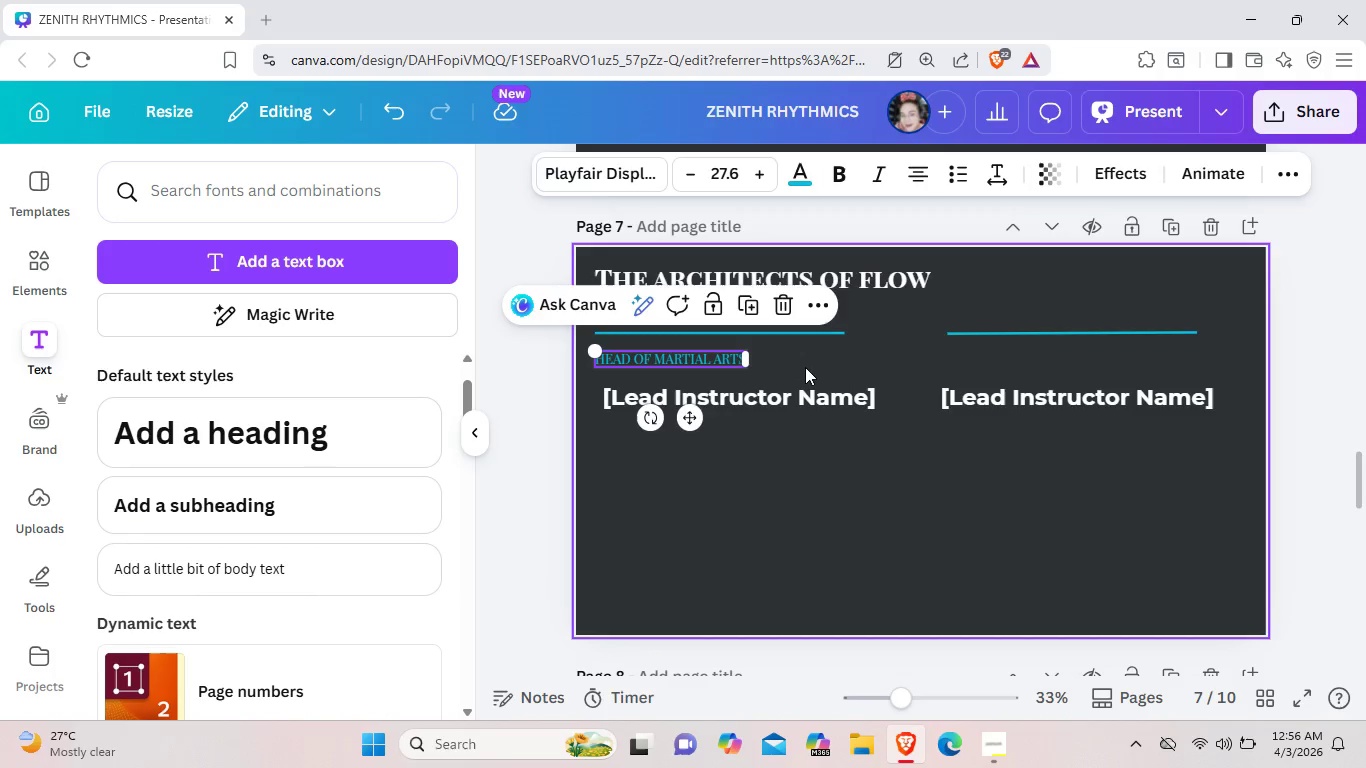 
left_click([805, 367])
 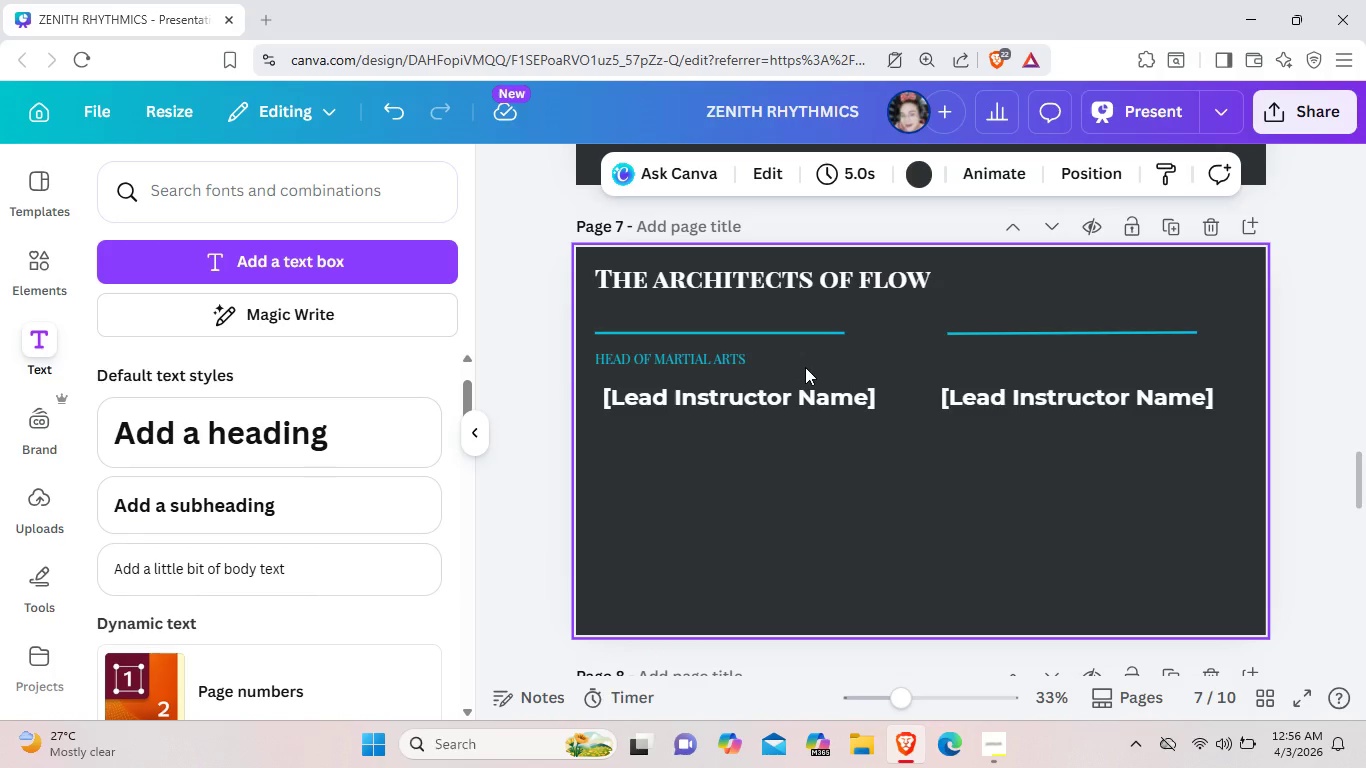 
key(Control+V)
 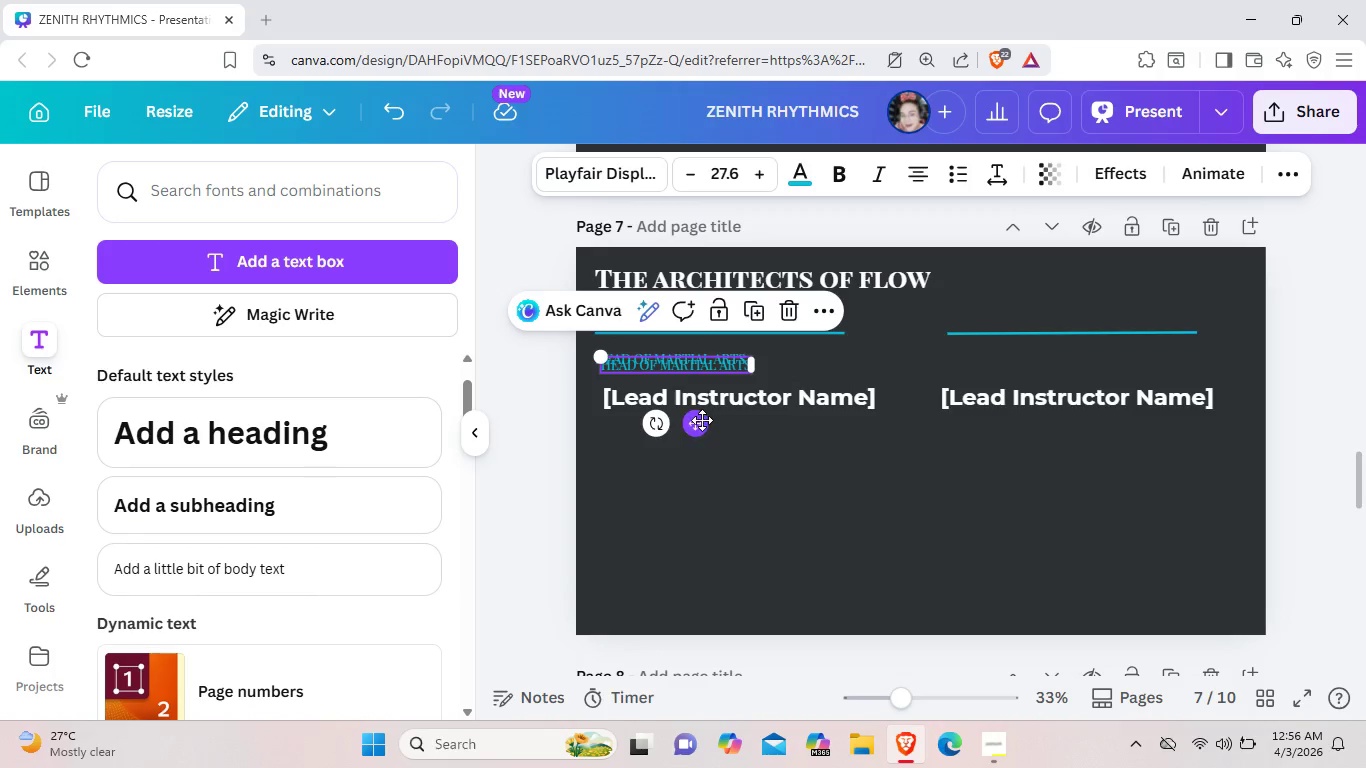 
left_click_drag(start_coordinate=[702, 420], to_coordinate=[1043, 414])
 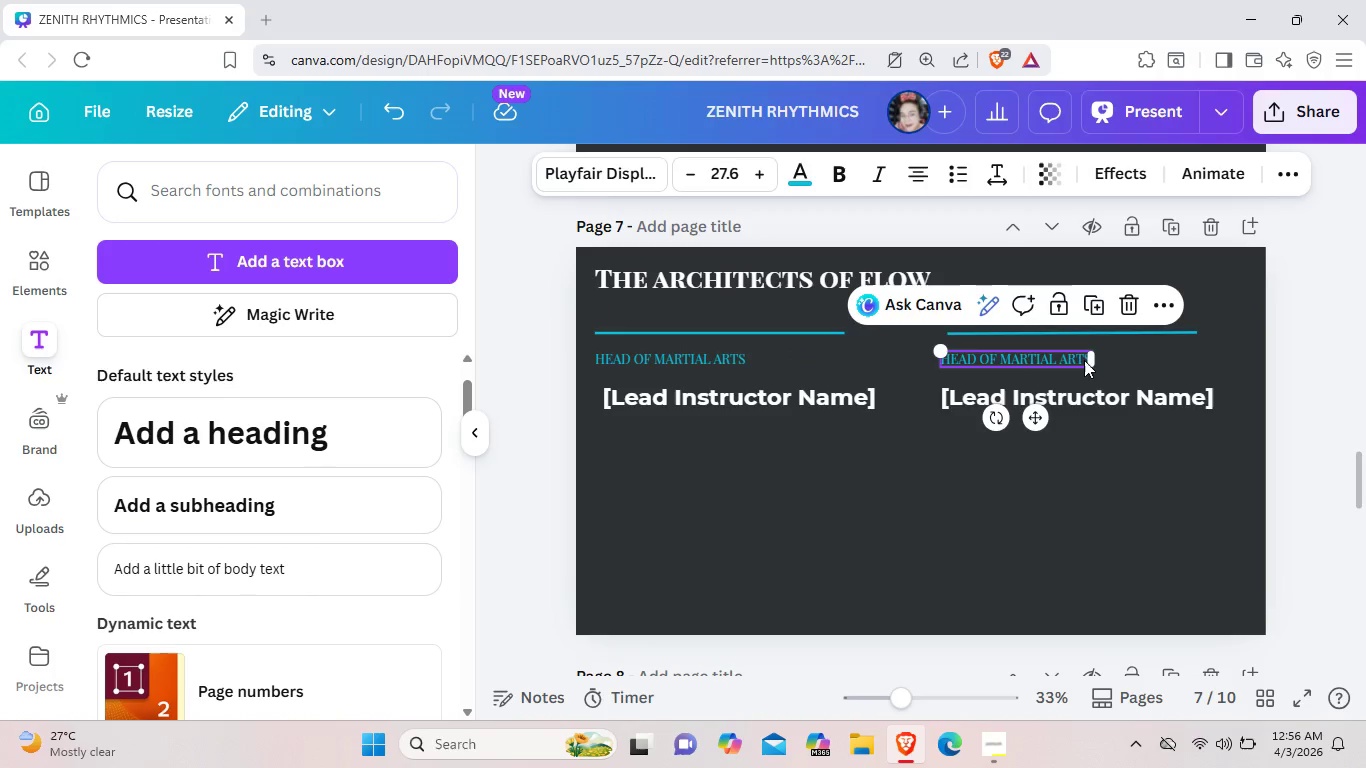 
left_click([1084, 360])
 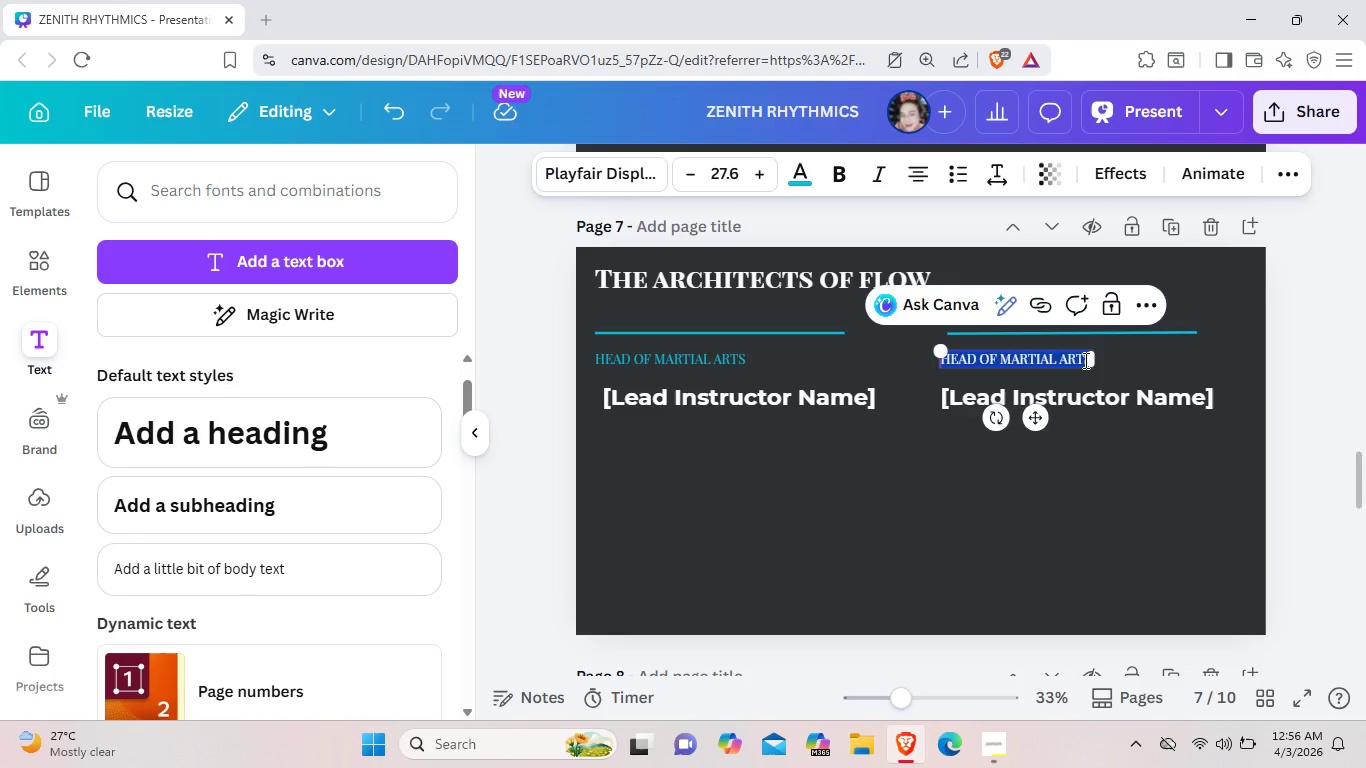 
left_click([1084, 360])
 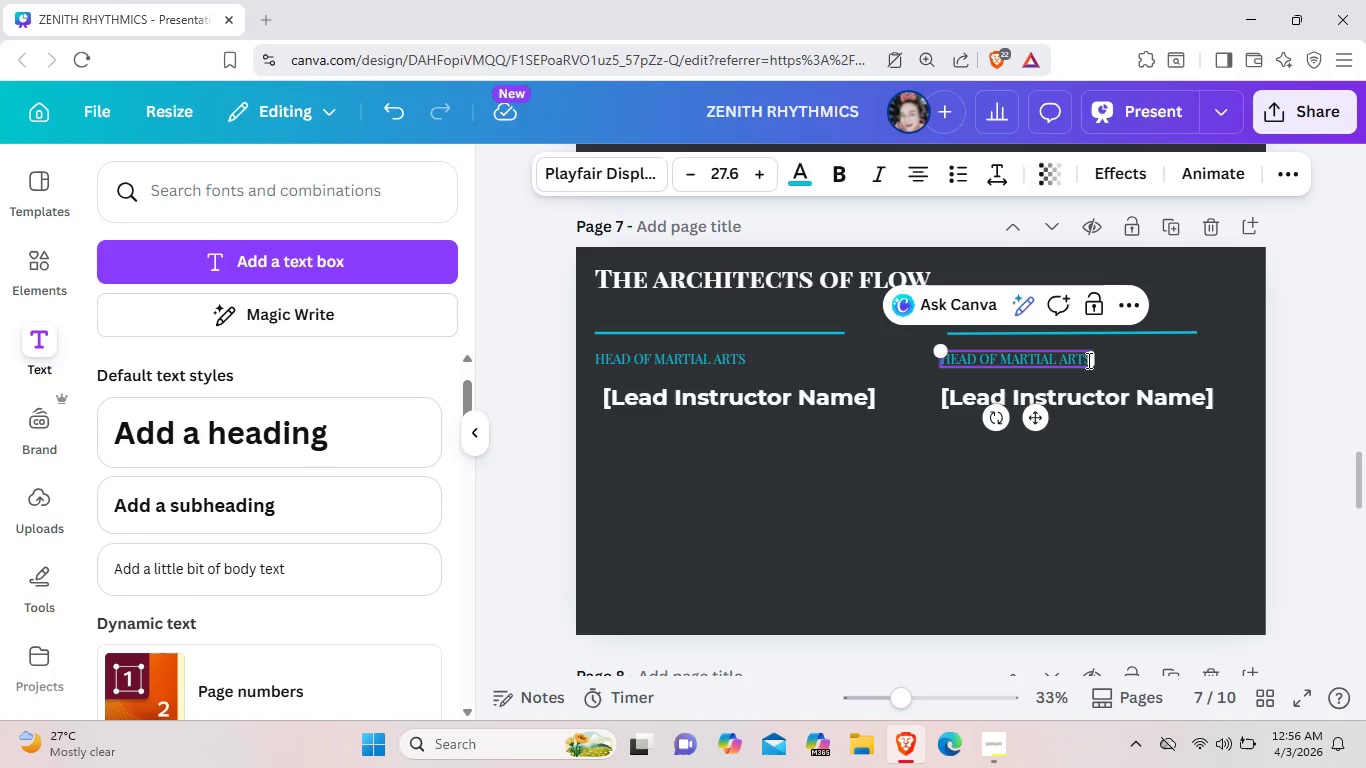 
left_click([1087, 360])
 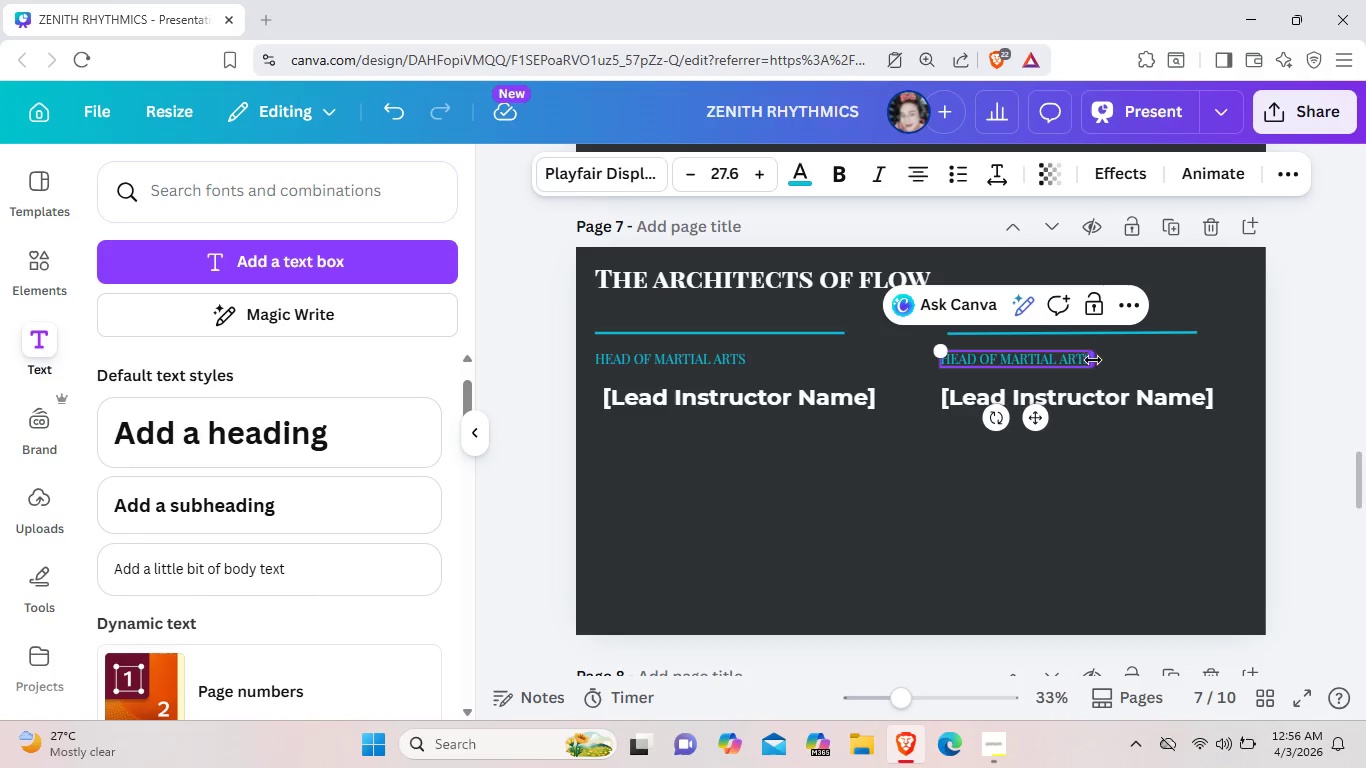 
left_click_drag(start_coordinate=[1090, 360], to_coordinate=[1102, 361])
 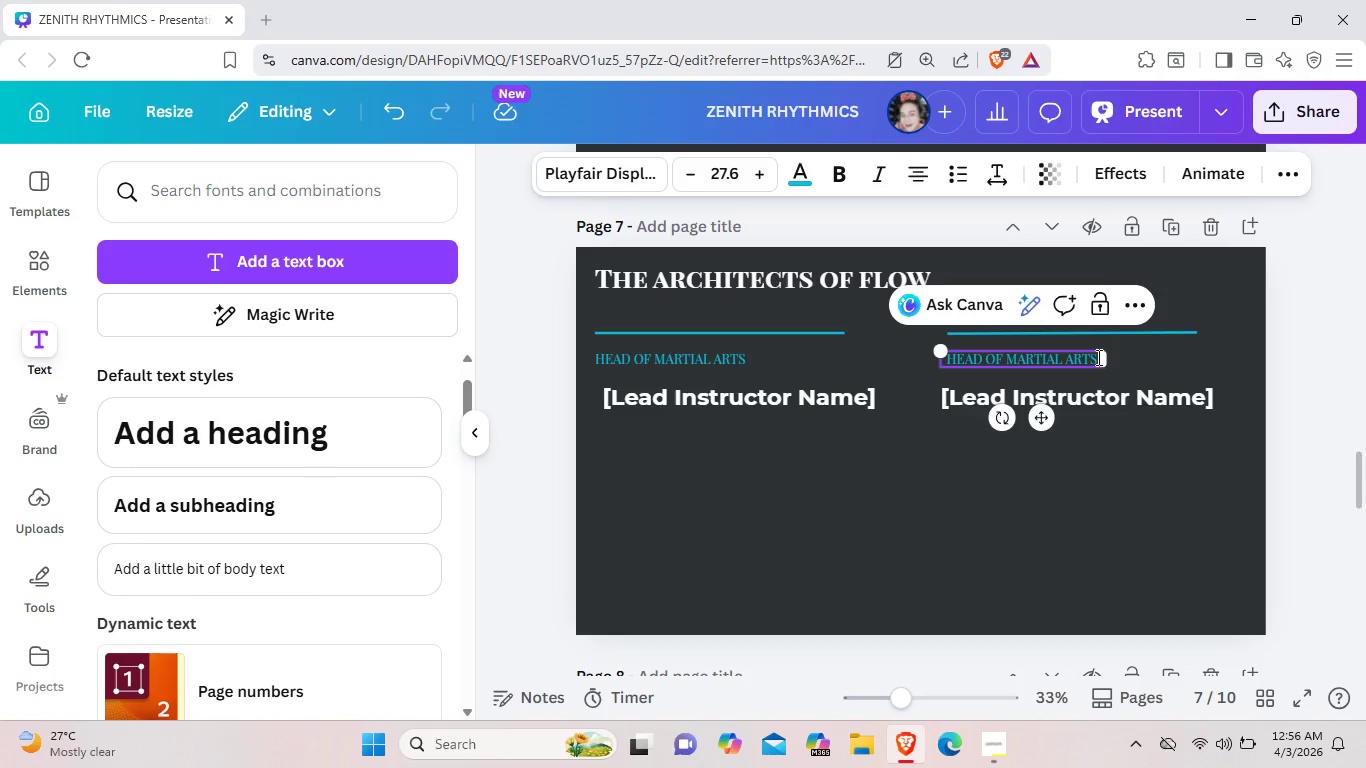 
left_click([1097, 357])
 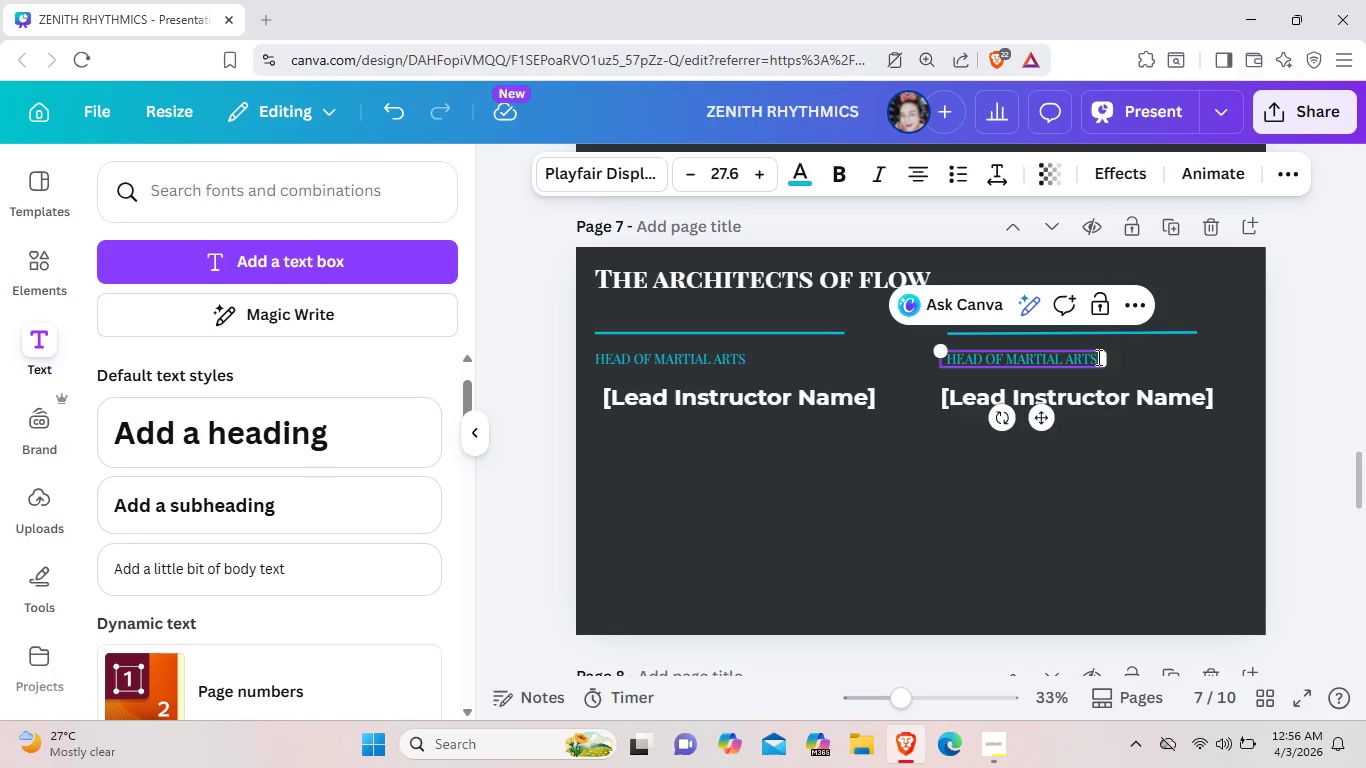 
key(Backspace)
key(Backspace)
key(Backspace)
key(Backspace)
key(Backspace)
key(Backspace)
key(Backspace)
key(Backspace)
key(Backspace)
key(Backspace)
key(Backspace)
key(Backspace)
key(Backspace)
key(Backspace)
key(Backspace)
key(Backspace)
key(Backspace)
key(Backspace)
key(Backspace)
key(Backspace)
type(creative directo)
 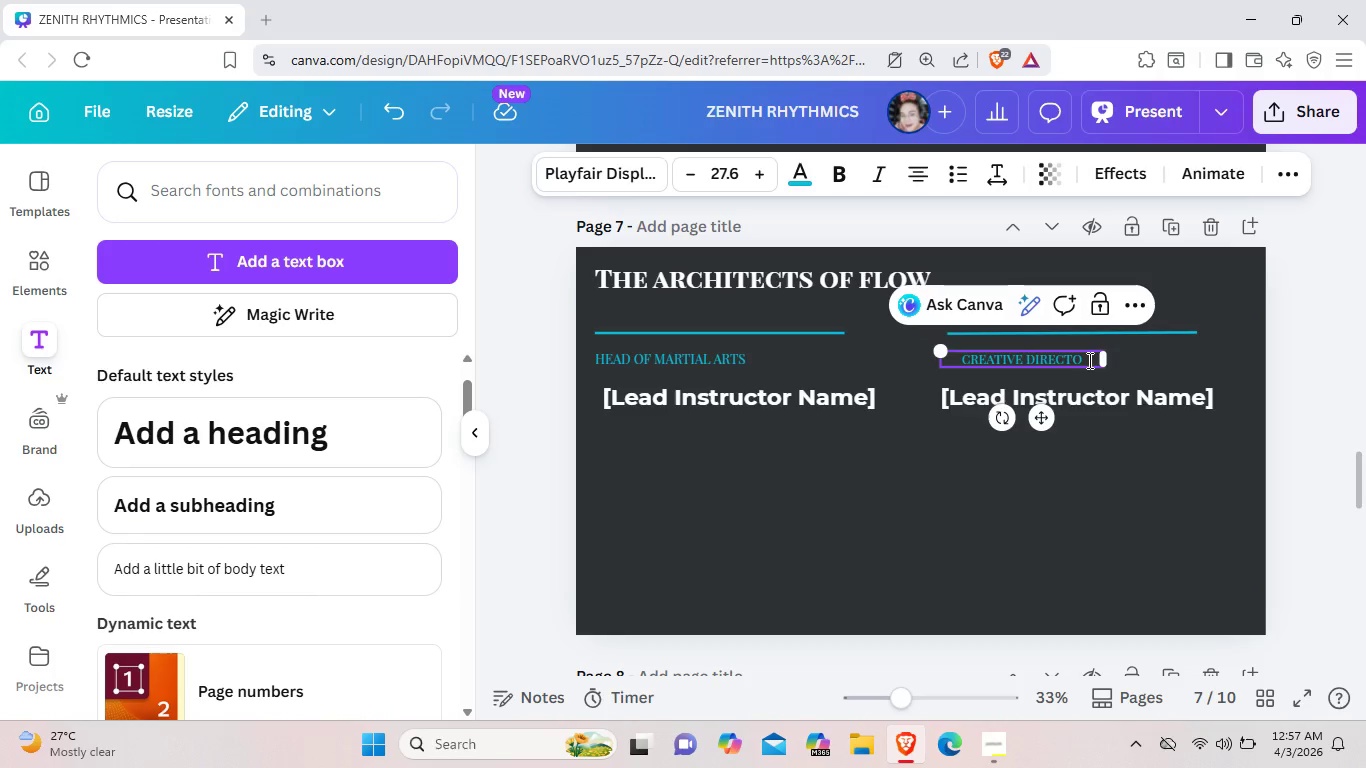 
left_click([1104, 529])
 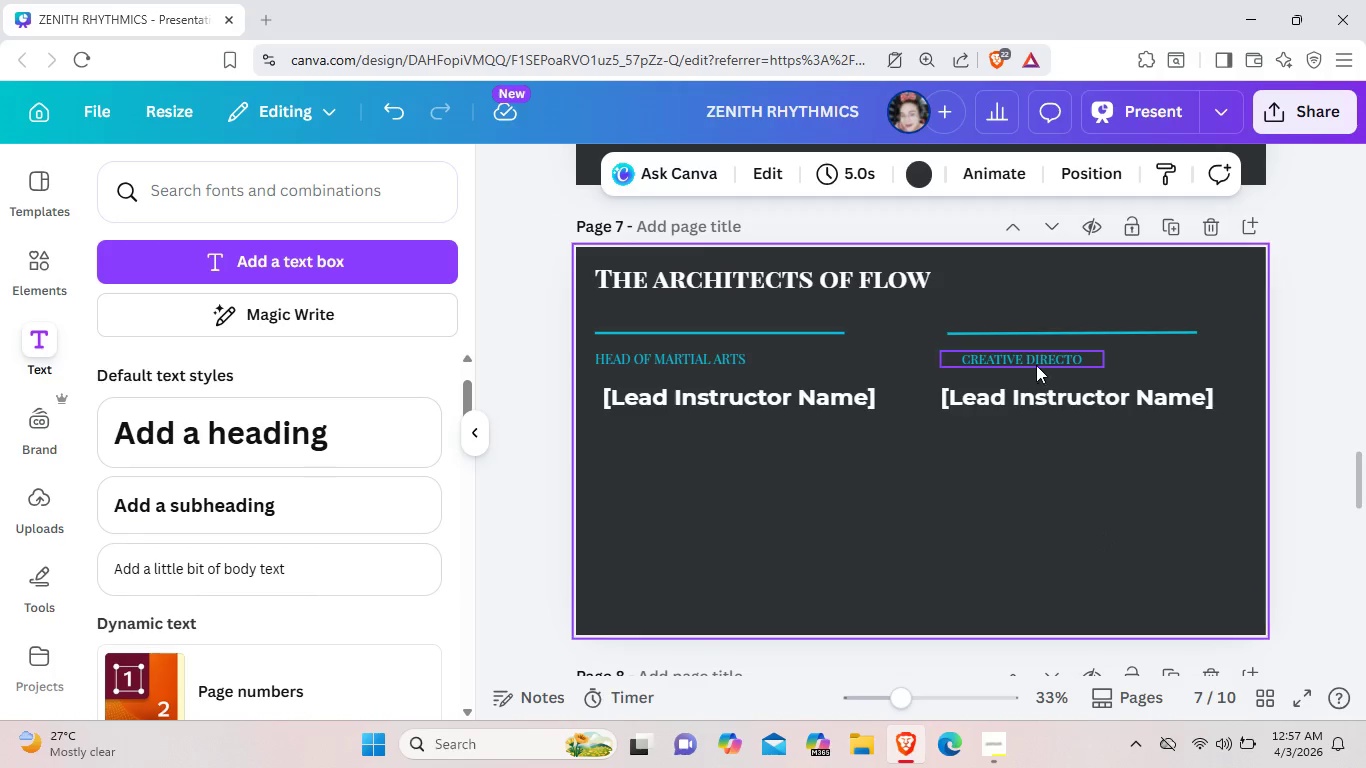 
left_click_drag(start_coordinate=[1035, 365], to_coordinate=[1019, 365])
 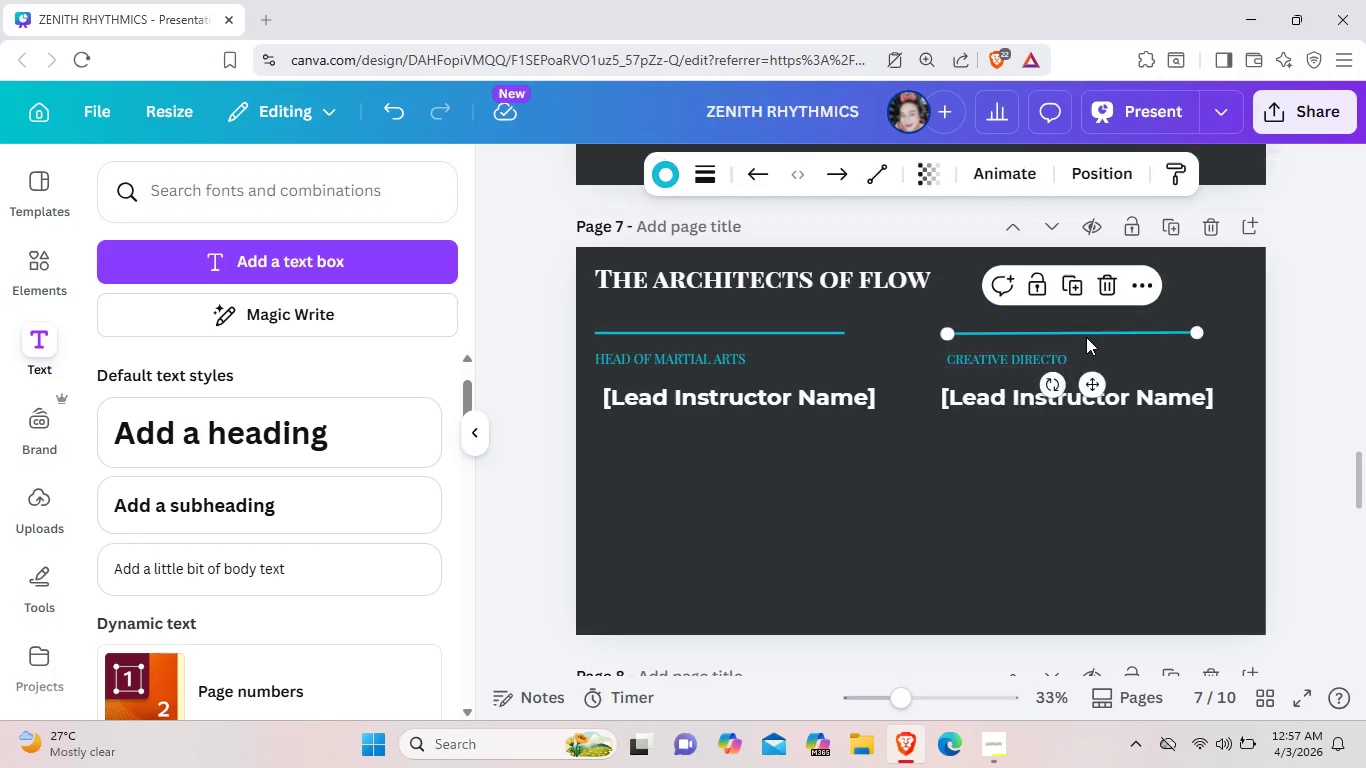 
left_click([1086, 337])
 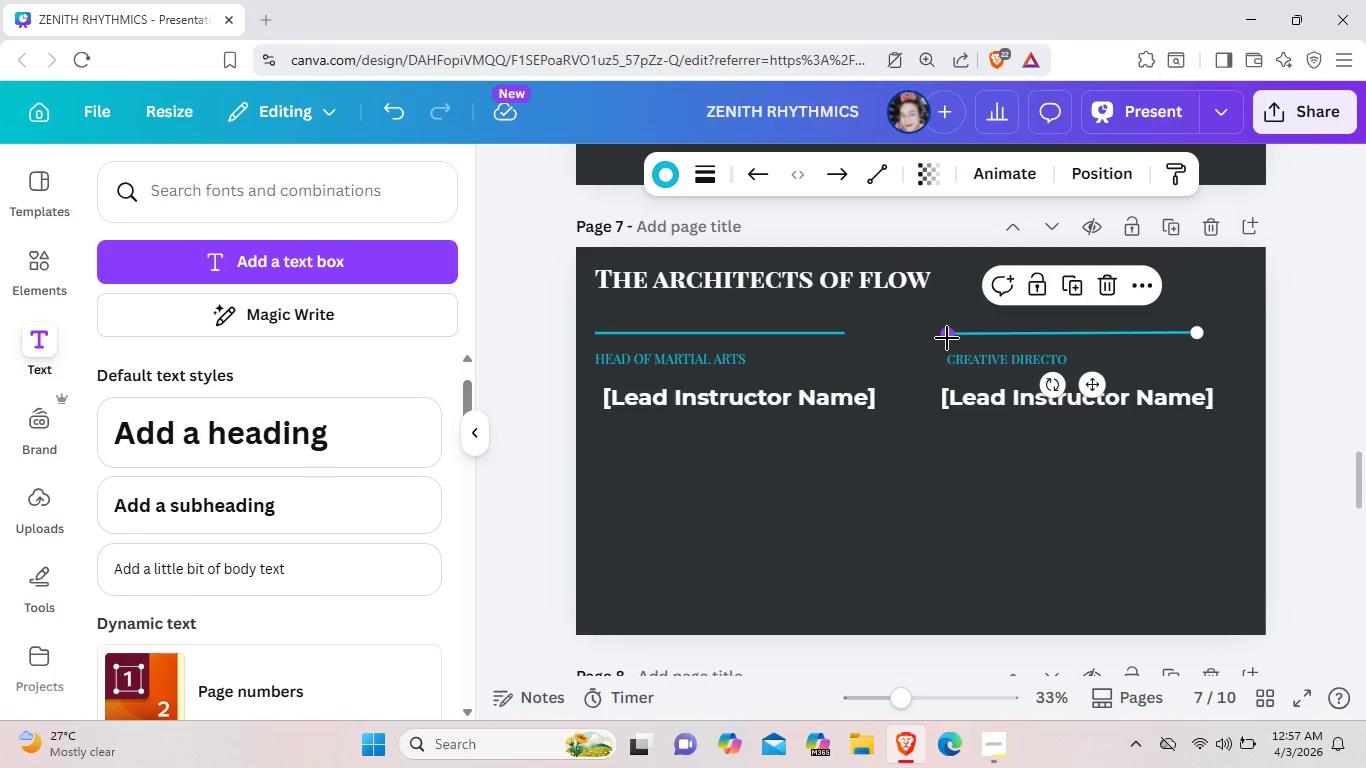 
left_click([1034, 492])
 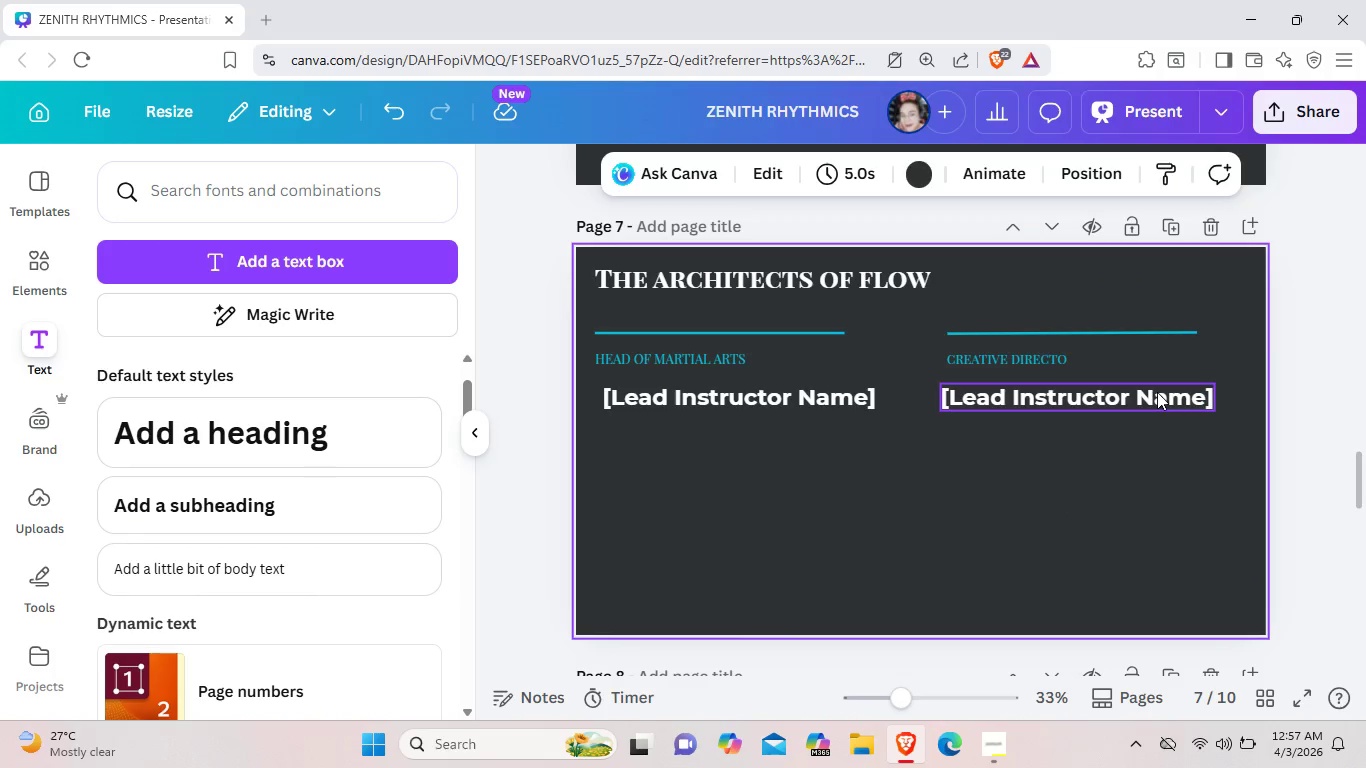 
double_click([1158, 392])
 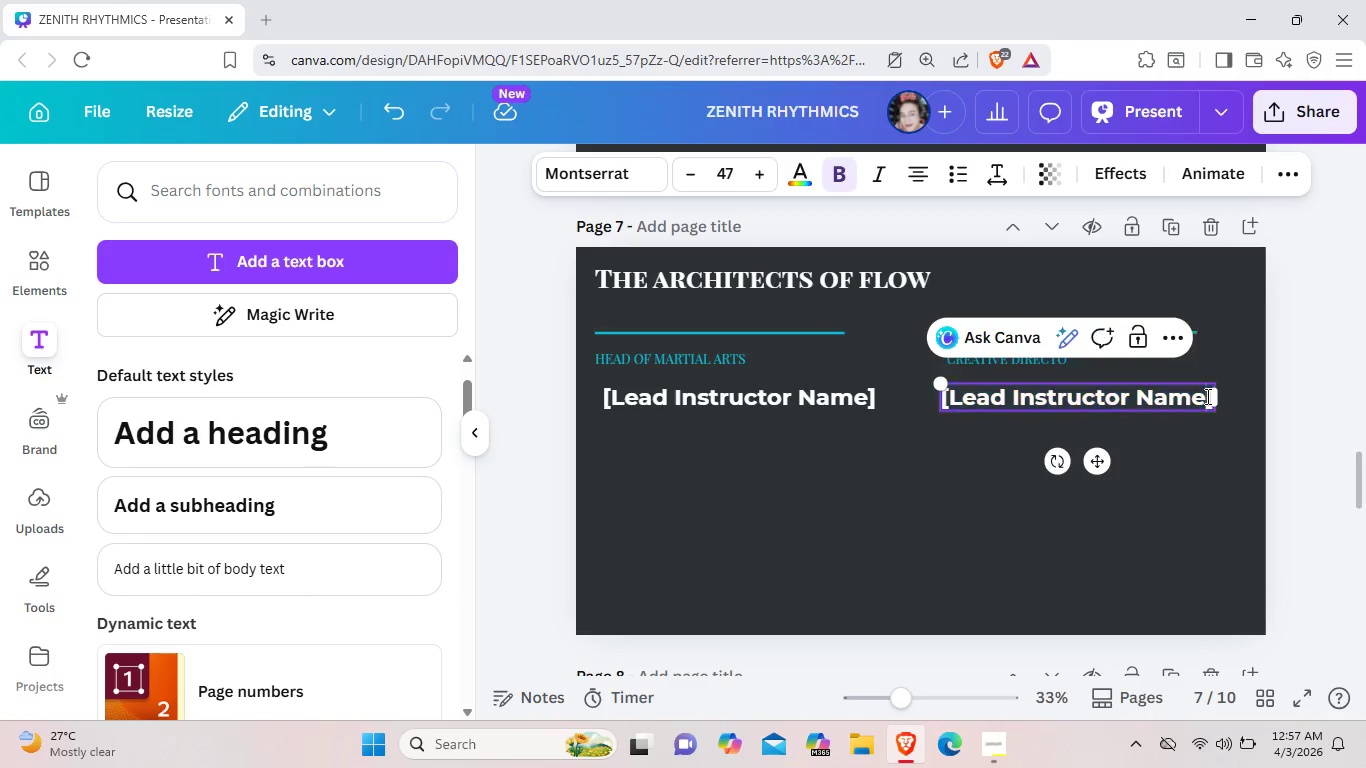 
left_click([1206, 396])
 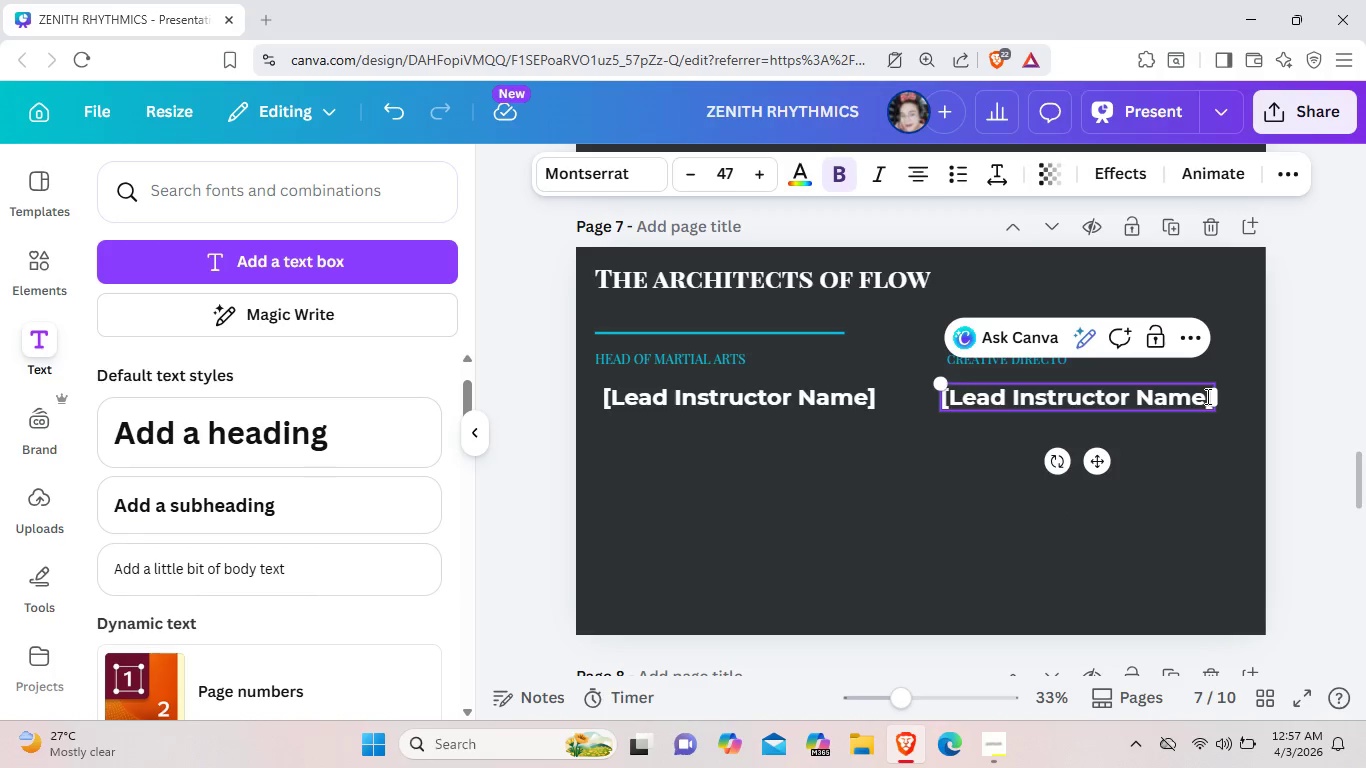 
key(Backspace)
key(Backspace)
key(Backspace)
key(Backspace)
key(Backspace)
key(Backspace)
key(Backspace)
key(Backspace)
key(Backspace)
key(Backspace)
key(Backspace)
key(Backspace)
key(Backspace)
key(Backspace)
key(Backspace)
key(Backspace)
key(Backspace)
key(Backspace)
key(Backspace)
key(Backspace)
type(Creative Lead Name)
 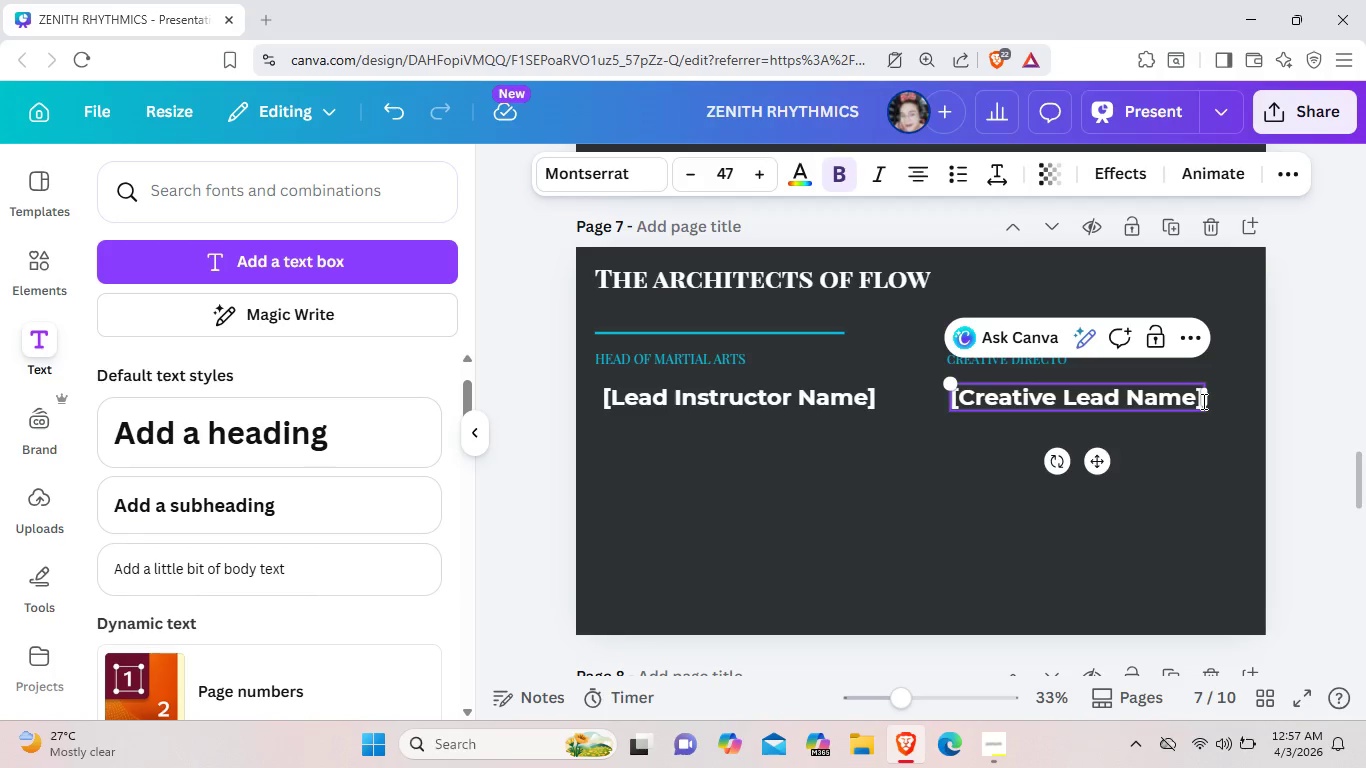 
wait(5.59)
 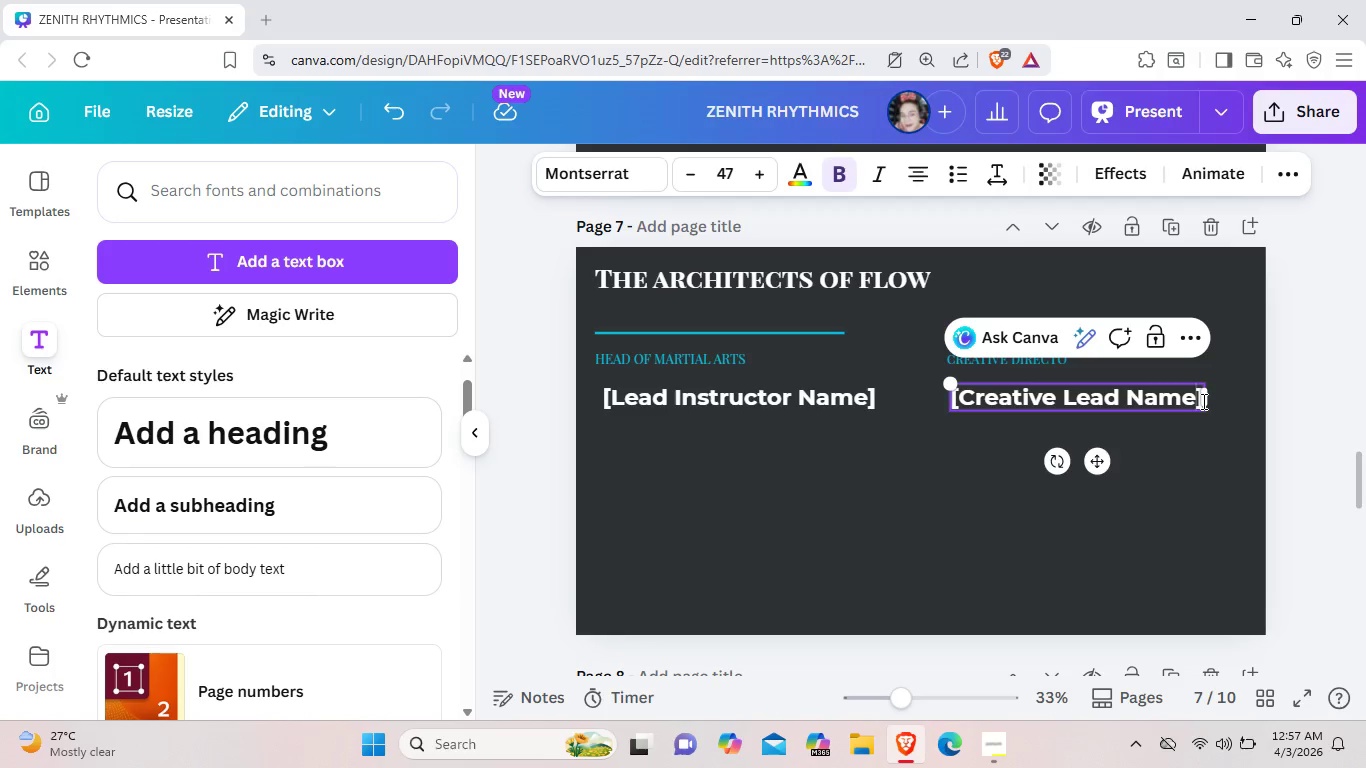 
left_click([1226, 500])
 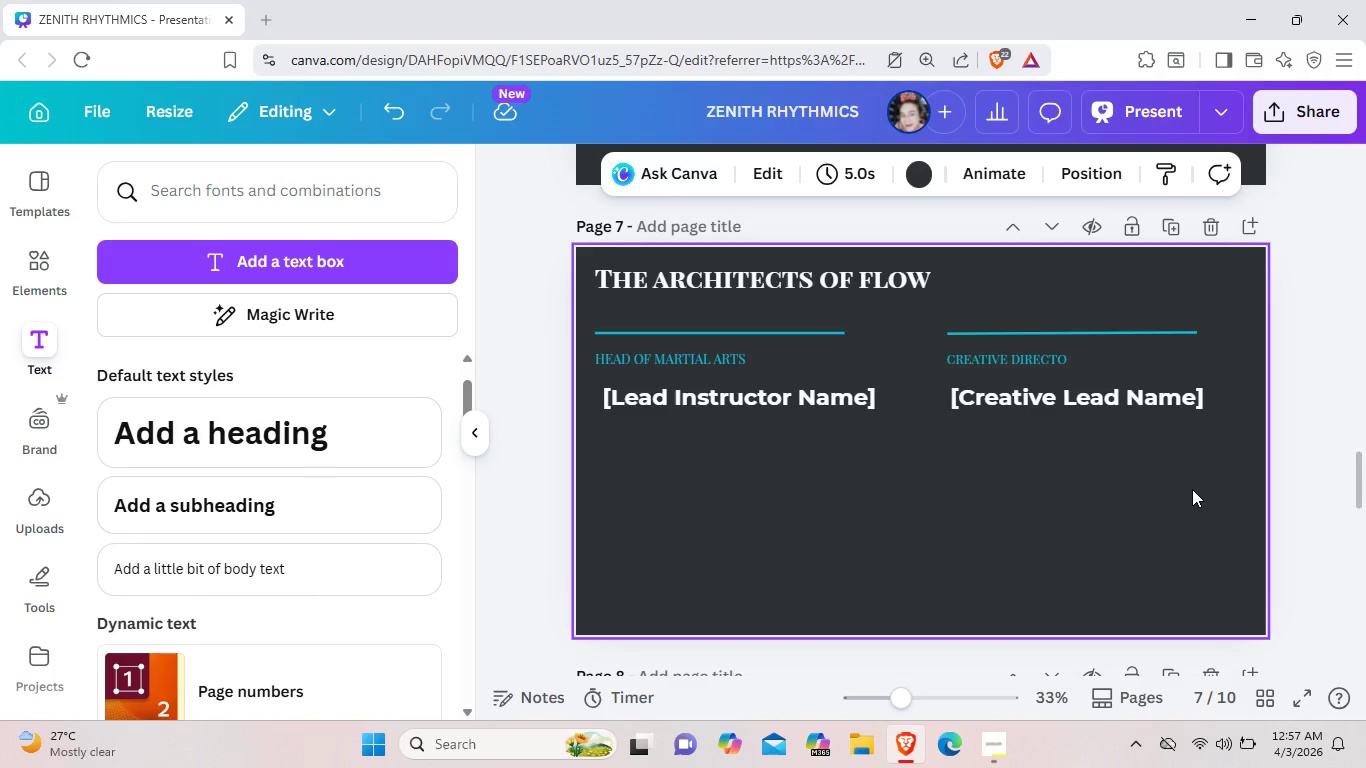 
wait(5.73)
 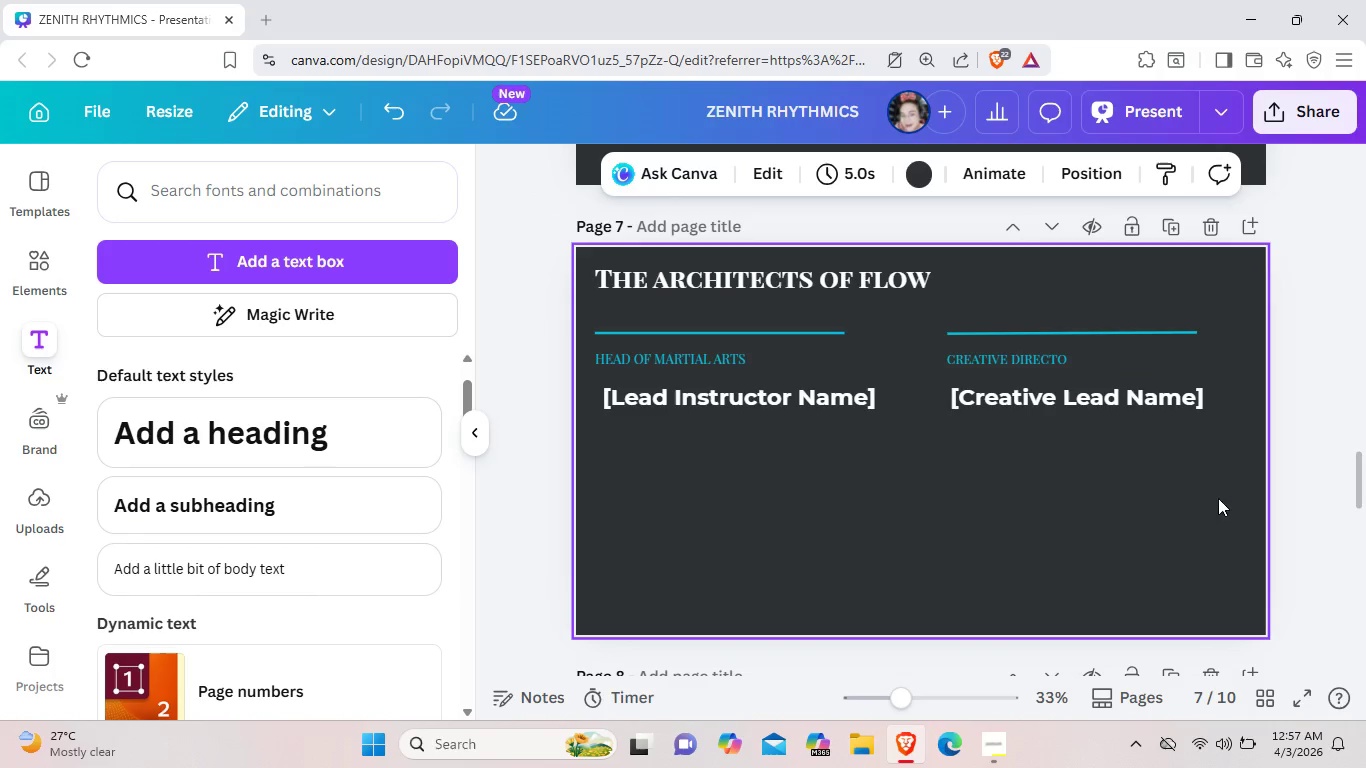 
left_click([267, 569])
 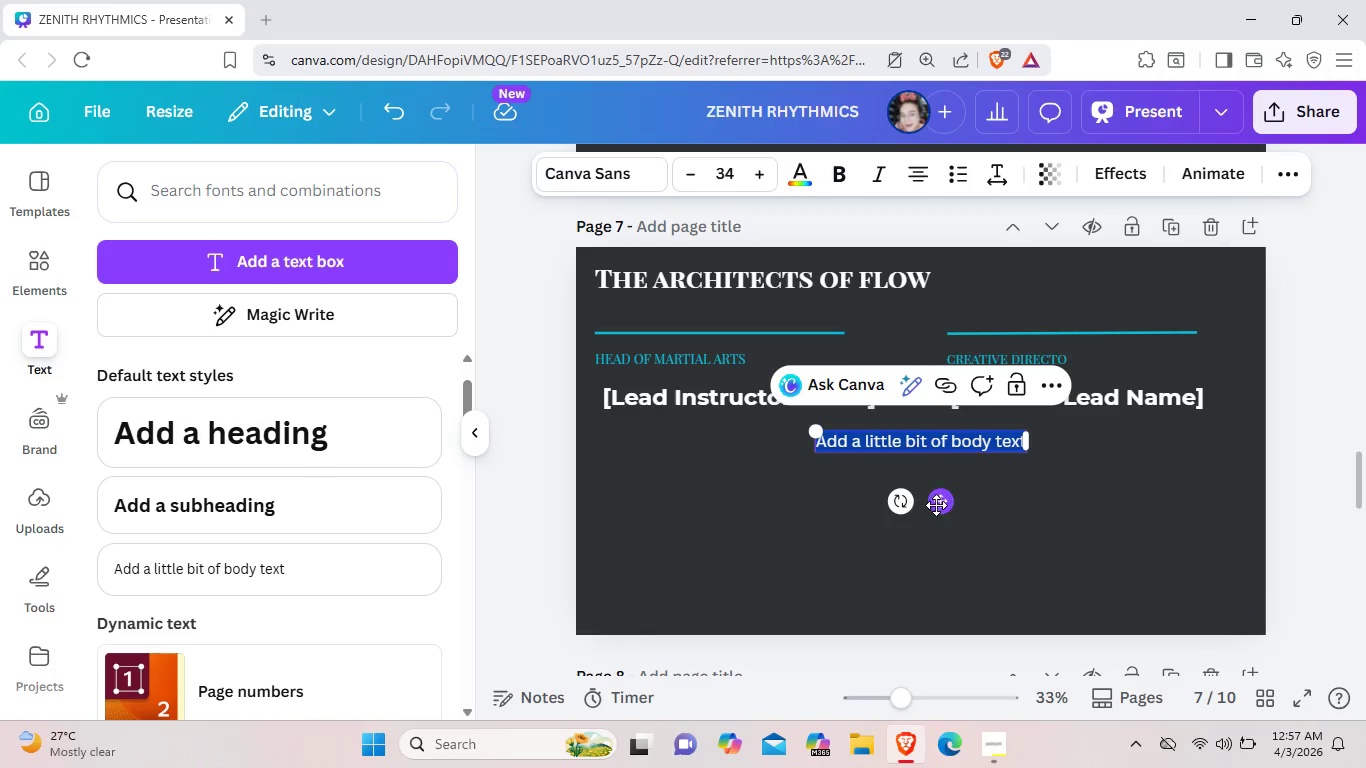 
left_click_drag(start_coordinate=[940, 507], to_coordinate=[729, 514])
 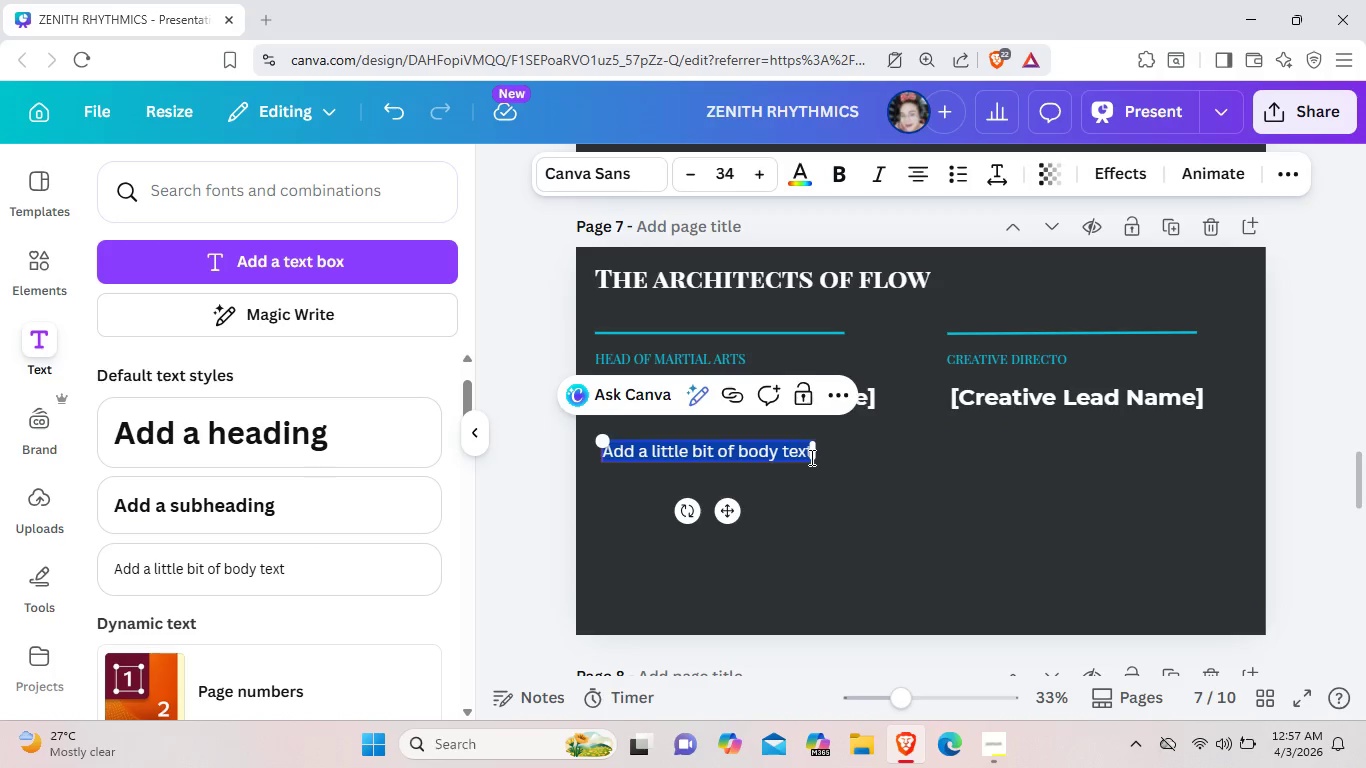 
left_click([810, 457])
 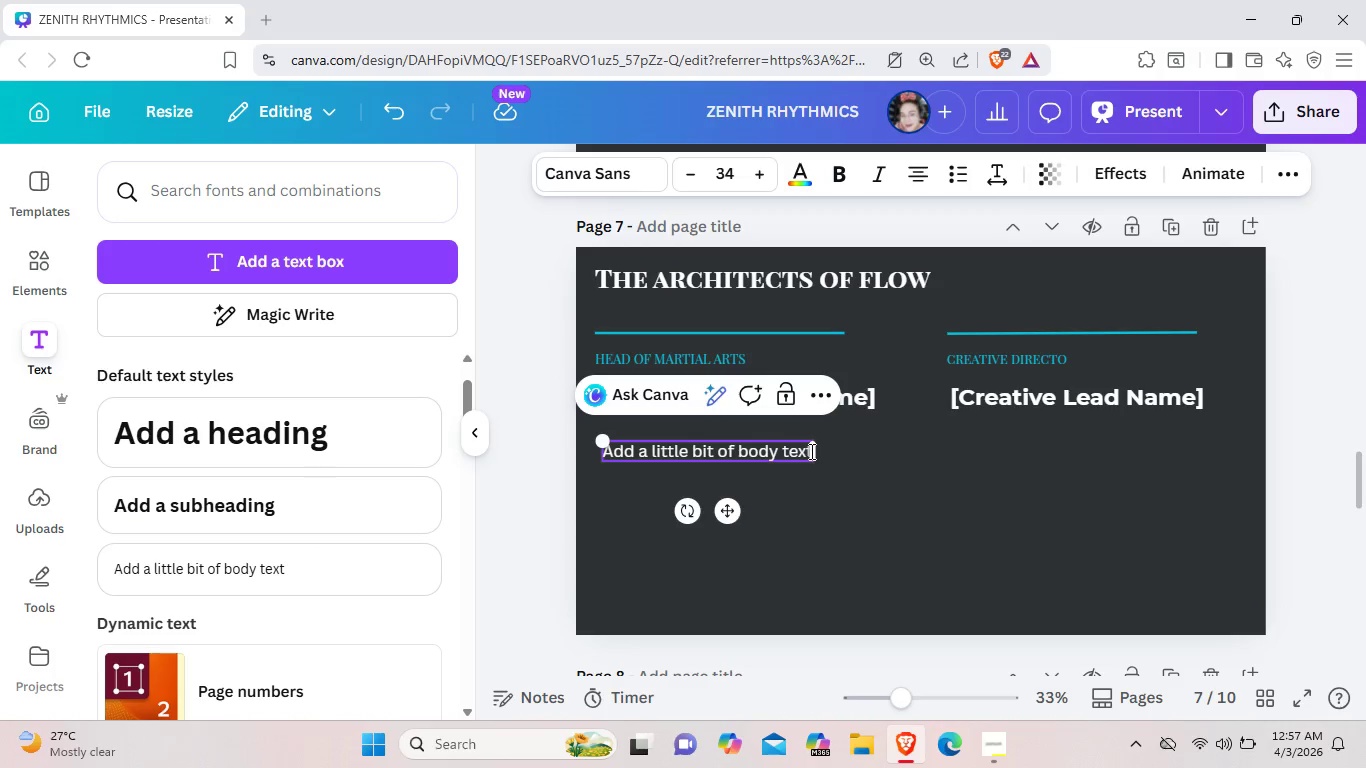 
left_click([810, 451])
 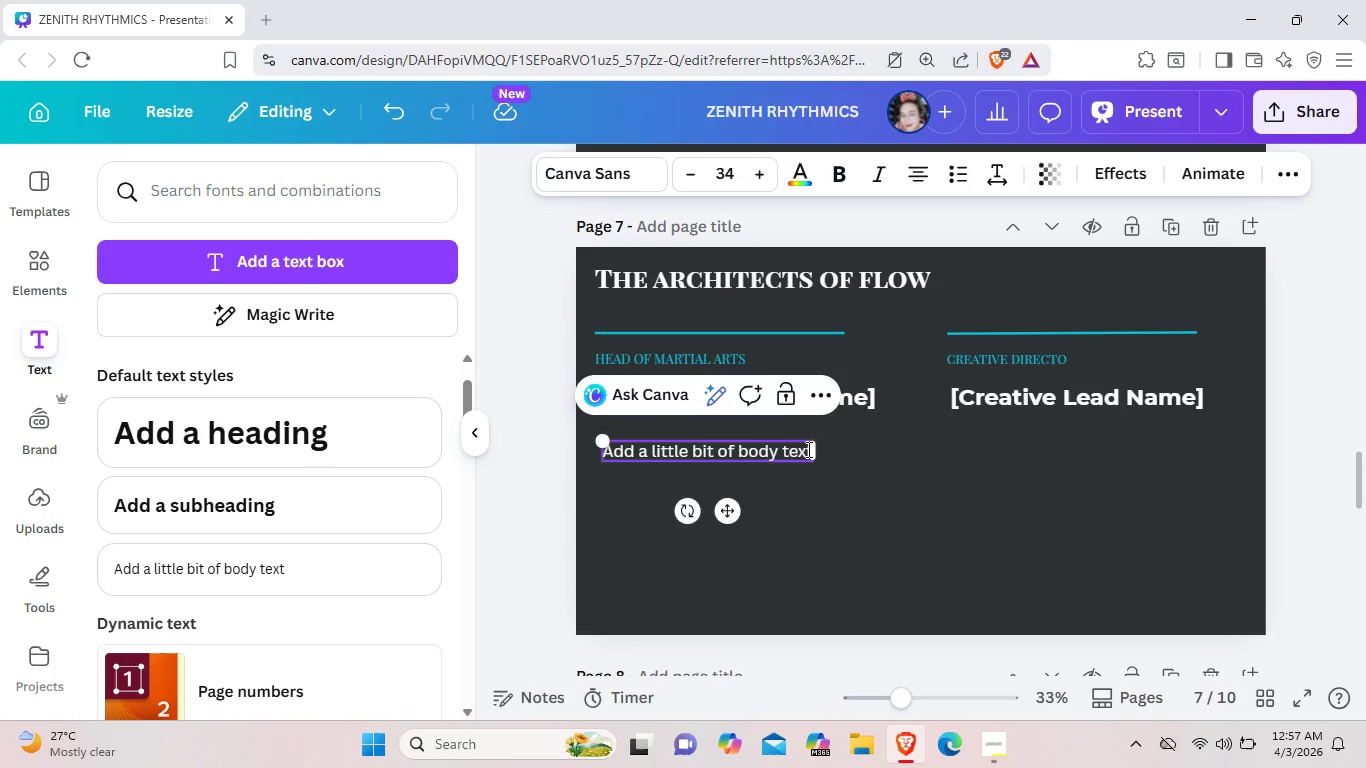 
left_click([807, 449])
 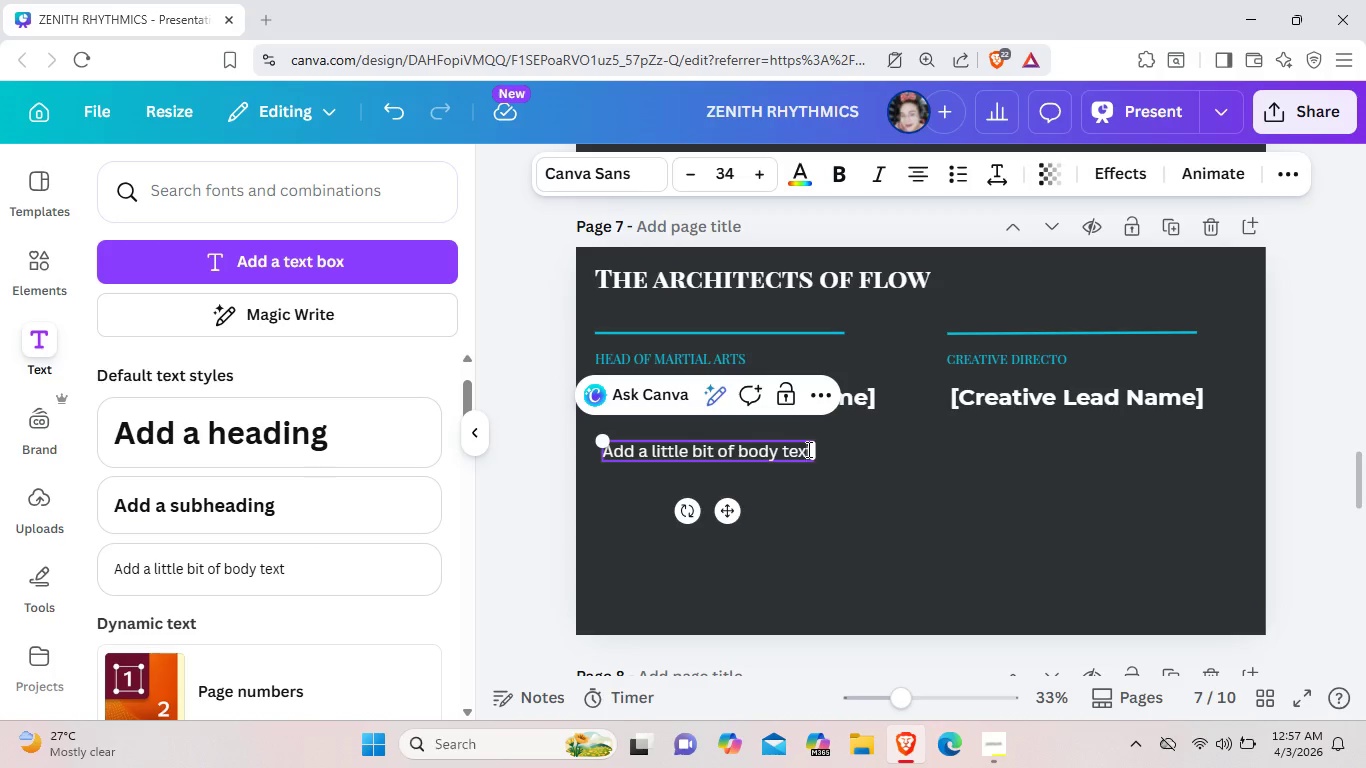 
key(ArrowRight)
 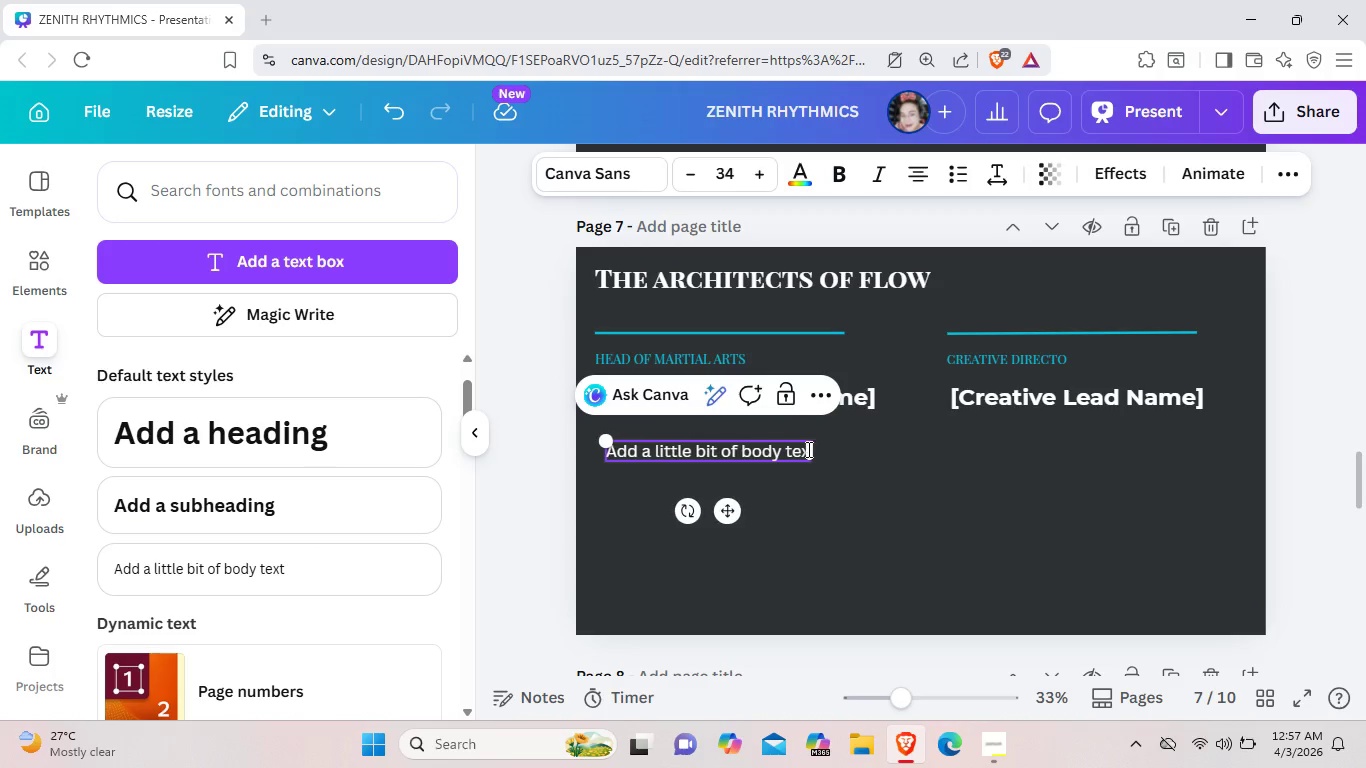 
key(Backspace)
 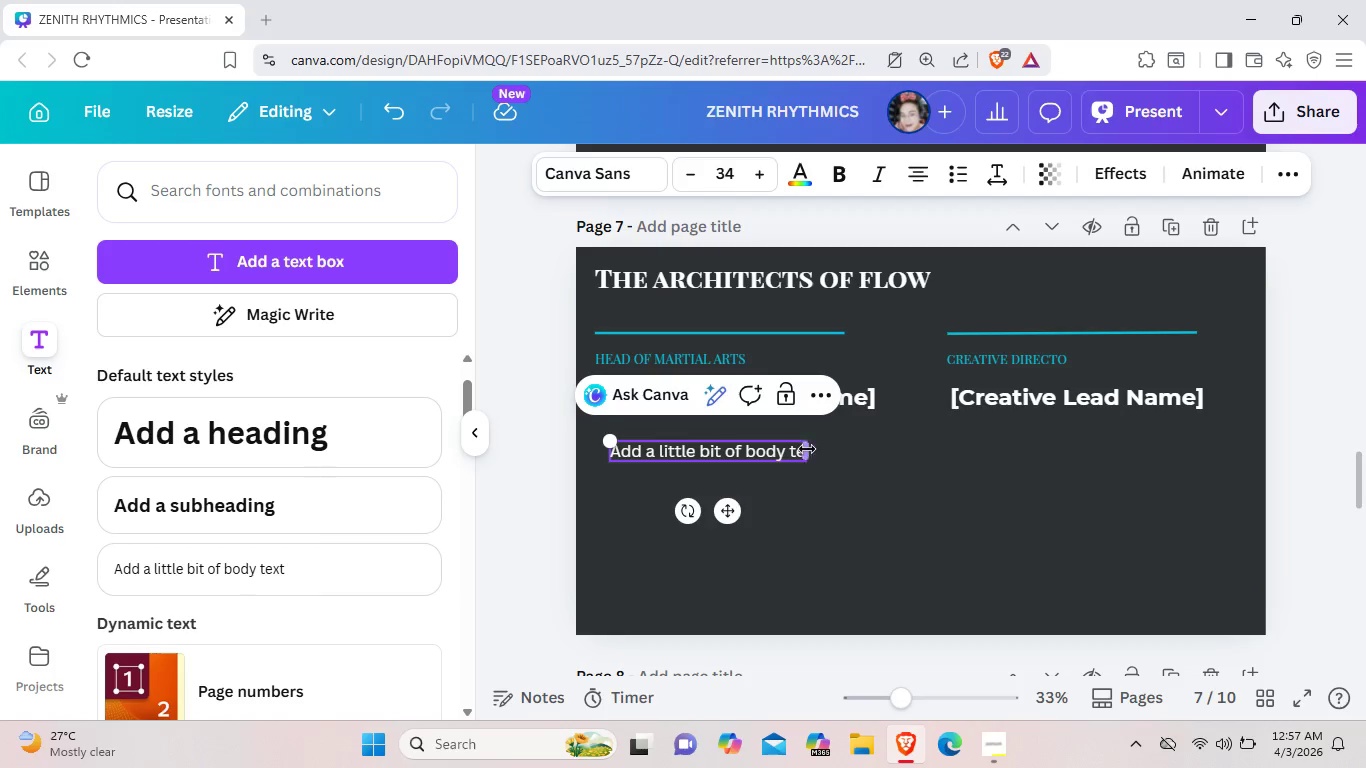 
key(Backspace)
 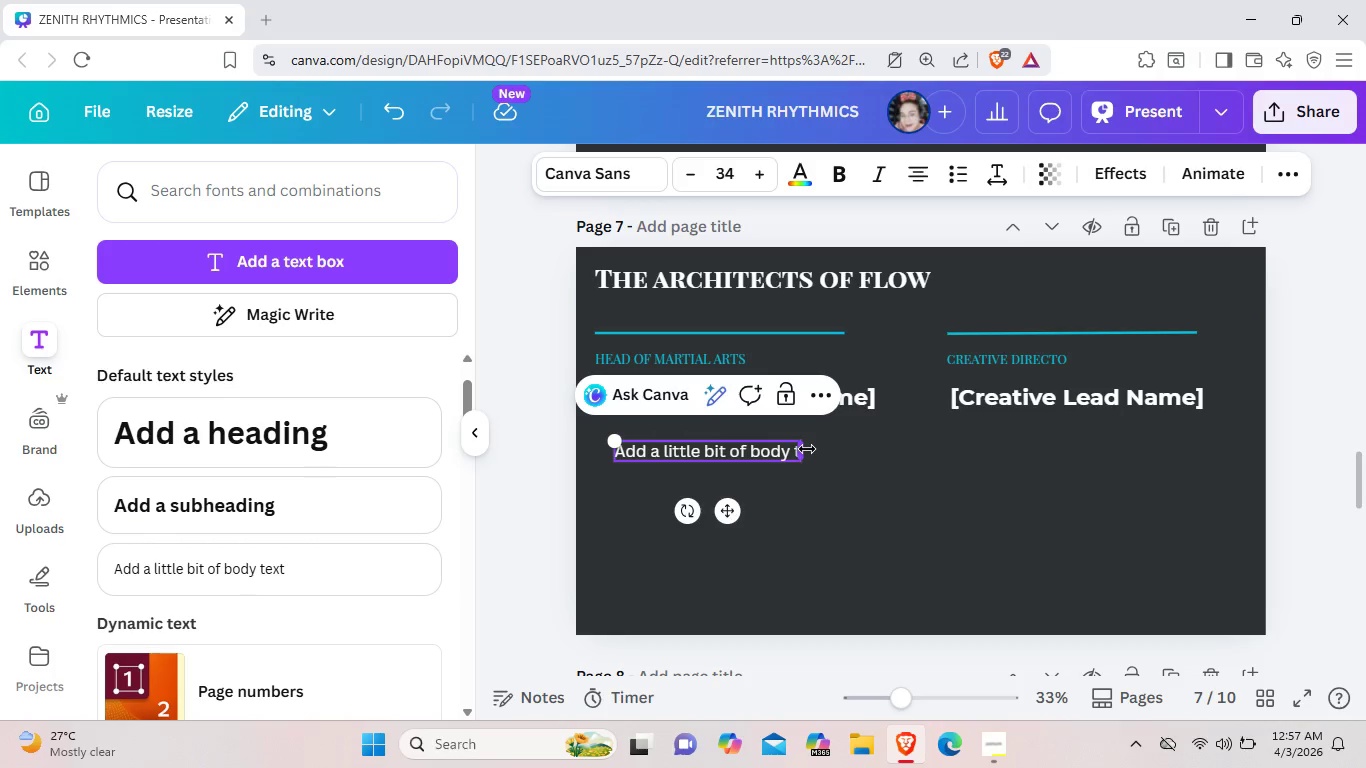 
key(Backspace)
 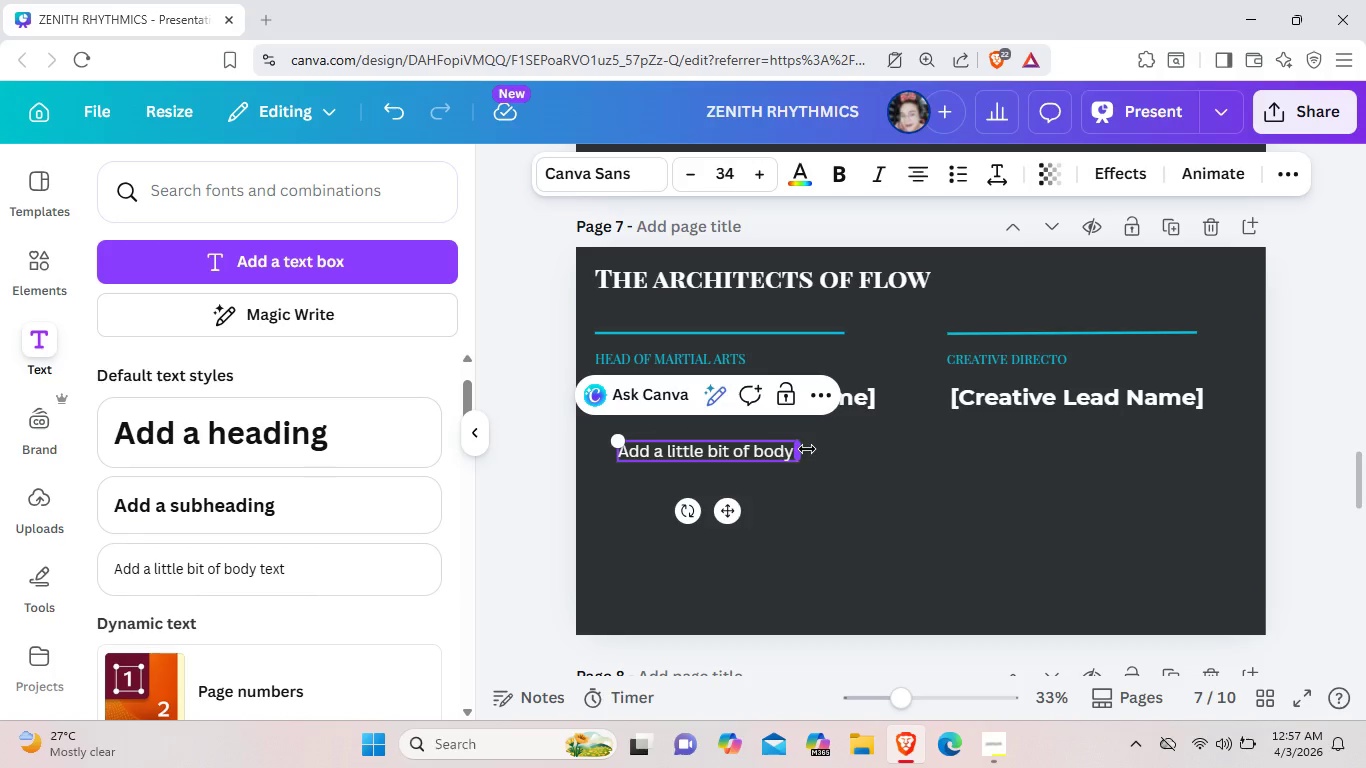 
key(Backspace)
 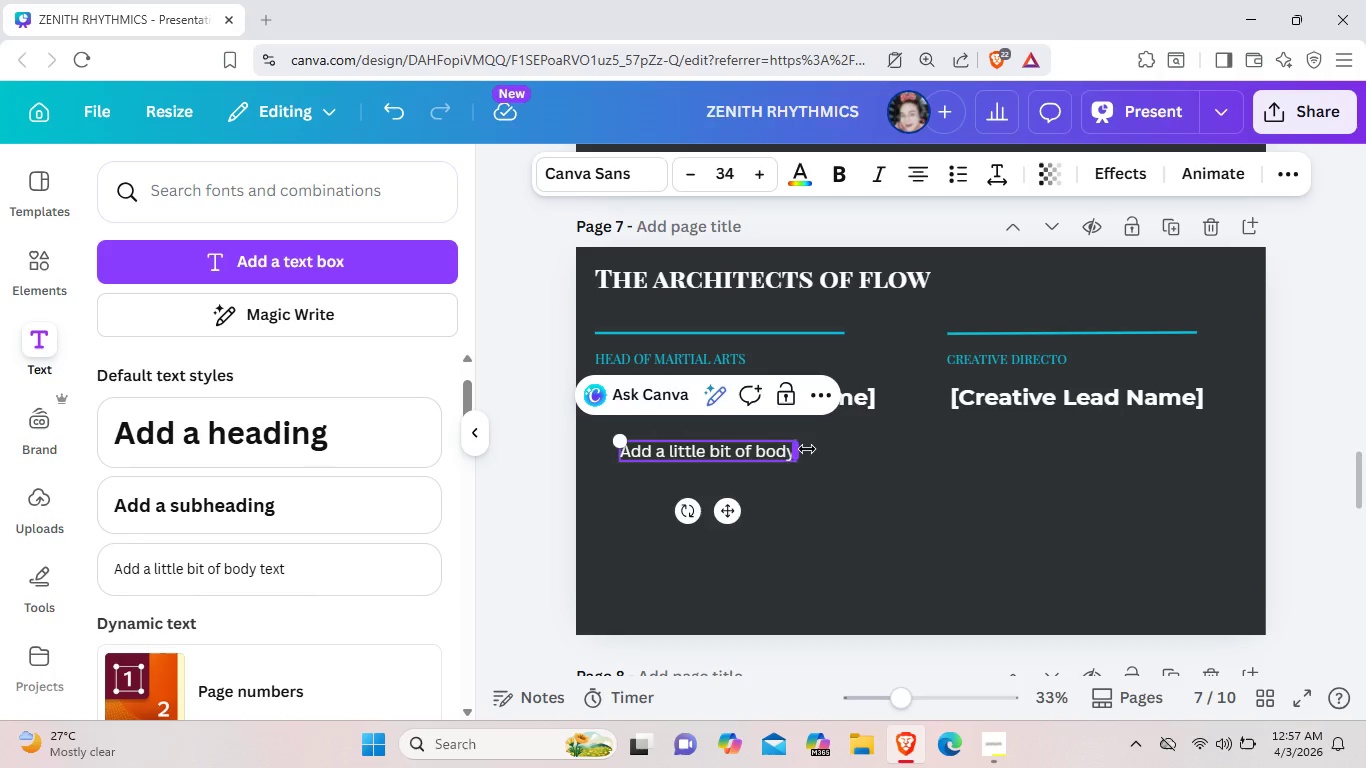 
key(Backspace)
 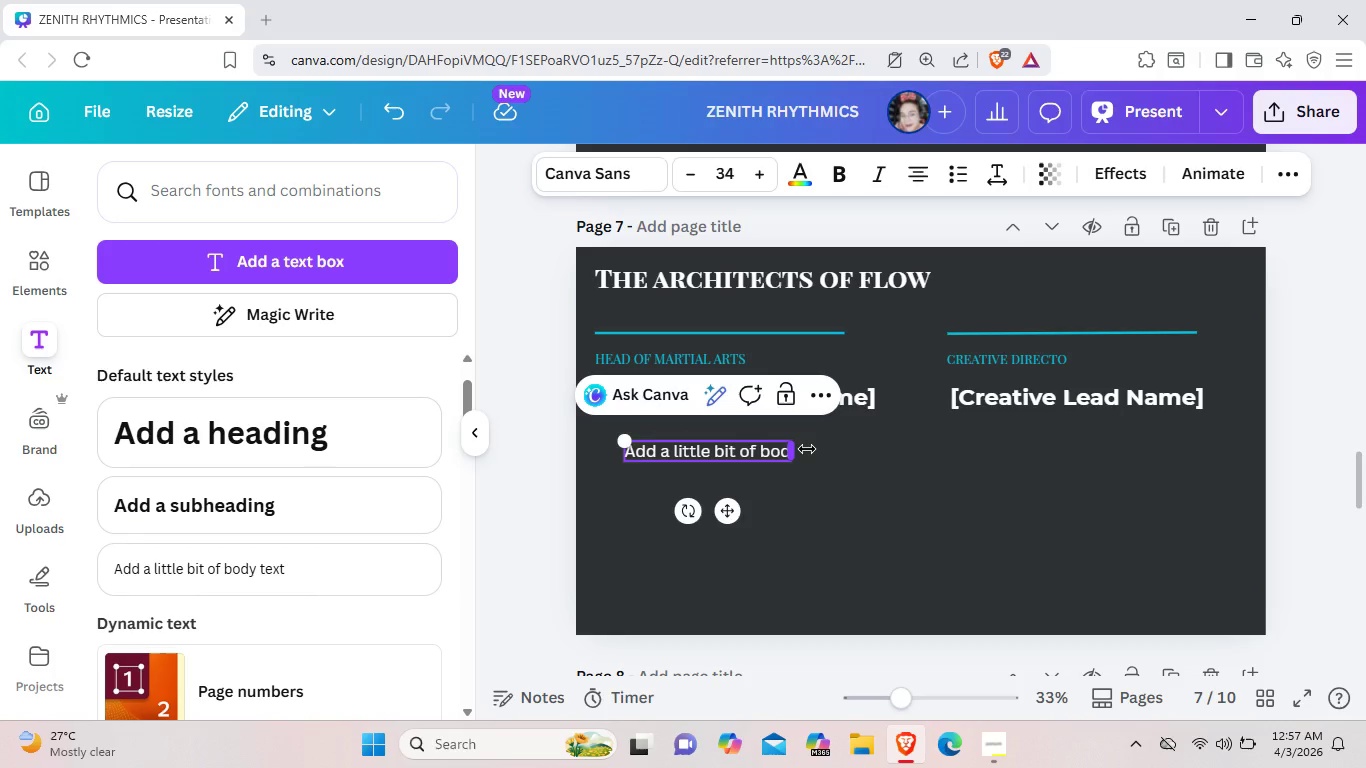 
hold_key(key=Backspace, duration=0.84)
 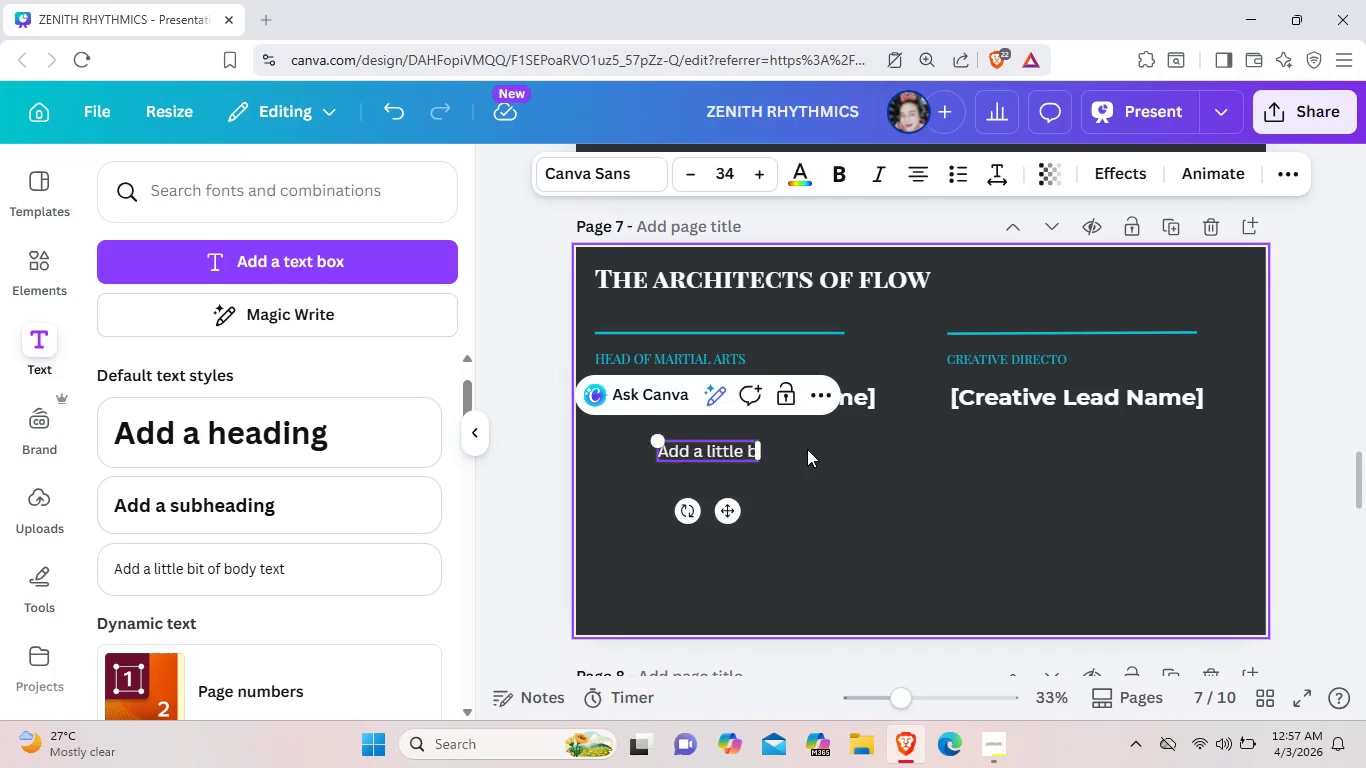 
key(Backspace)
 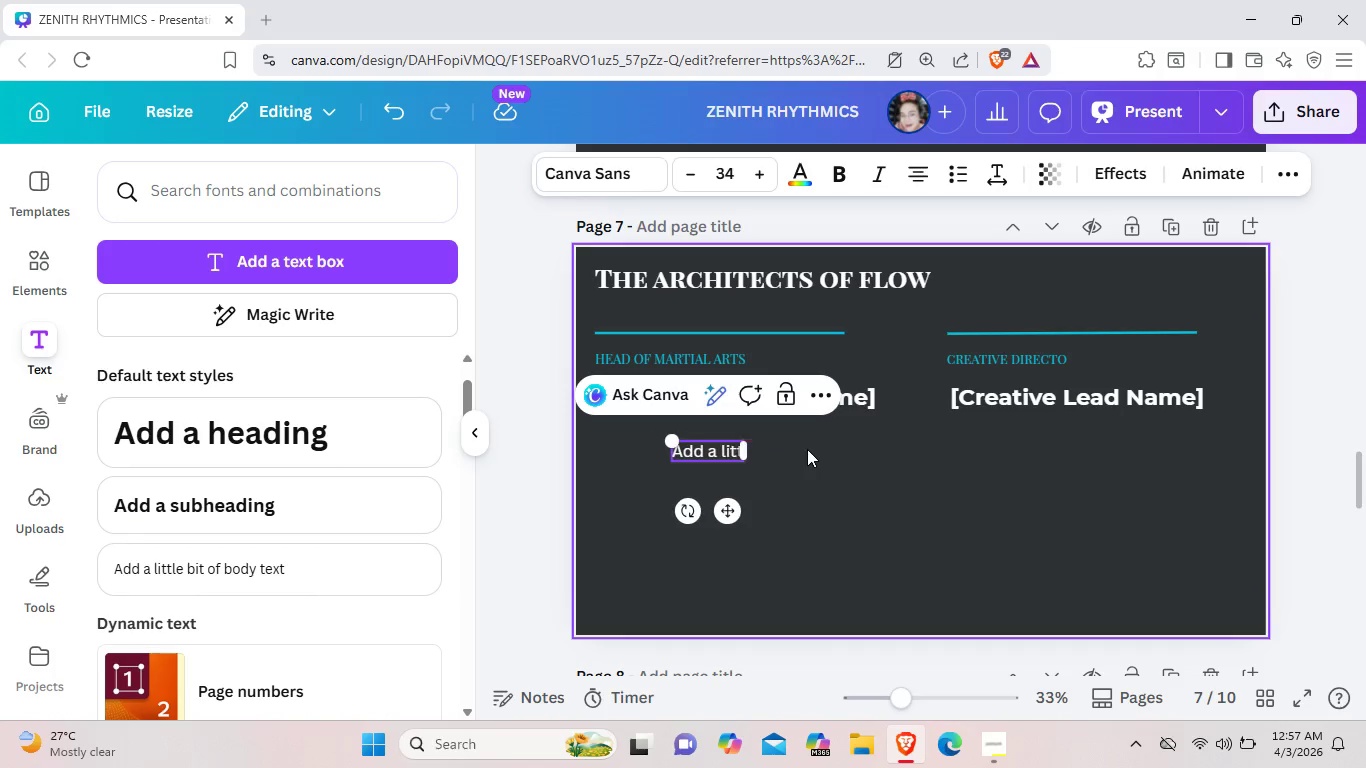 
key(Backspace)
 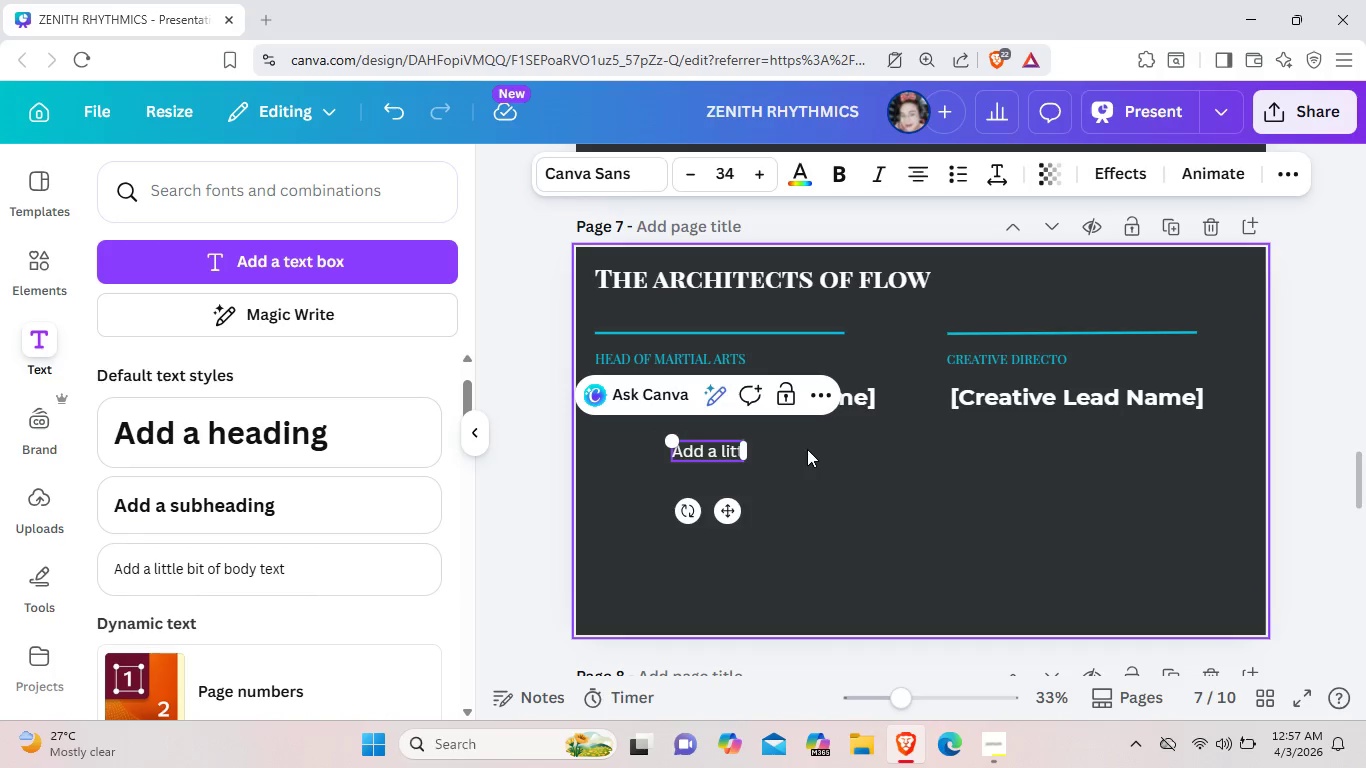 
key(Backspace)
 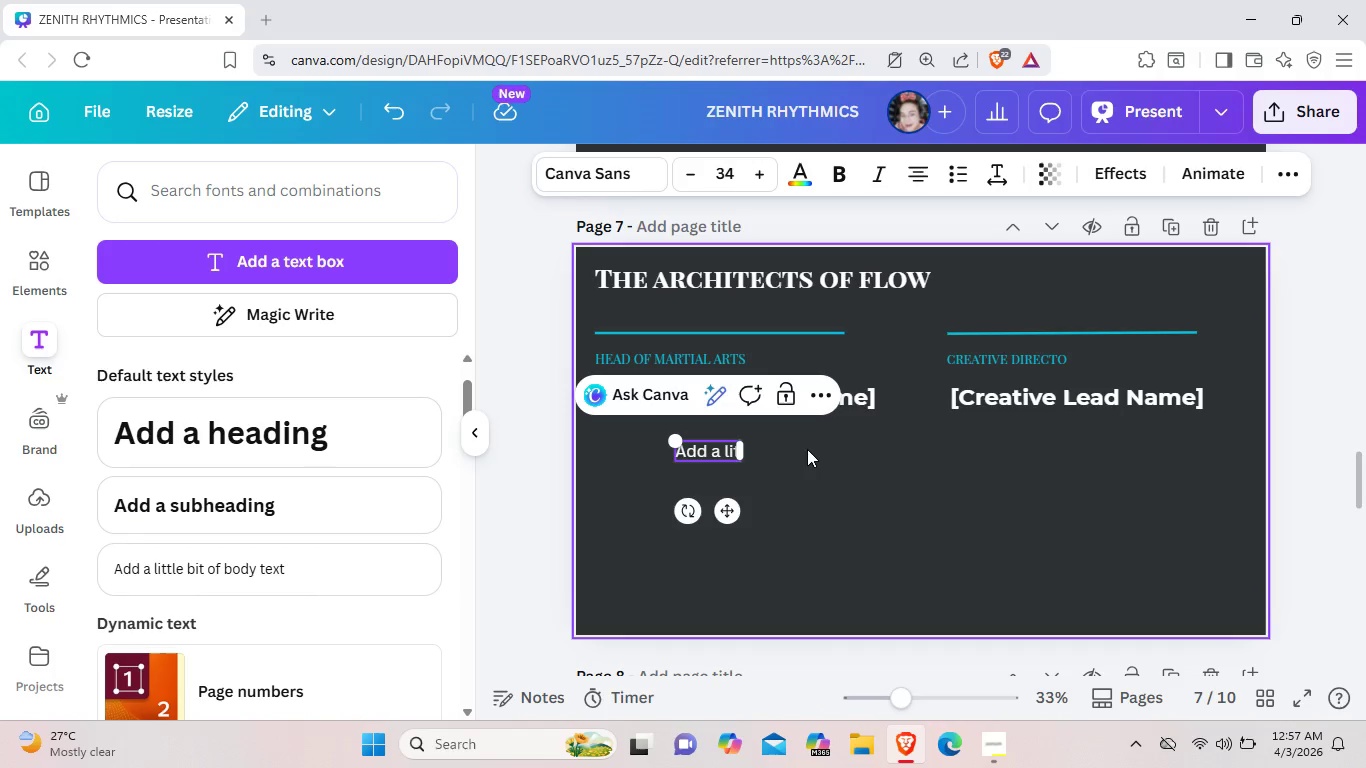 
key(Backspace)
 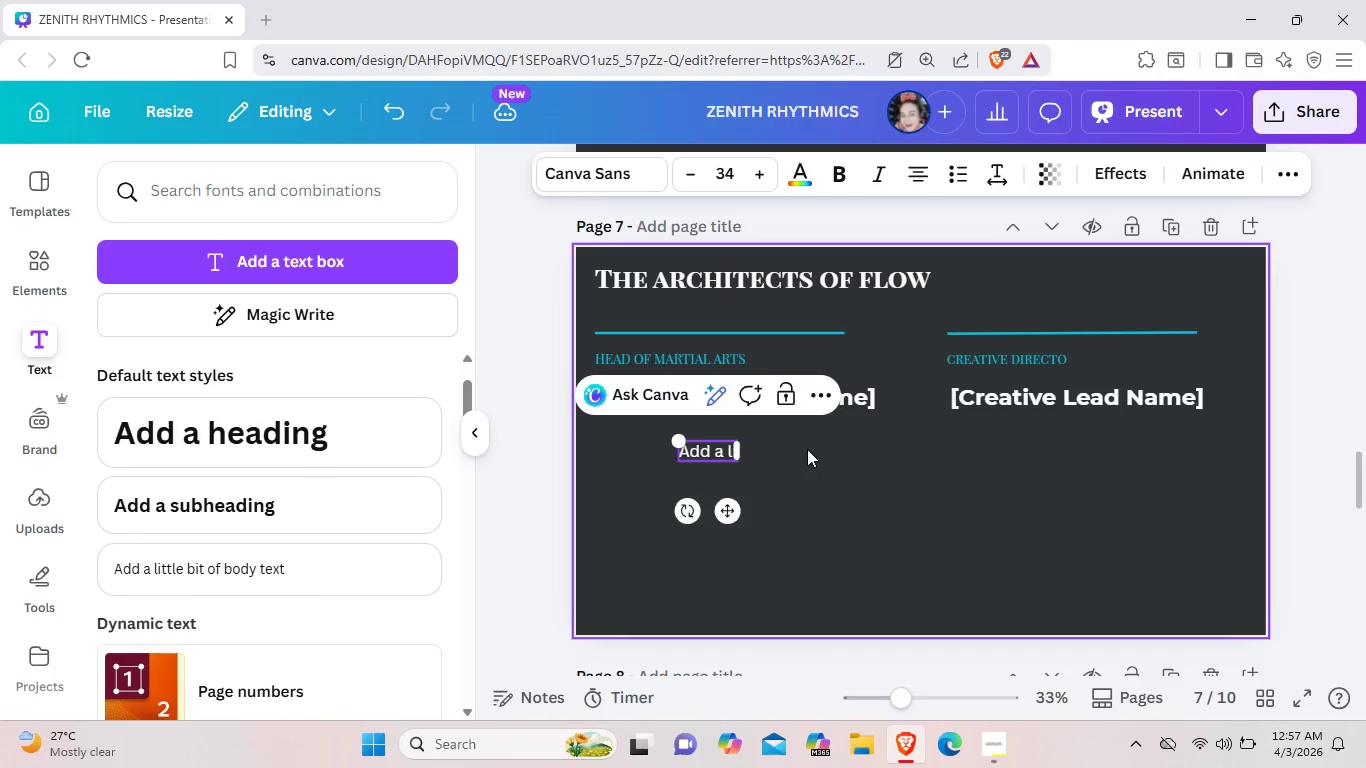 
key(Backspace)
 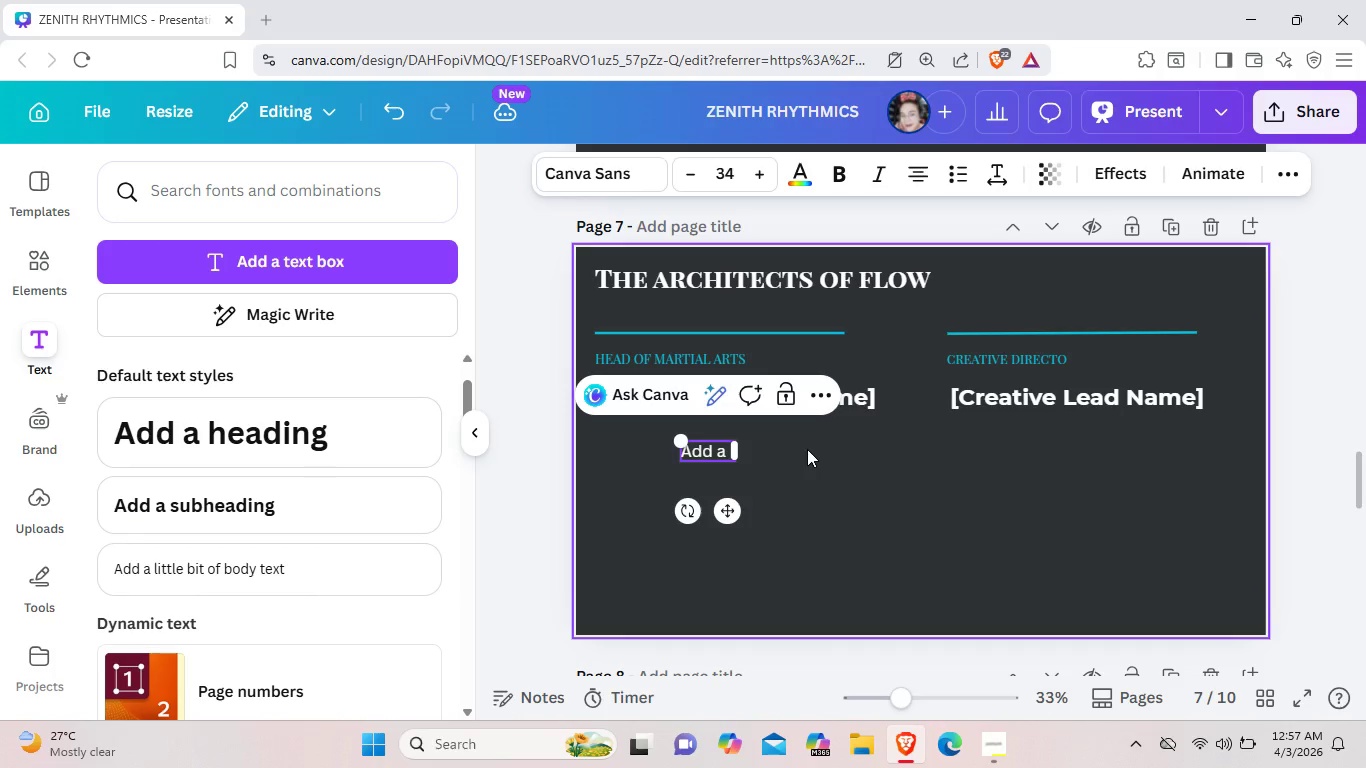 
key(Backspace)
 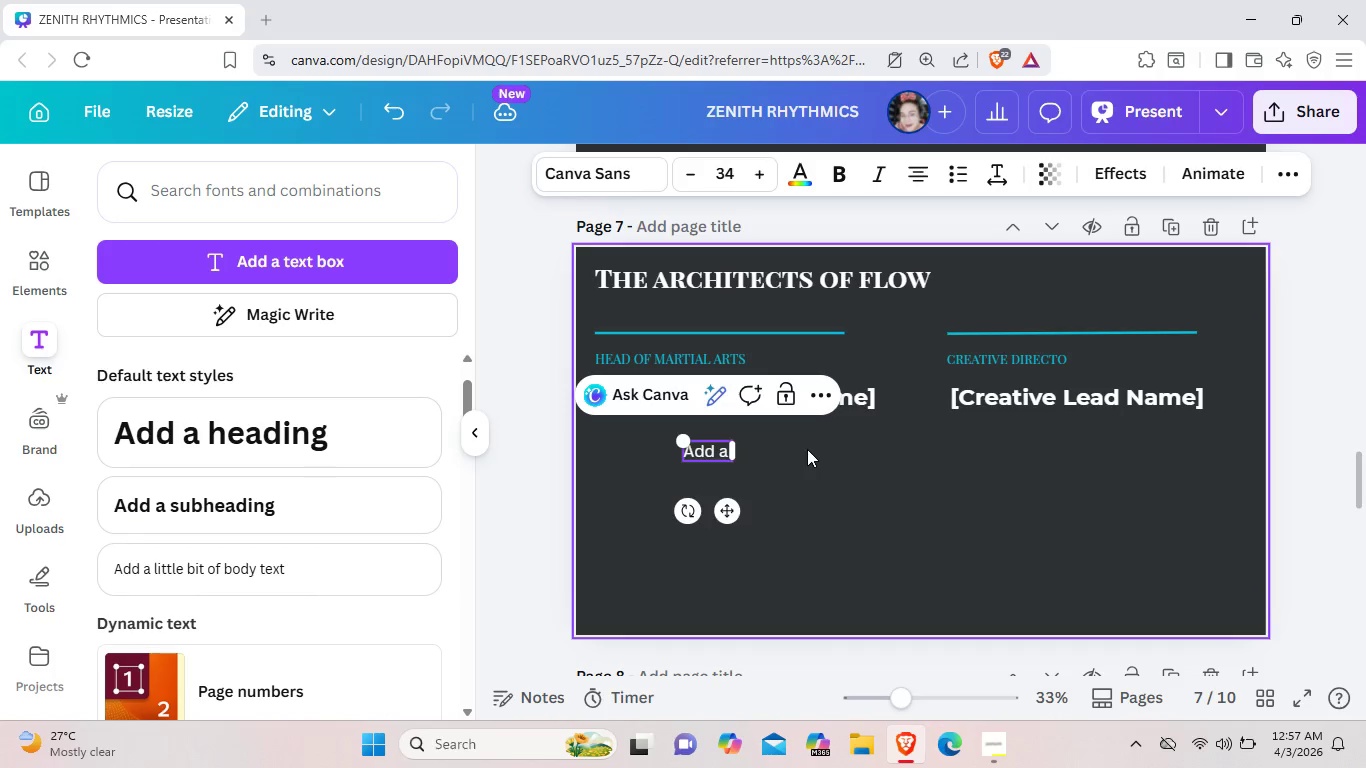 
key(Backspace)
 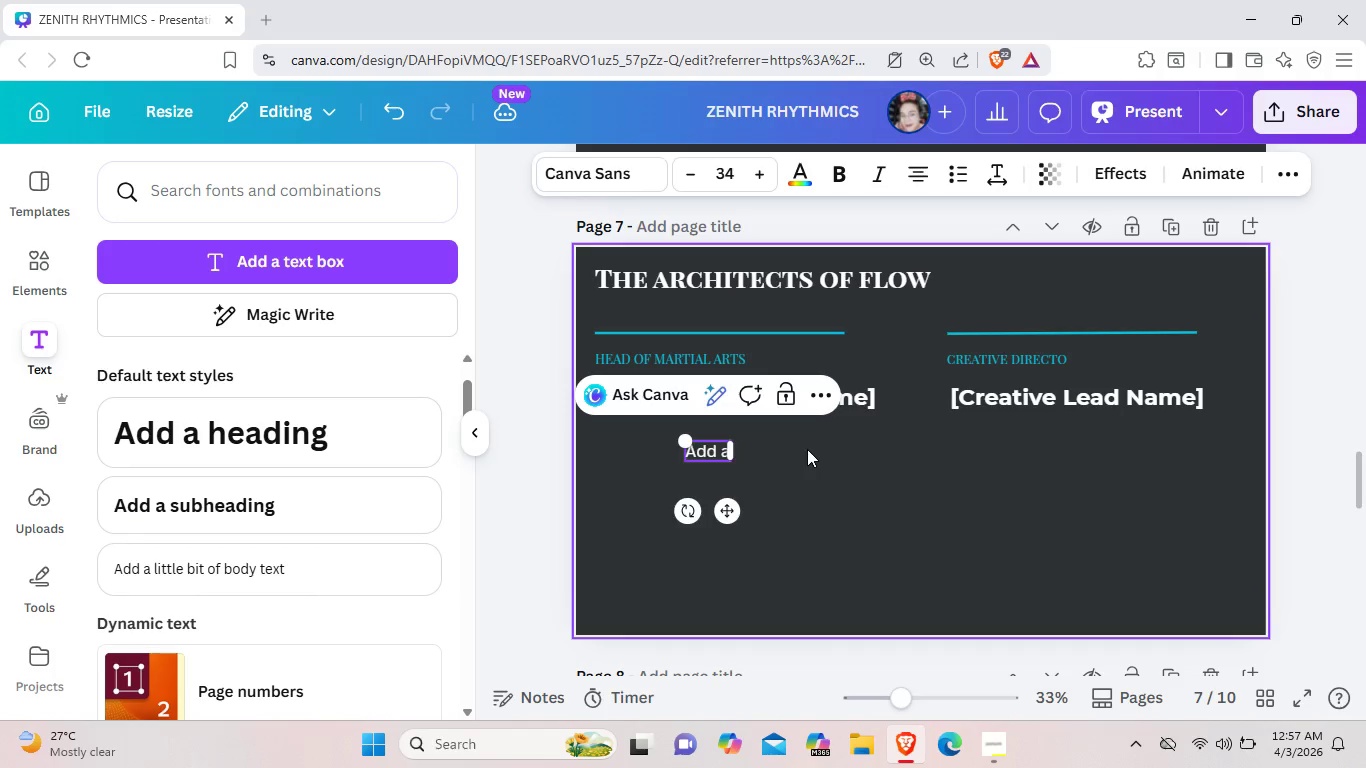 
key(Backspace)
 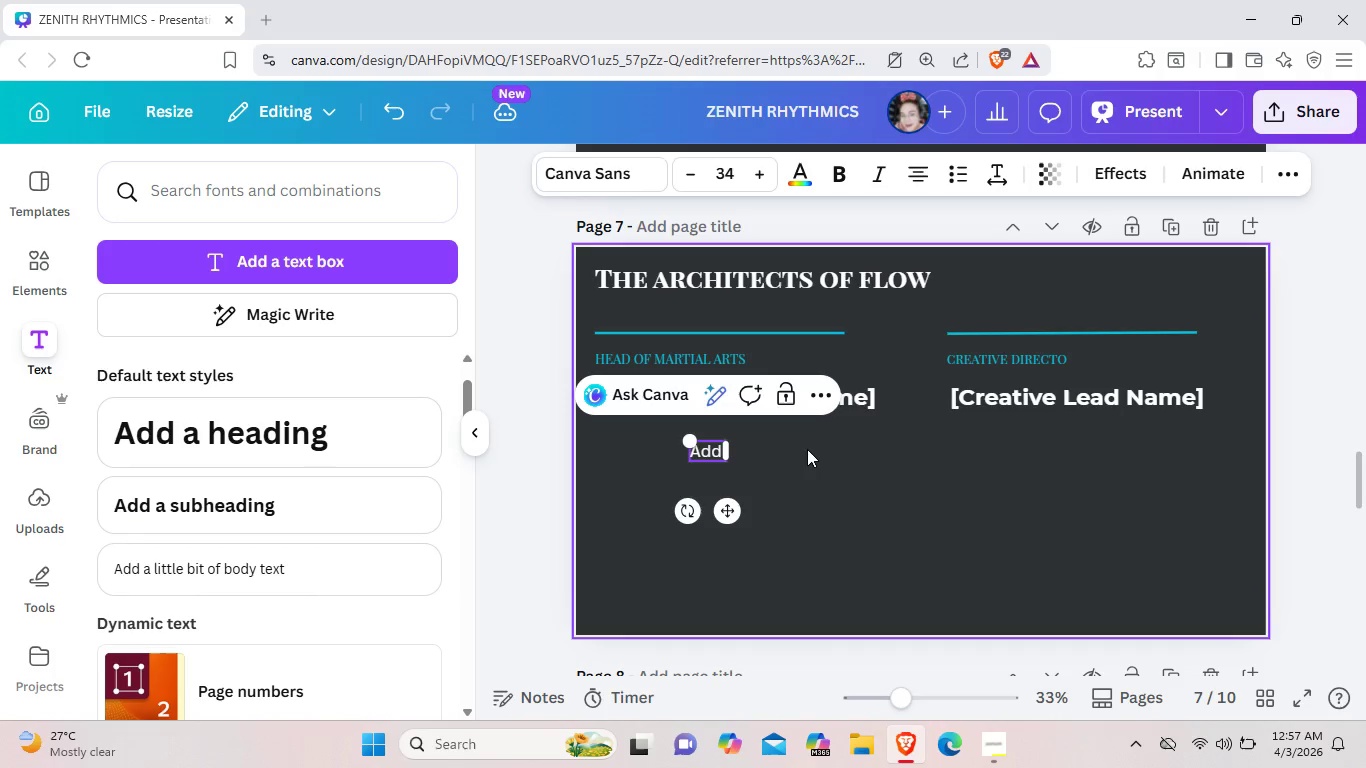 
key(Backspace)
 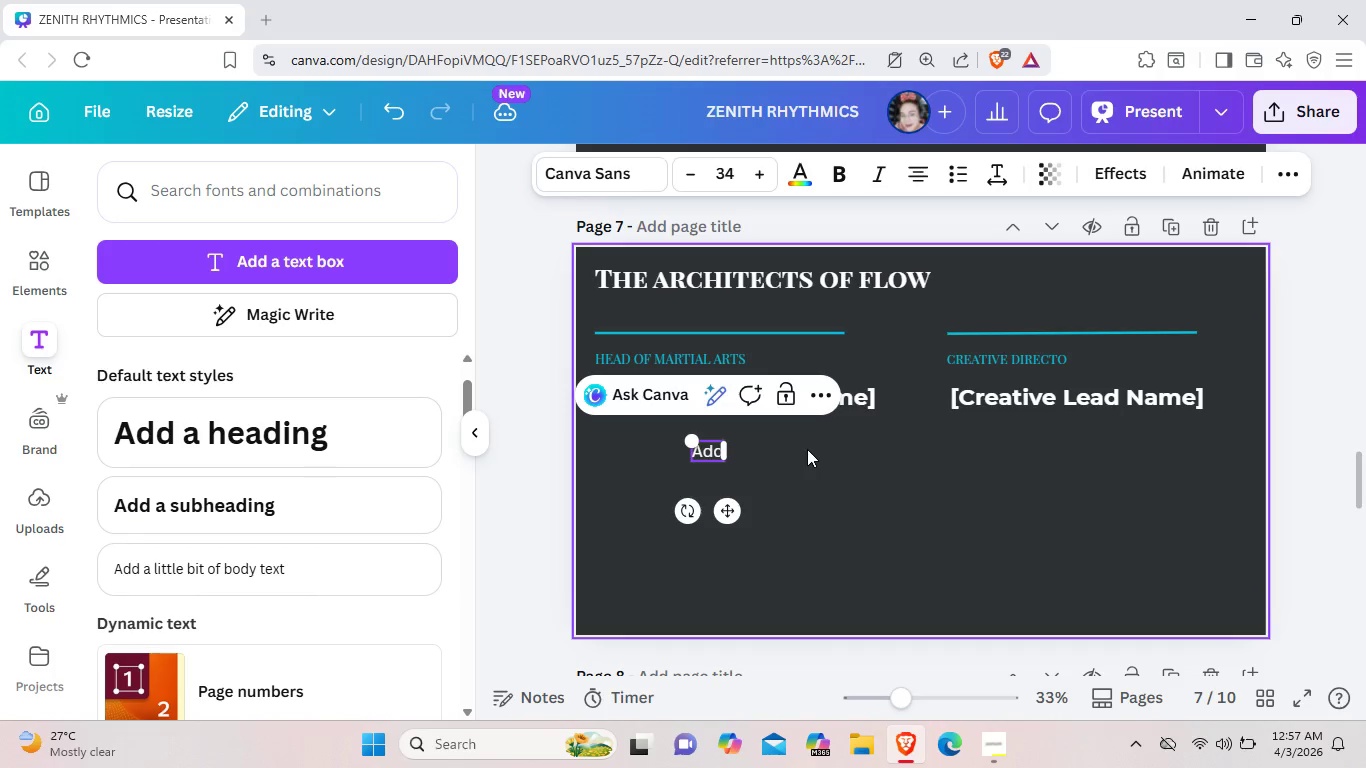 
key(Backspace)
 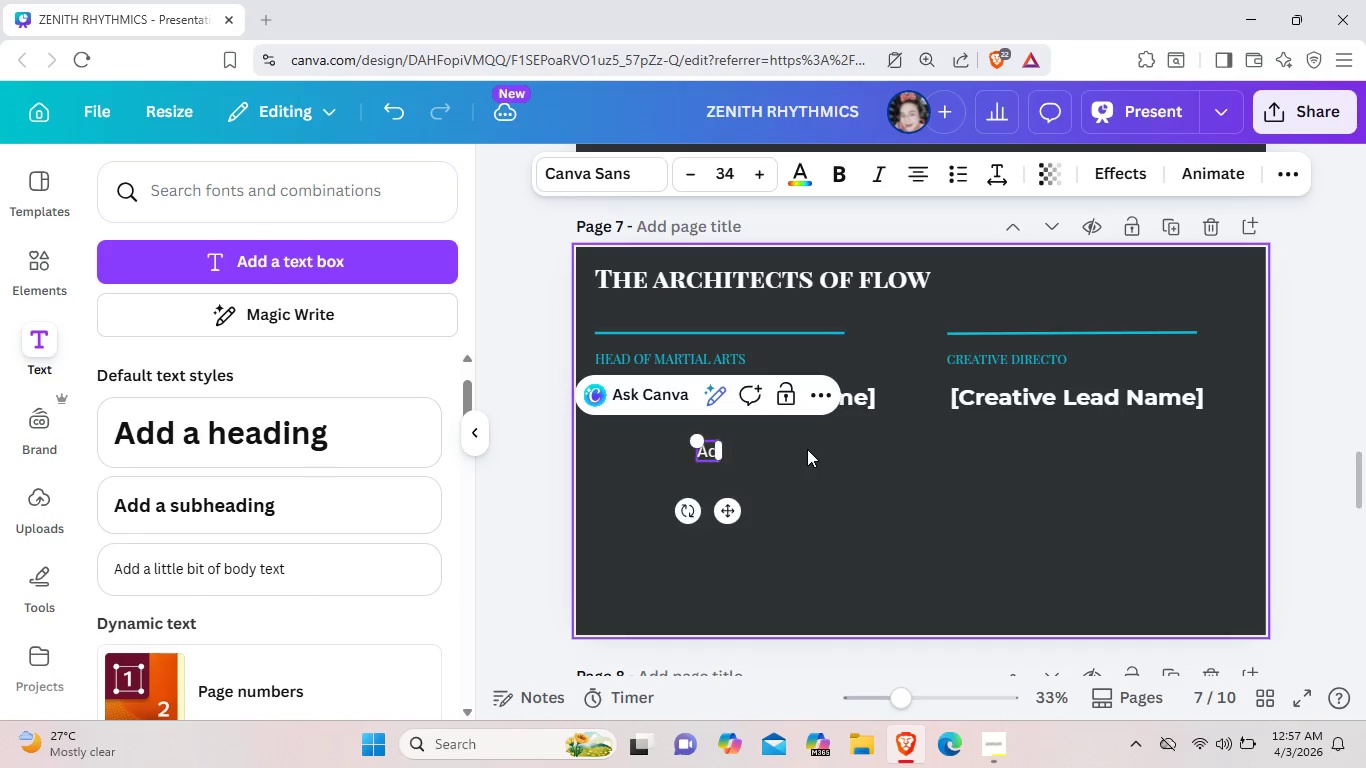 
key(Backspace)
 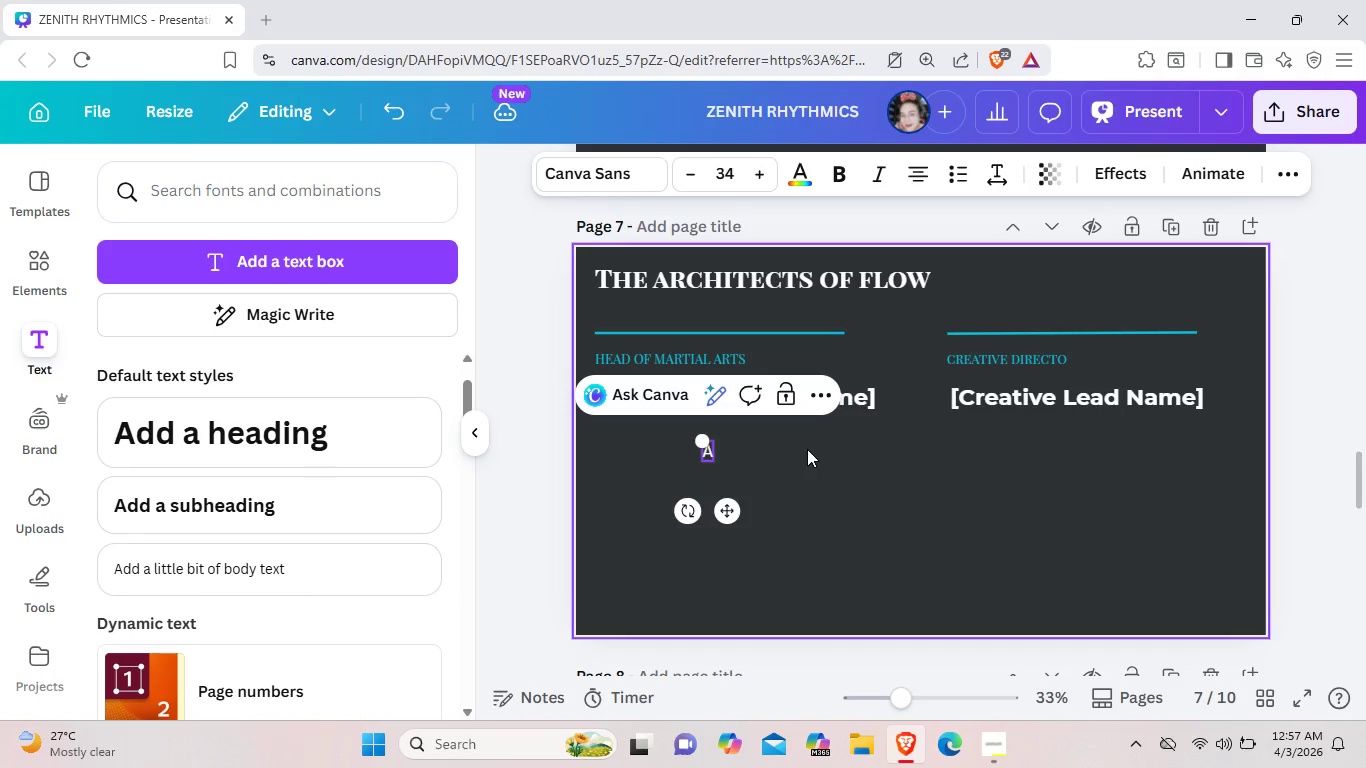 
key(Backspace)
 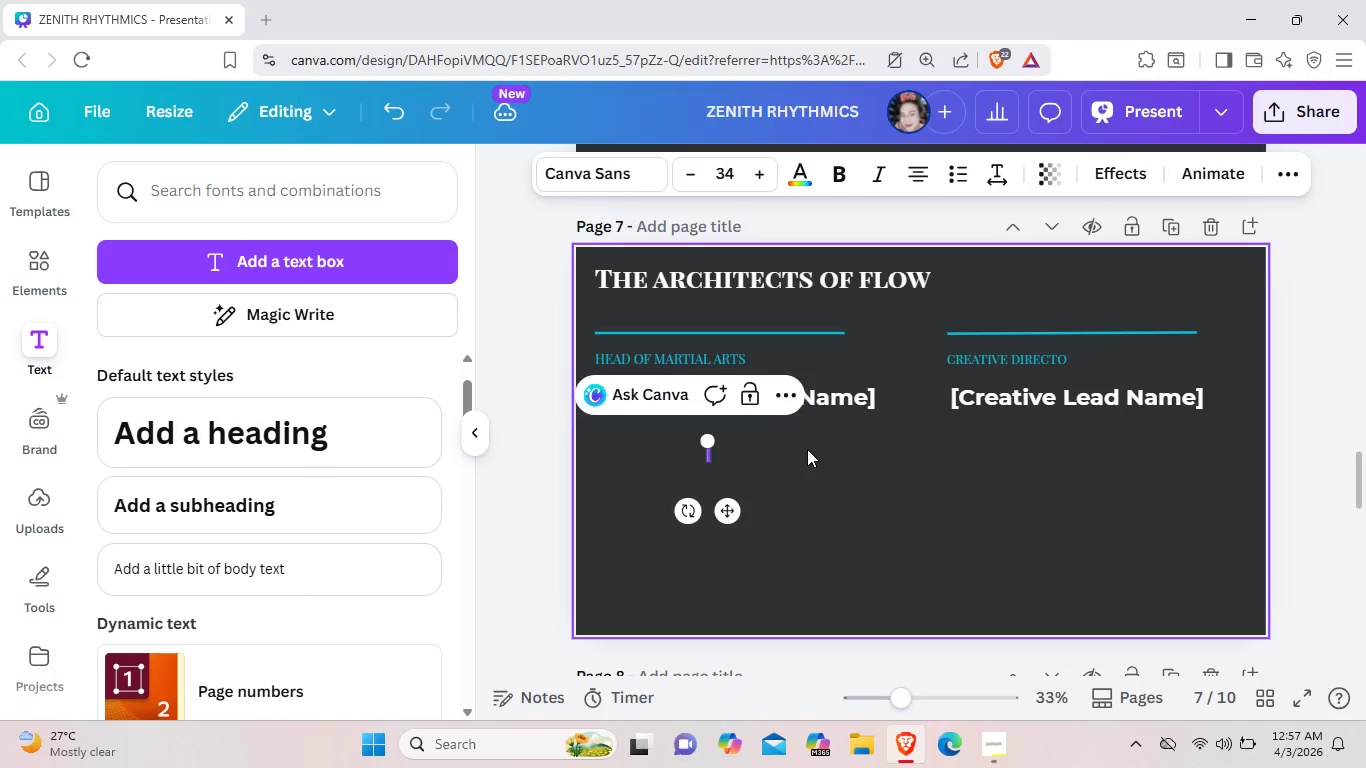 
key(Backspace)
 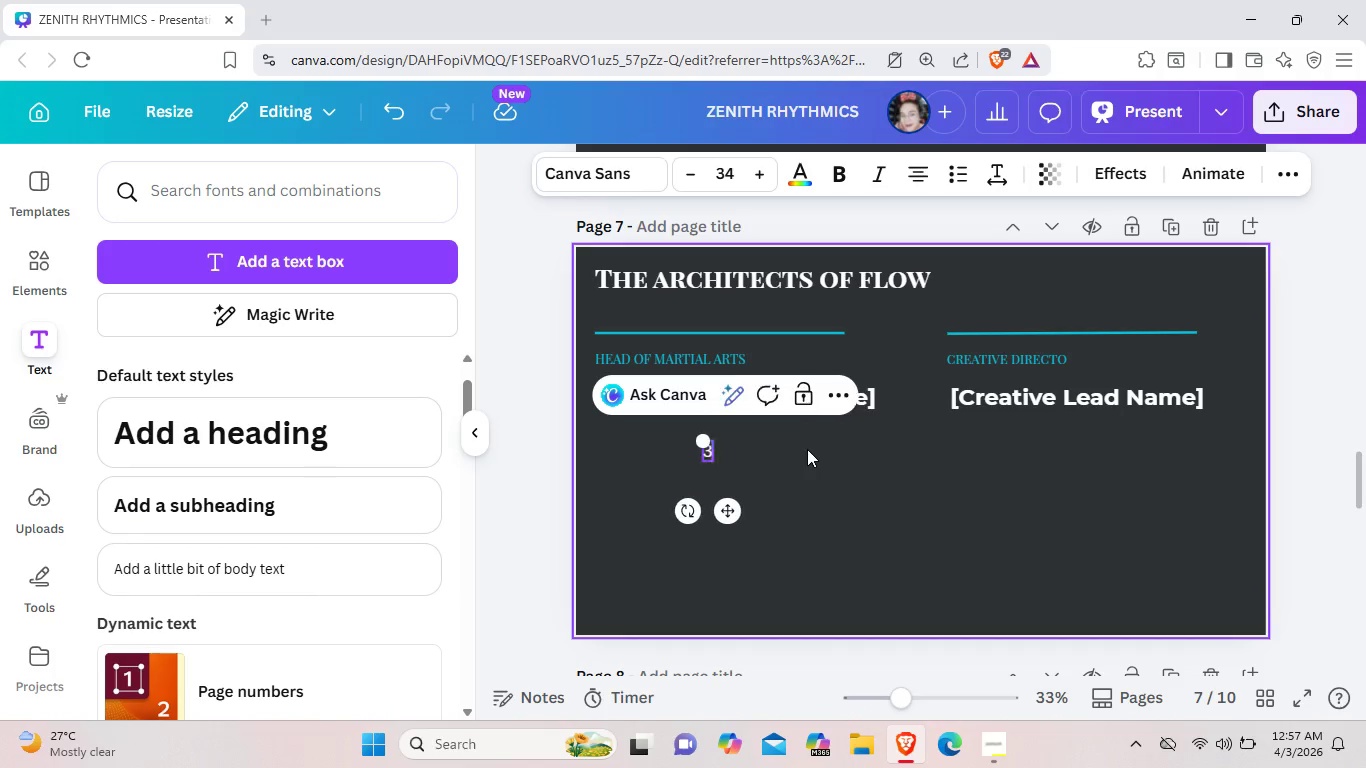 
key(3)
 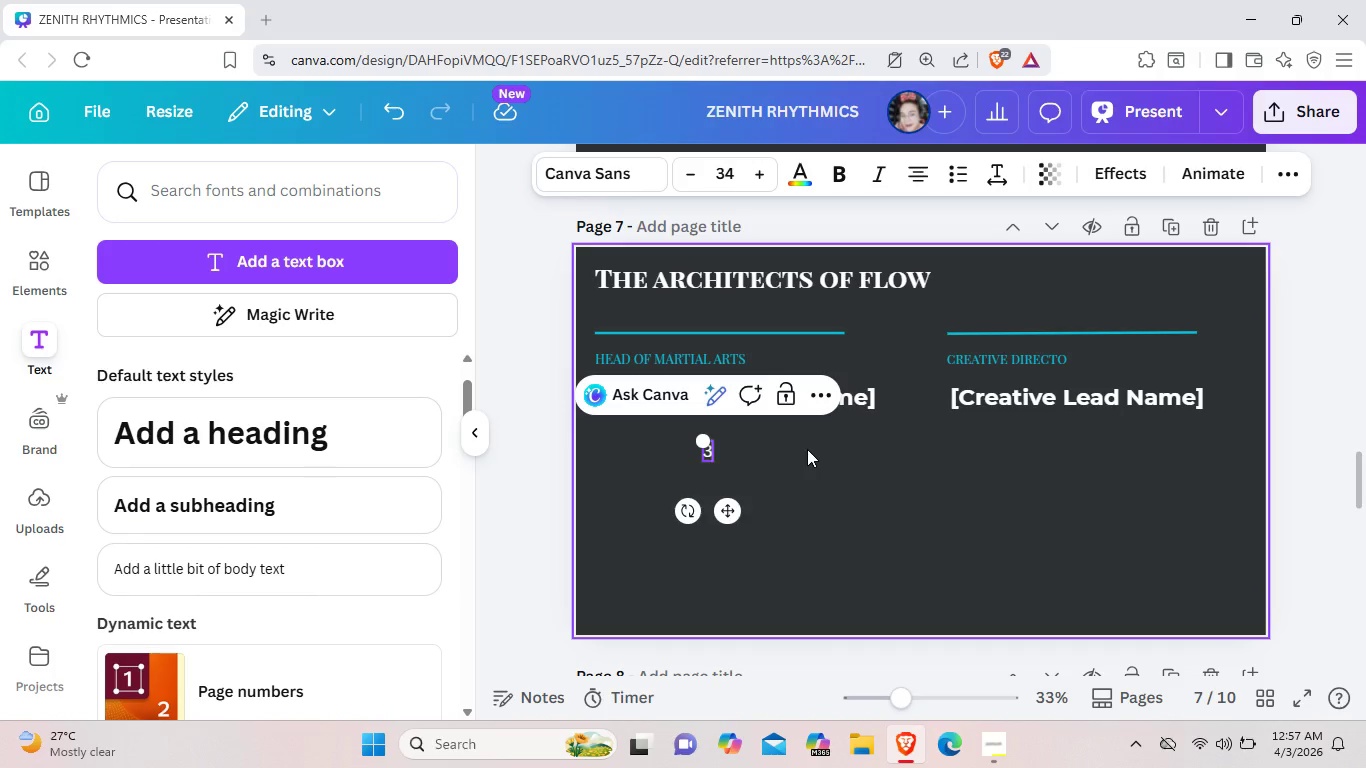 
type(rd Degree BJJ Blsc)
key(Backspace)
key(Backspace)
type(ack belt)
key(Backspace)
key(Backspace)
key(Backspace)
key(Backspace)
type(Belt with 15)
 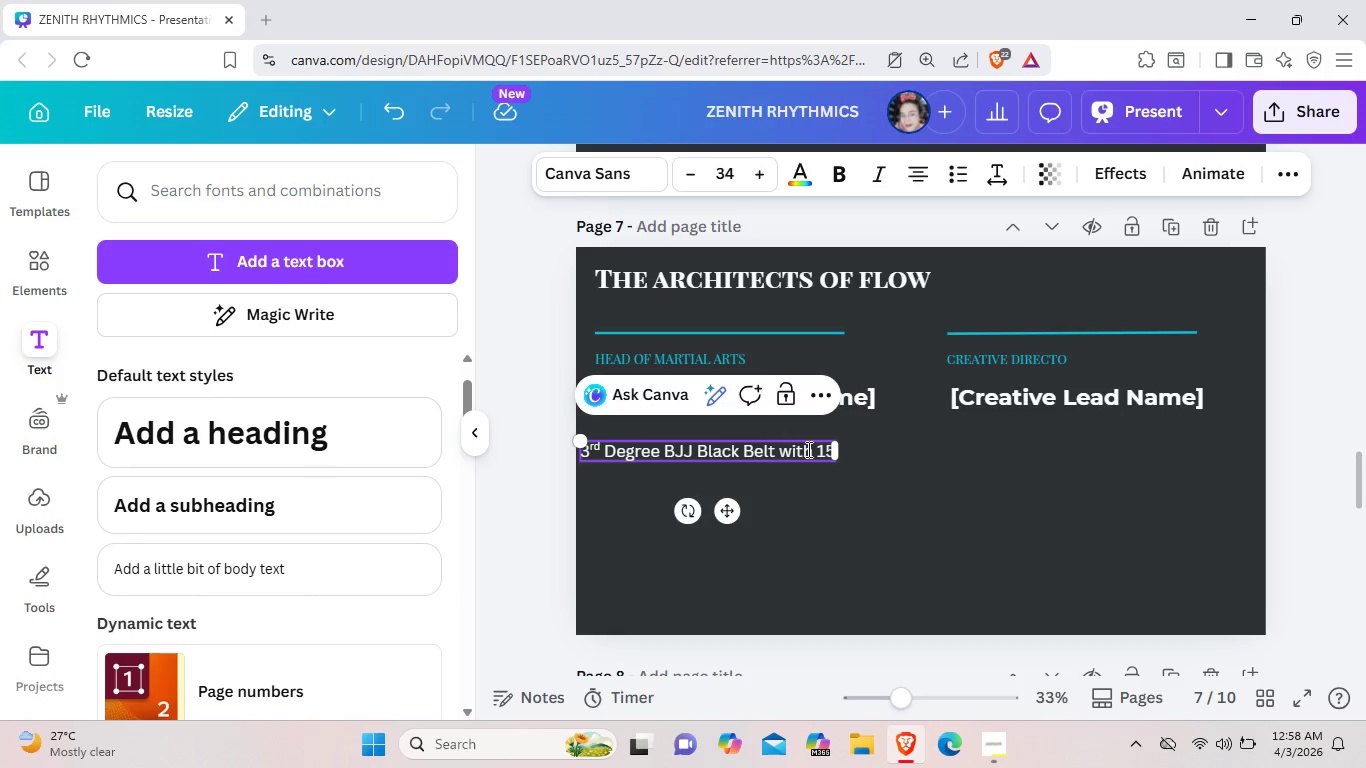 
type(+ years of elite ax)
key(Backspace)
type(cademy na)
key(Backspace)
key(Backspace)
type(management.)
 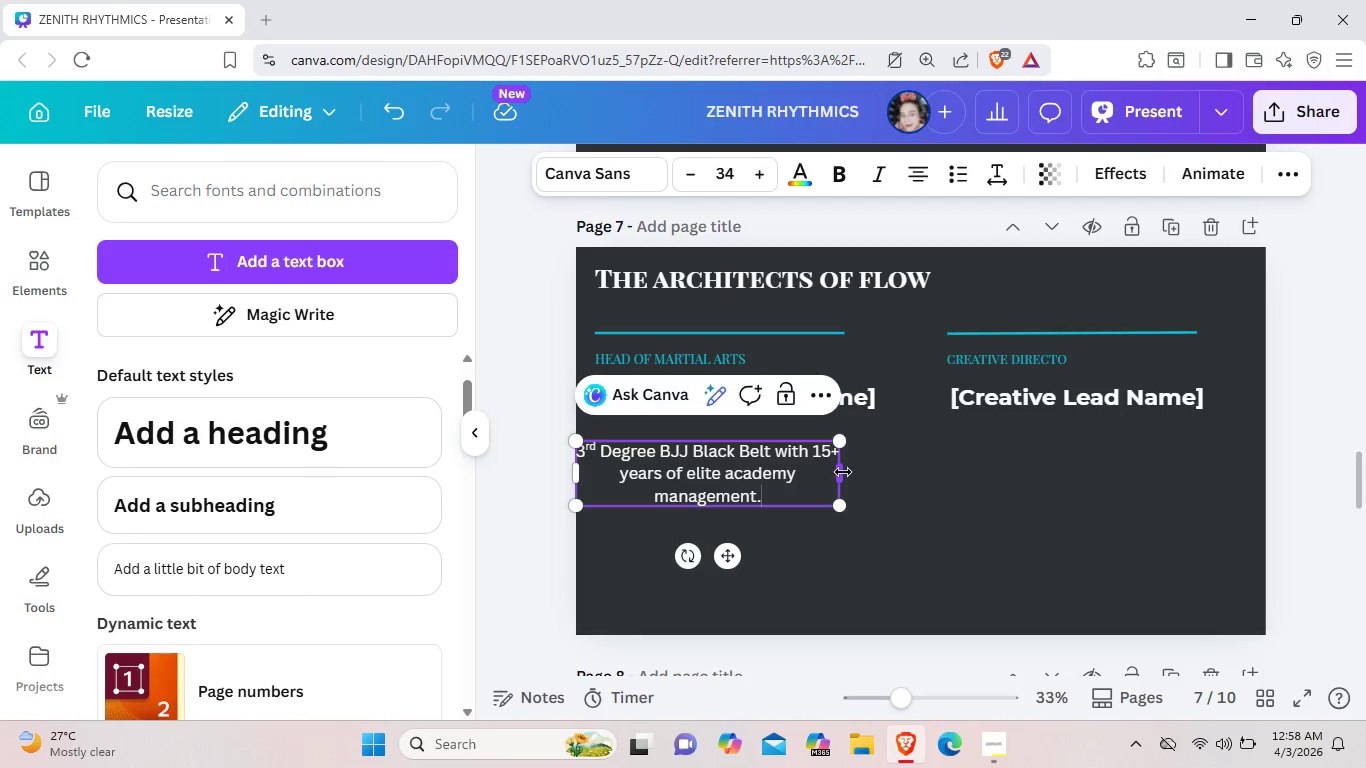 
wait(7.14)
 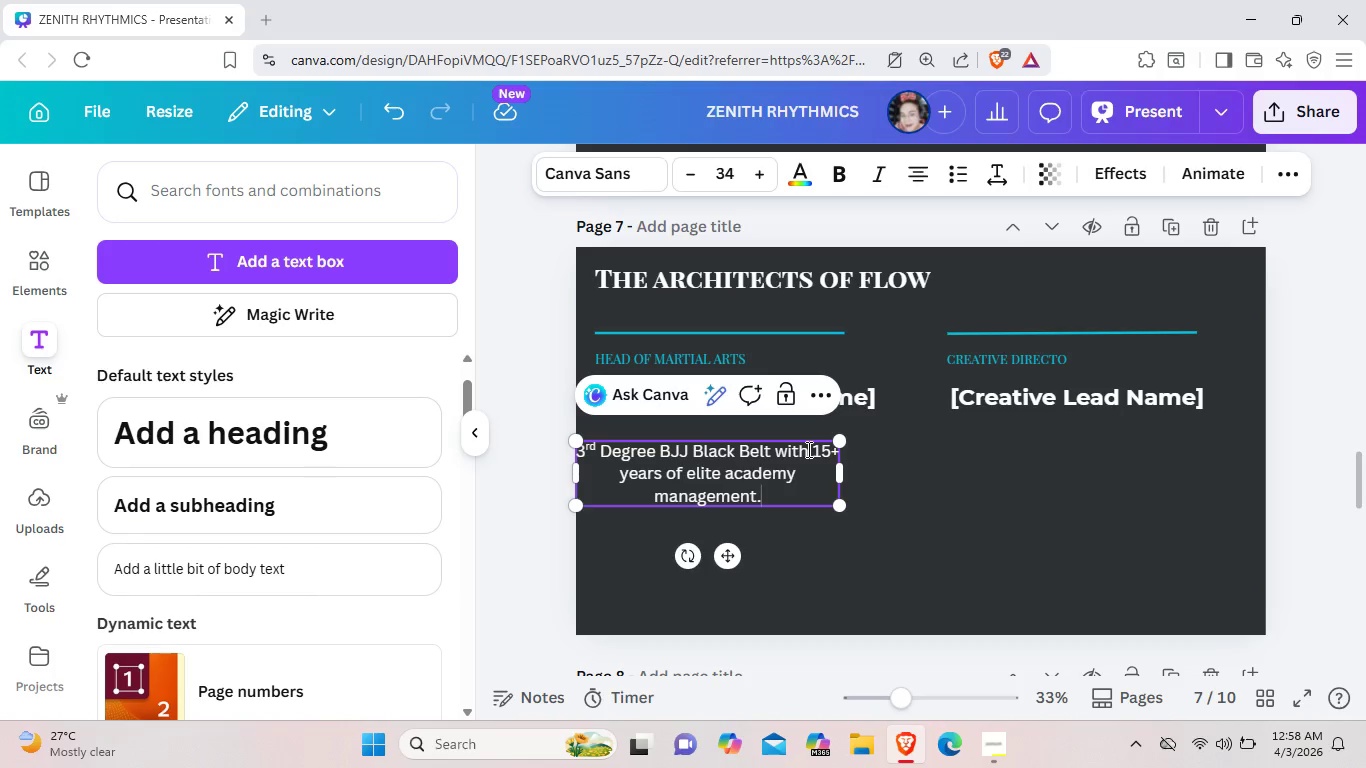 
left_click([693, 166])
 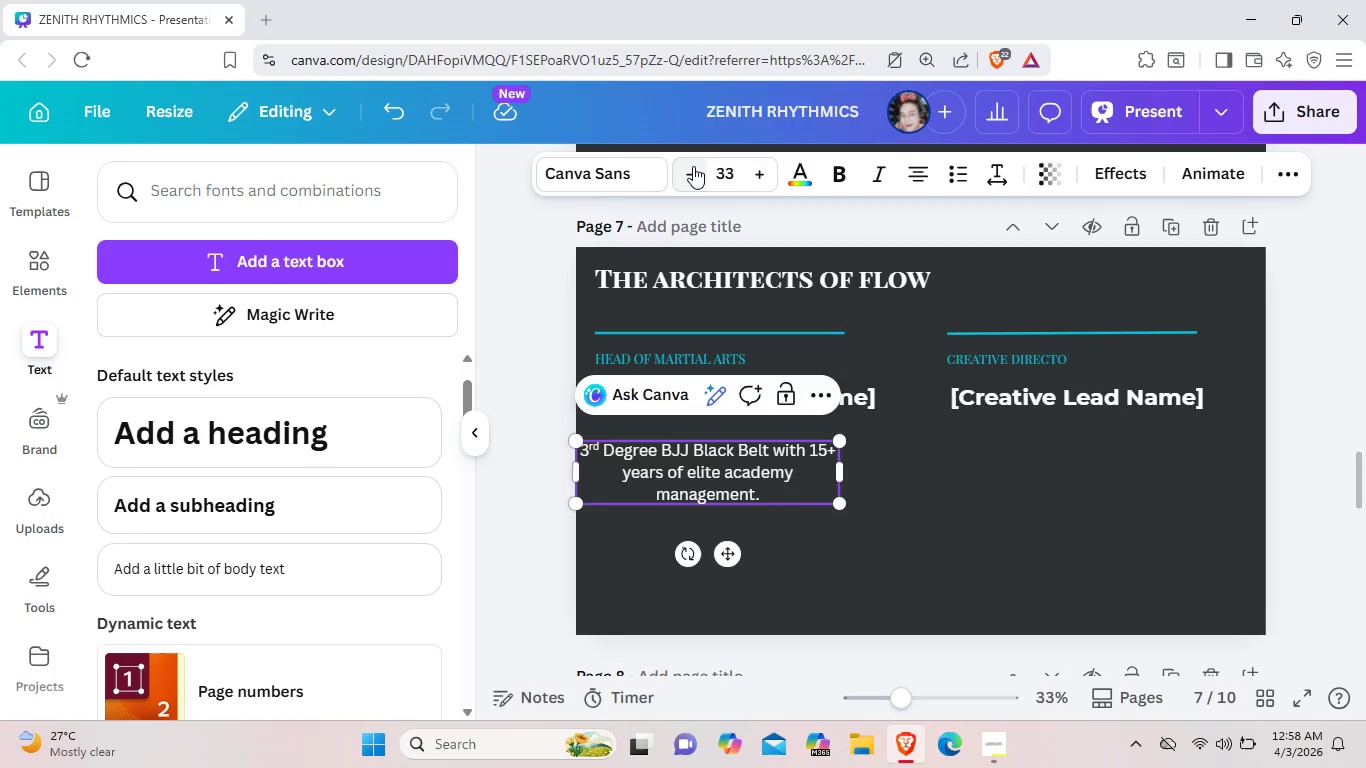 
left_click([693, 166])
 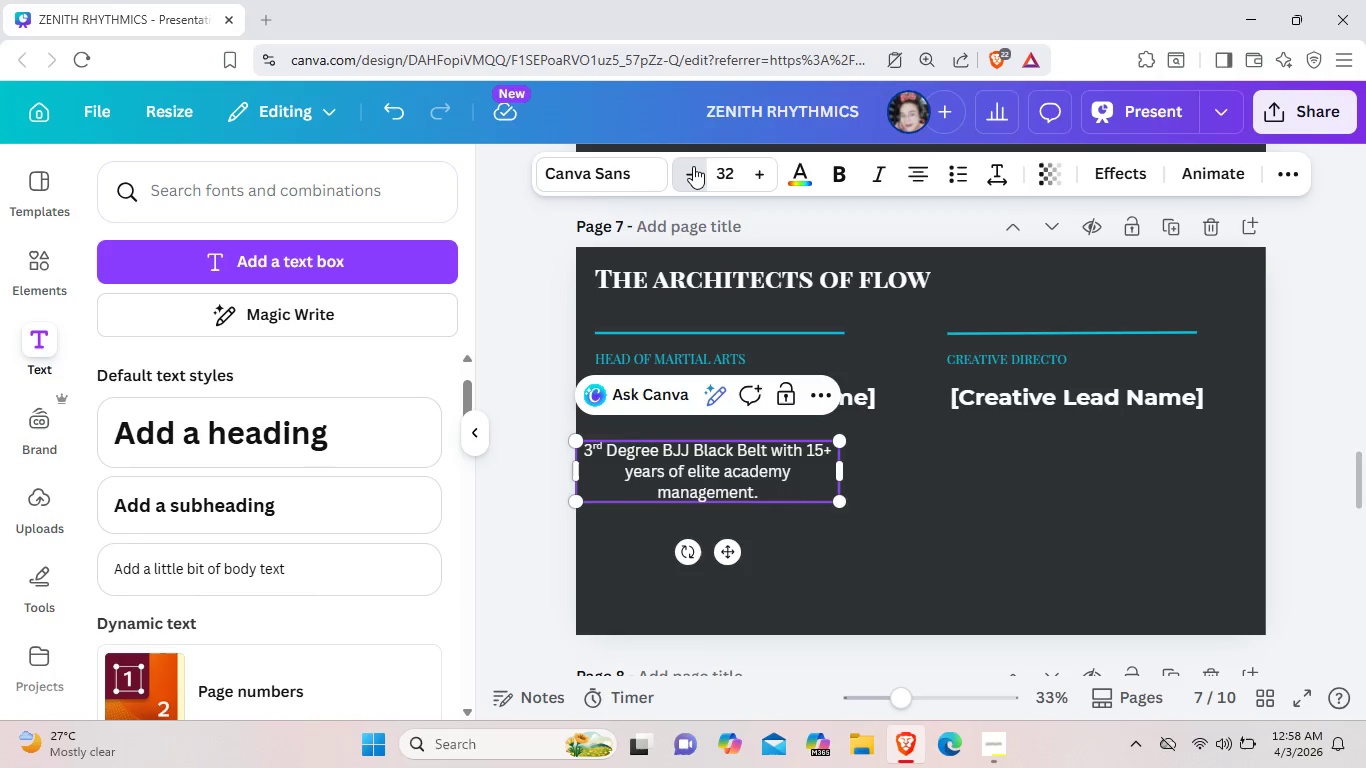 
left_click([693, 166])
 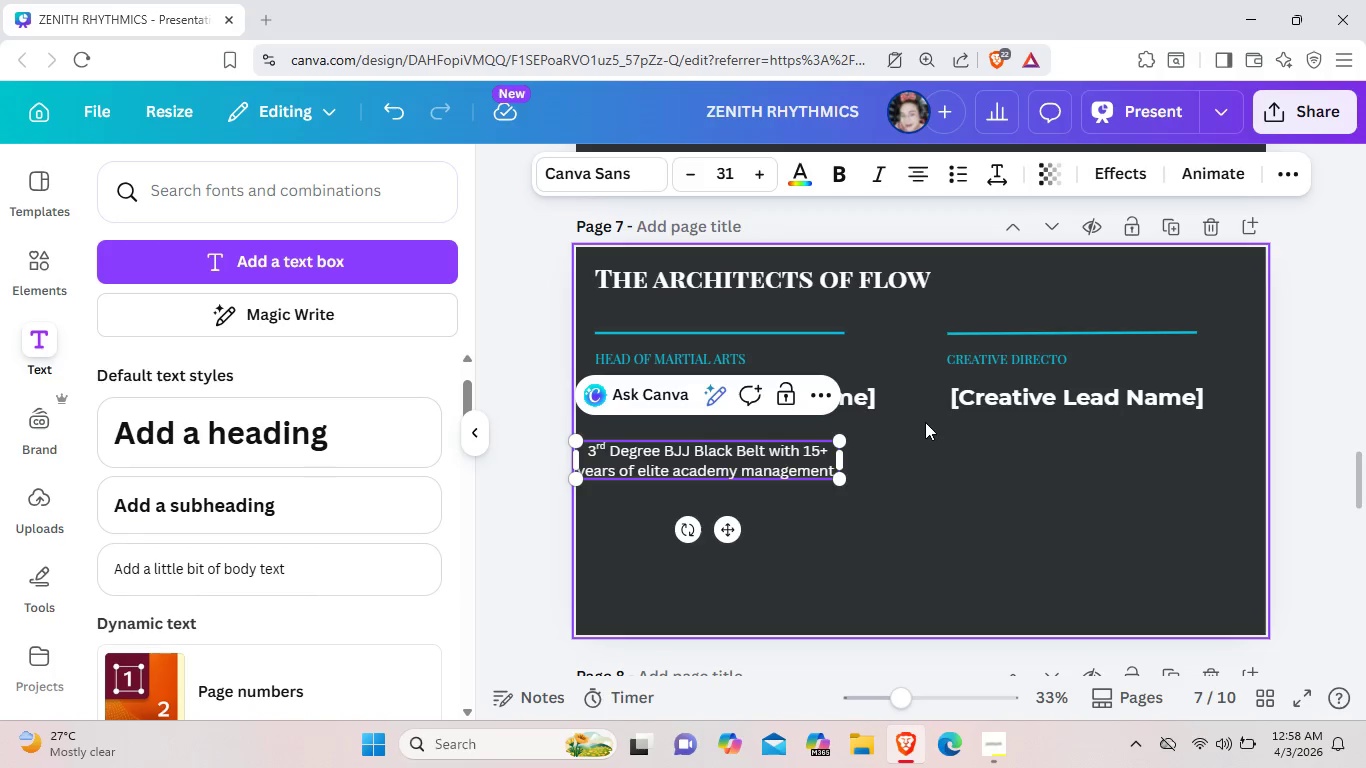 
left_click([925, 422])
 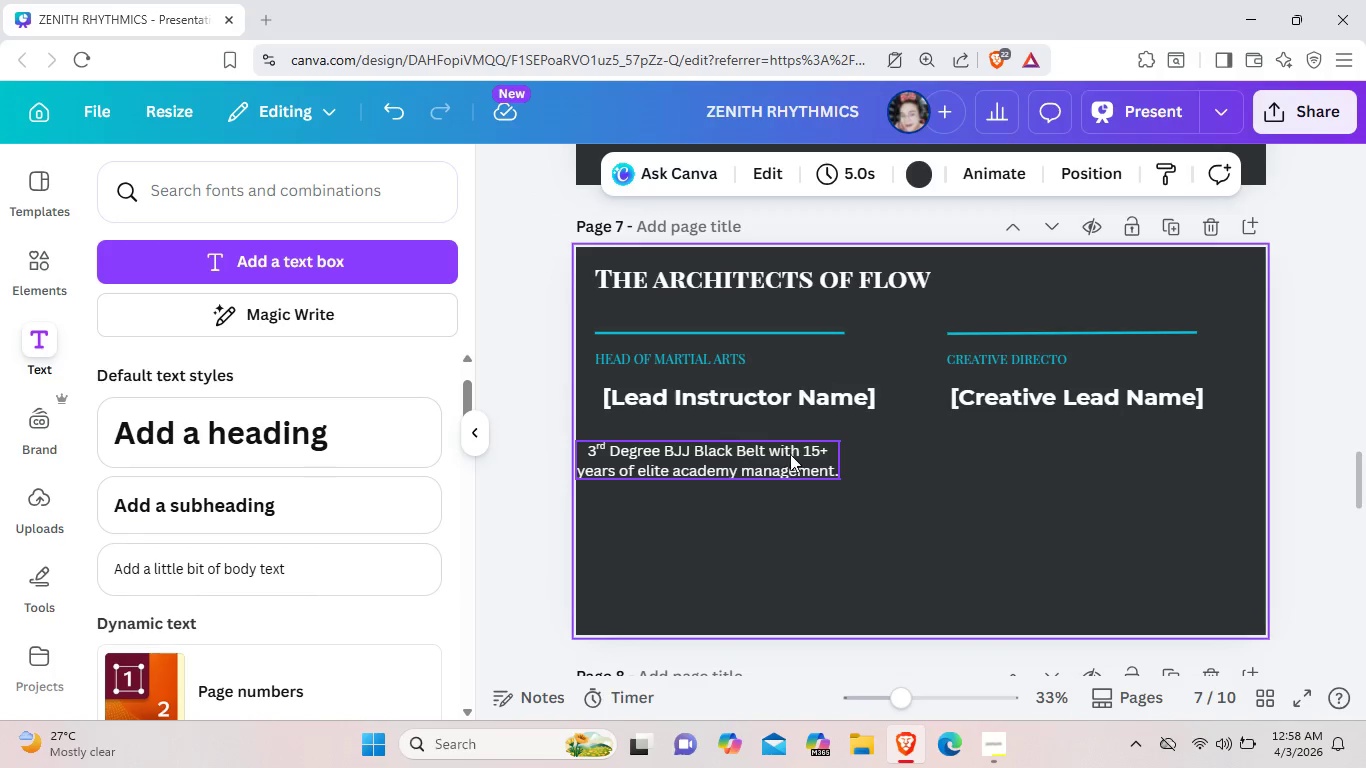 
left_click_drag(start_coordinate=[784, 454], to_coordinate=[815, 444])
 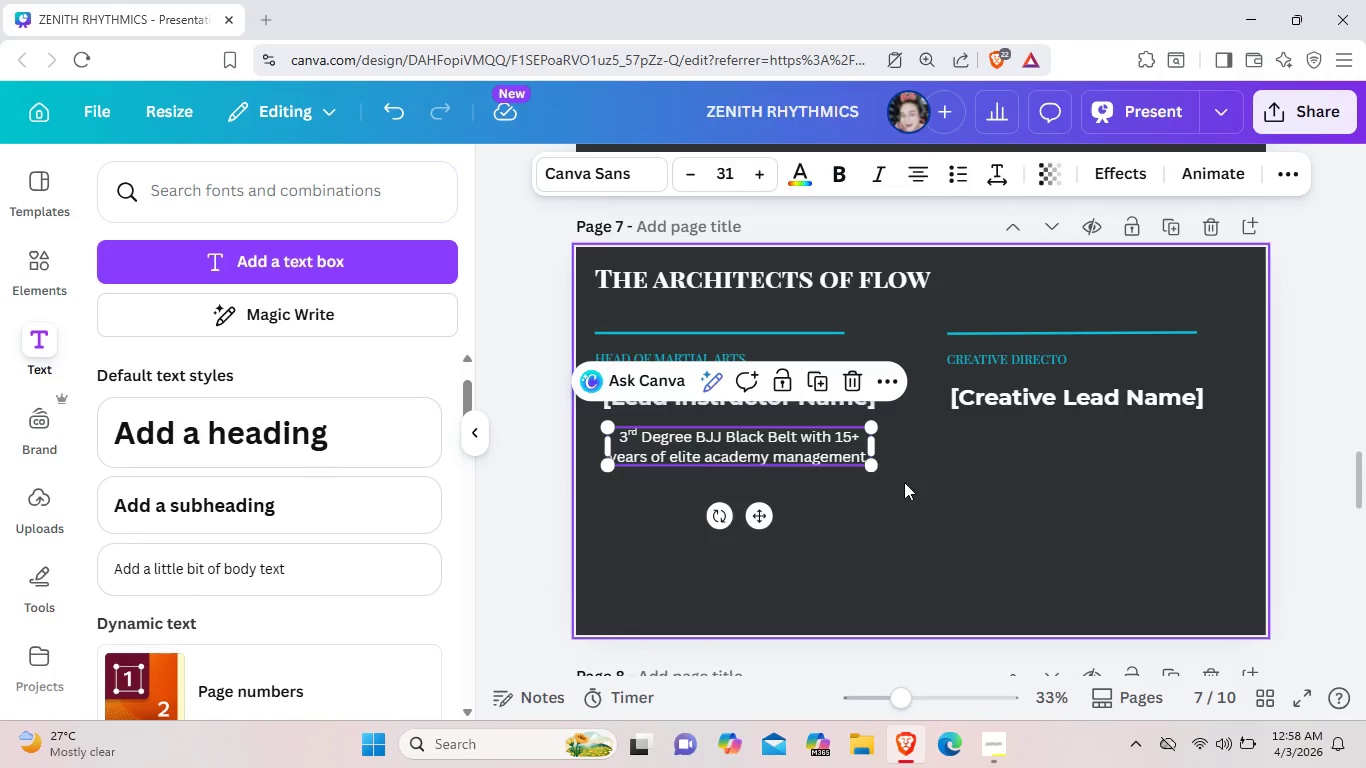 
left_click([905, 493])
 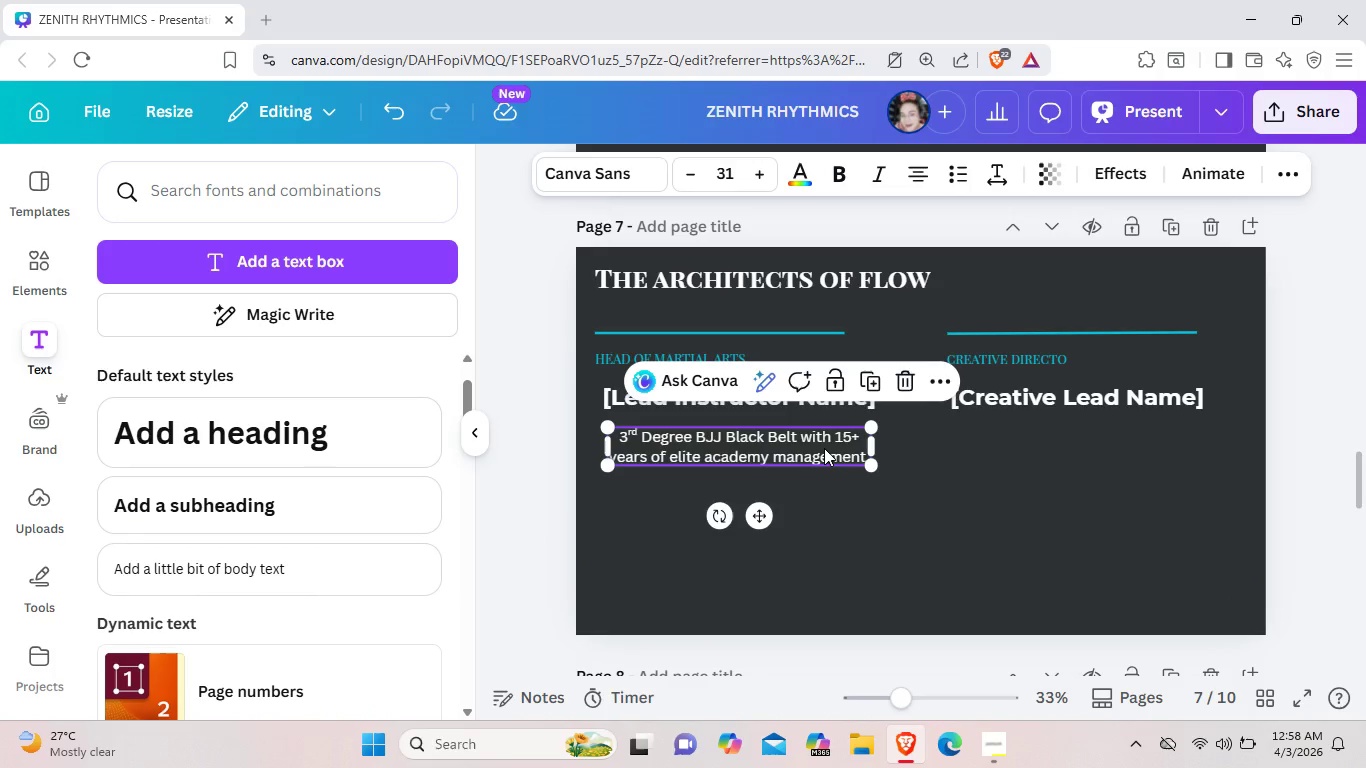 
left_click([824, 448])
 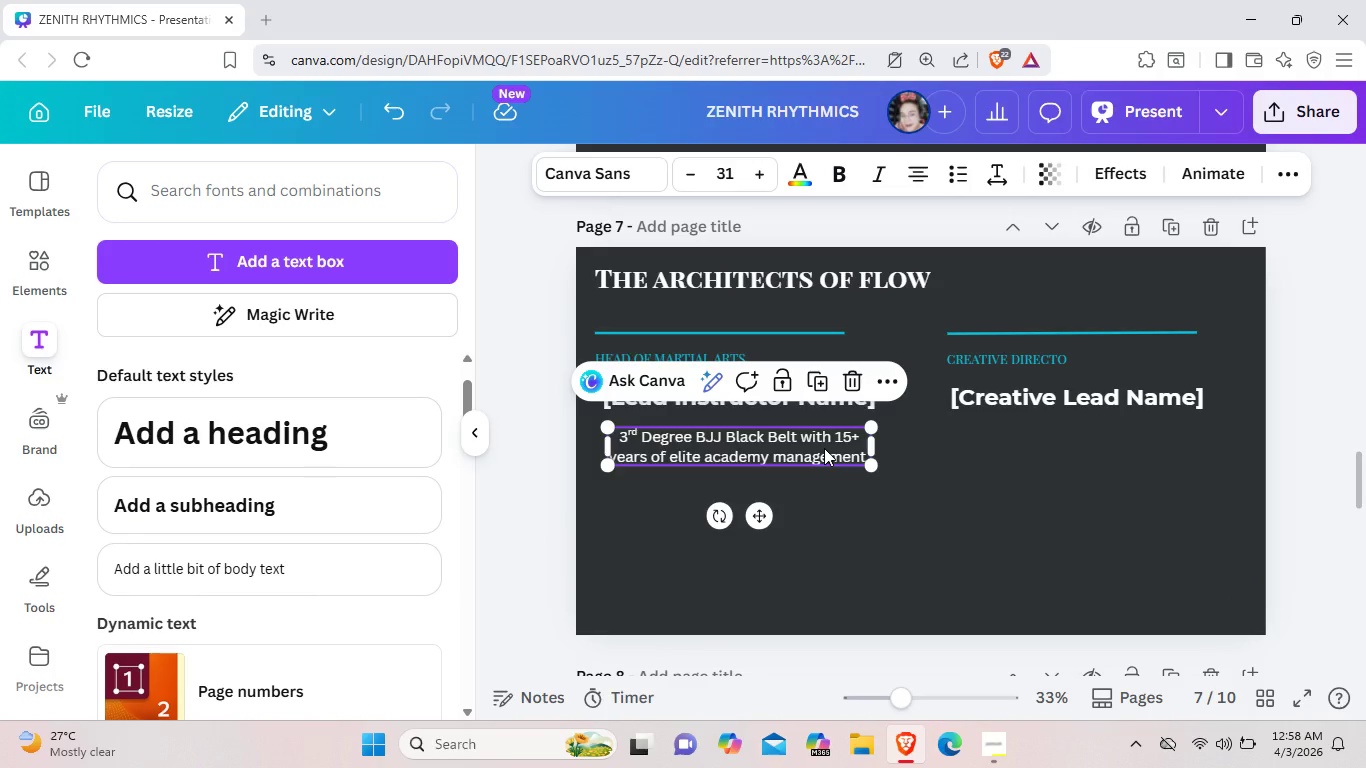 
key(Control+C)
 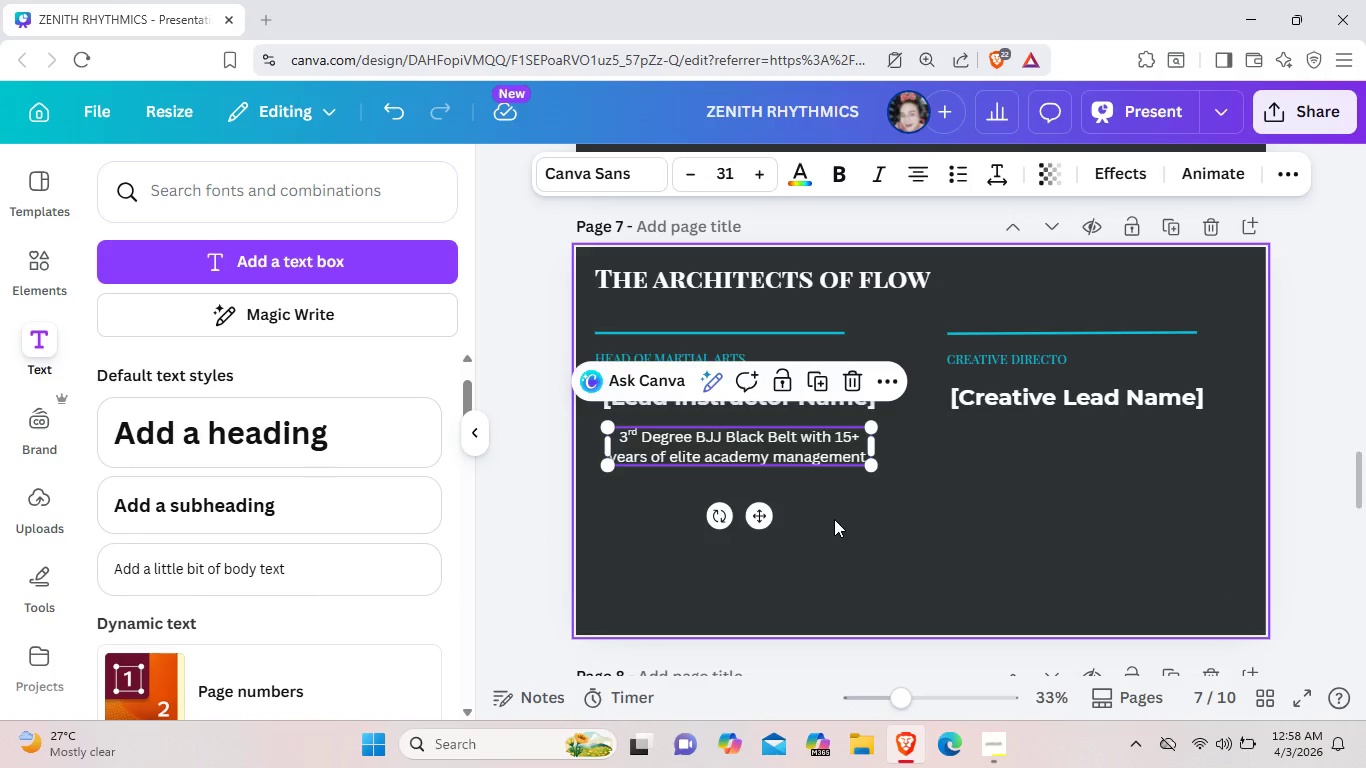 
left_click([834, 519])
 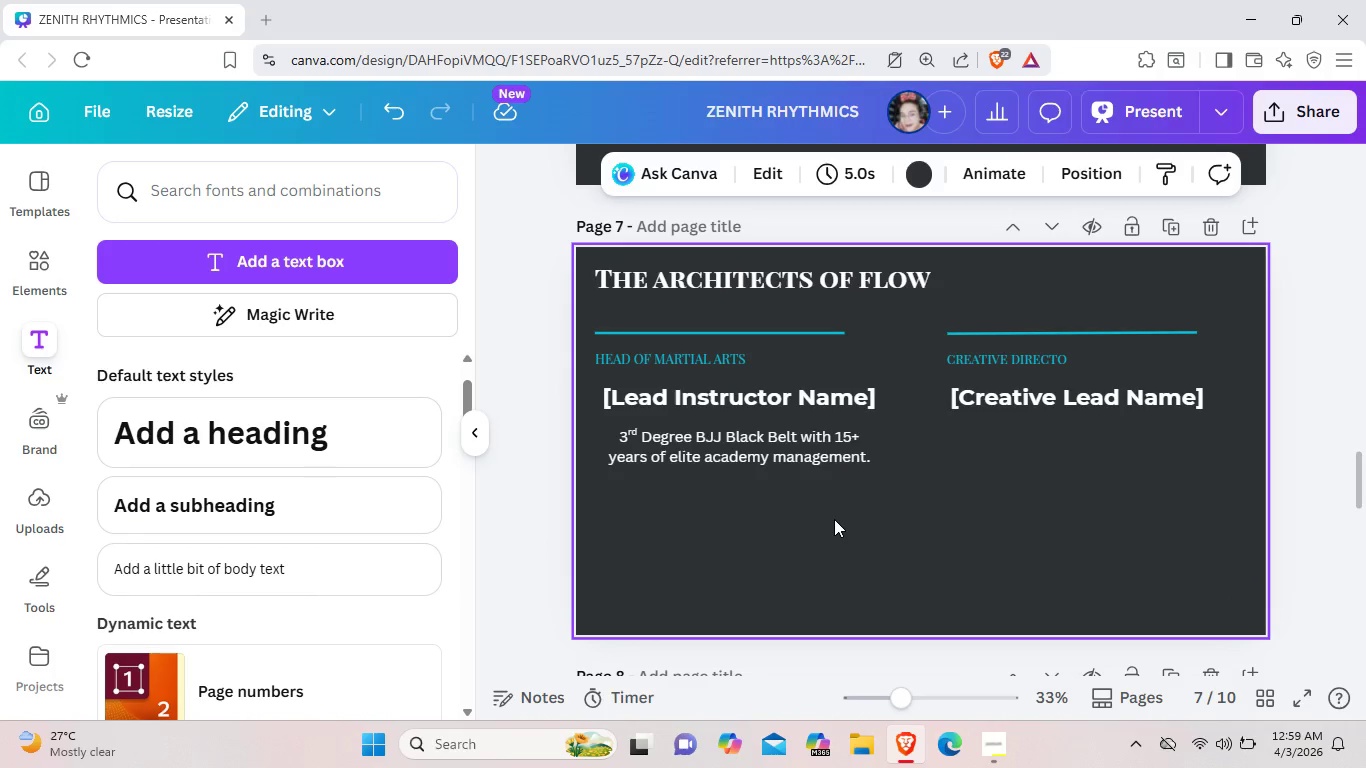 
key(Control+V)
 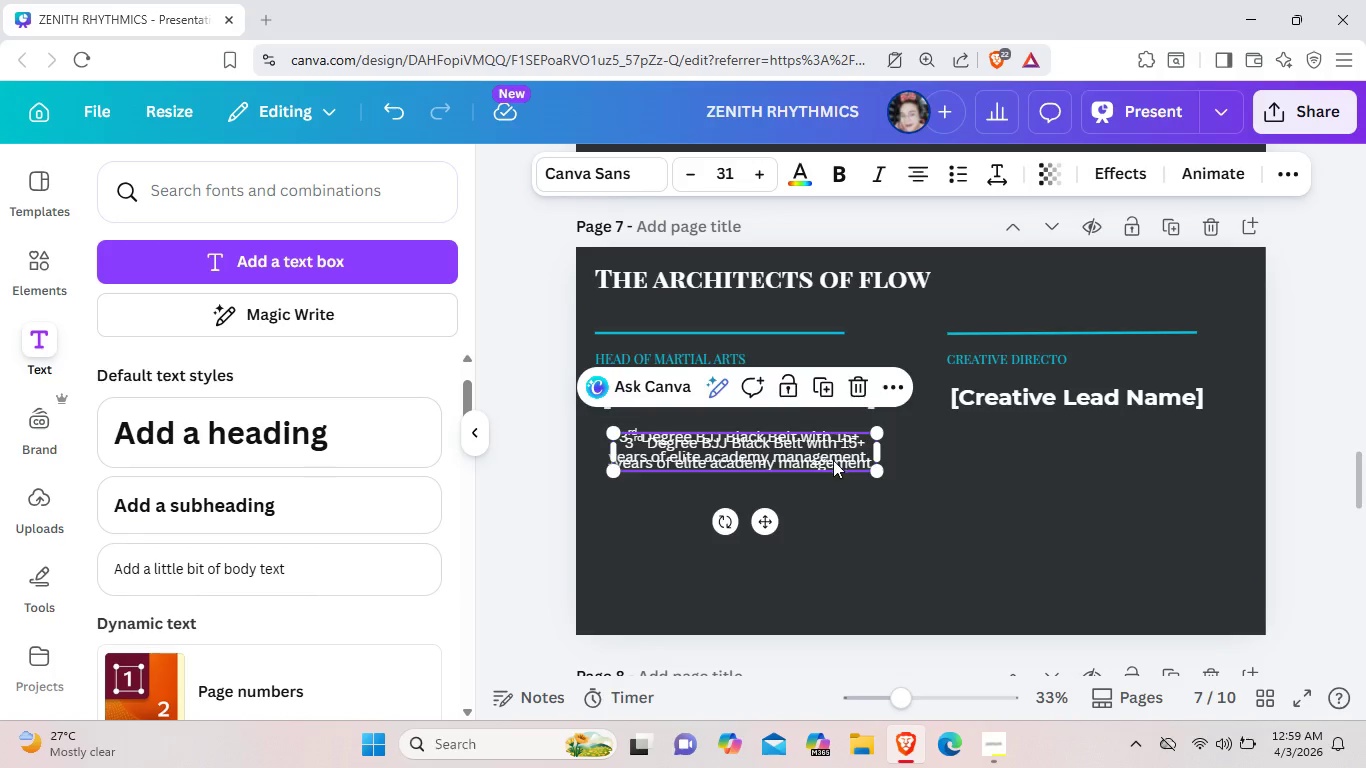 
left_click_drag(start_coordinate=[833, 459], to_coordinate=[824, 511])
 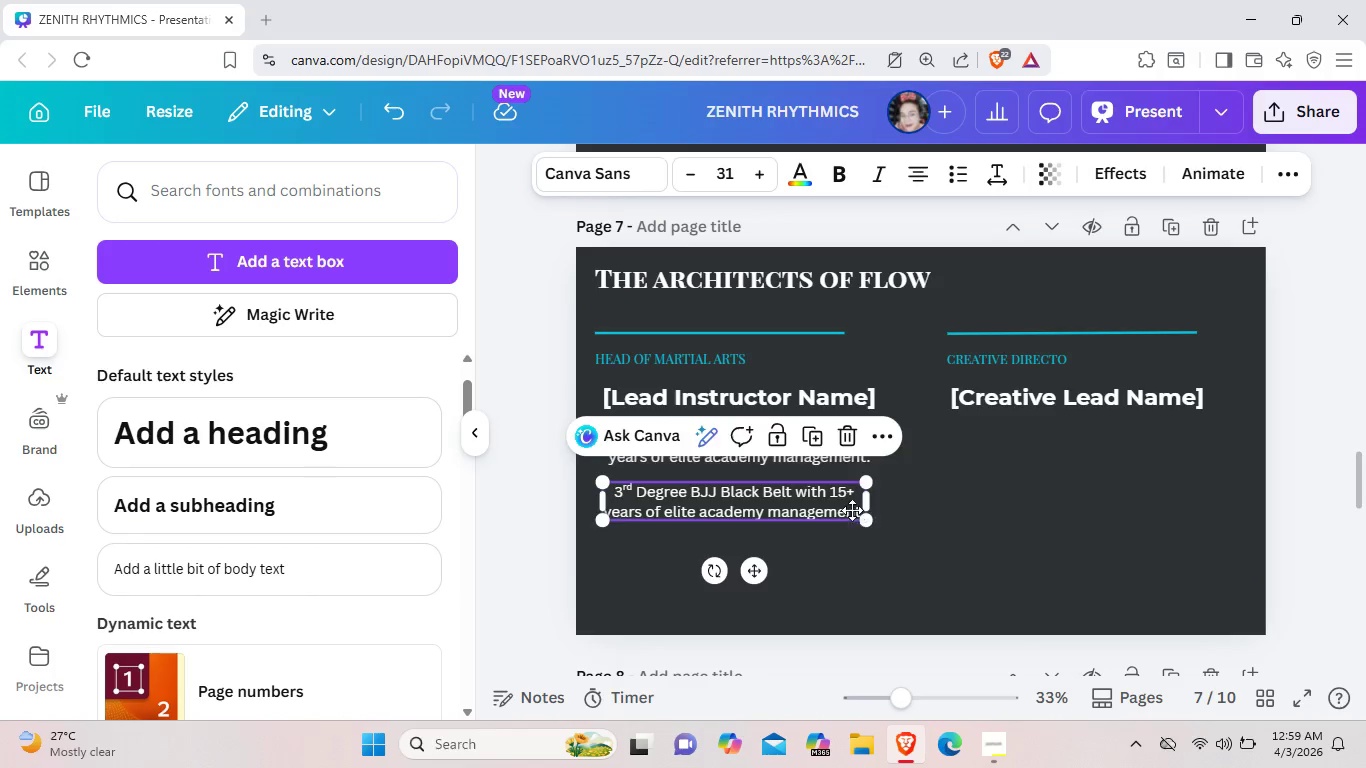 
left_click_drag(start_coordinate=[860, 511], to_coordinate=[852, 510])
 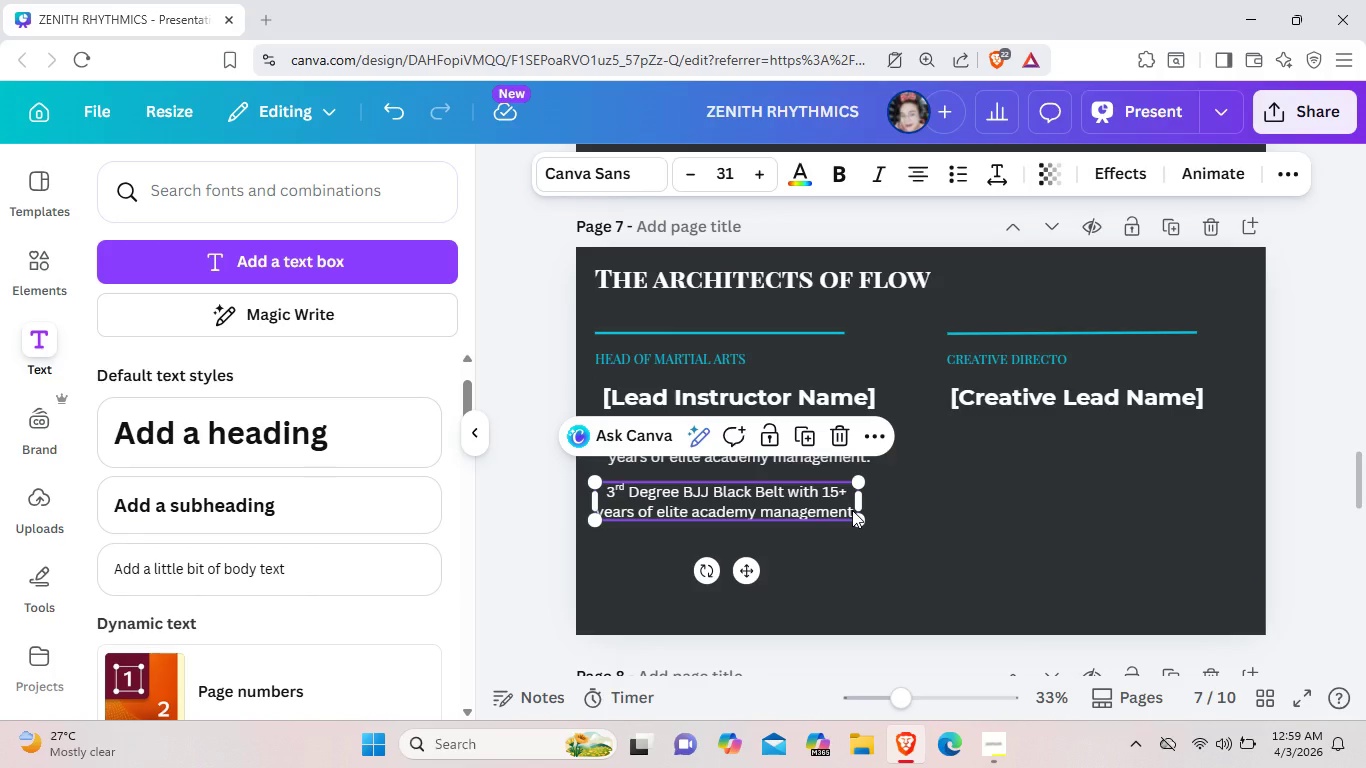 
left_click([852, 510])
 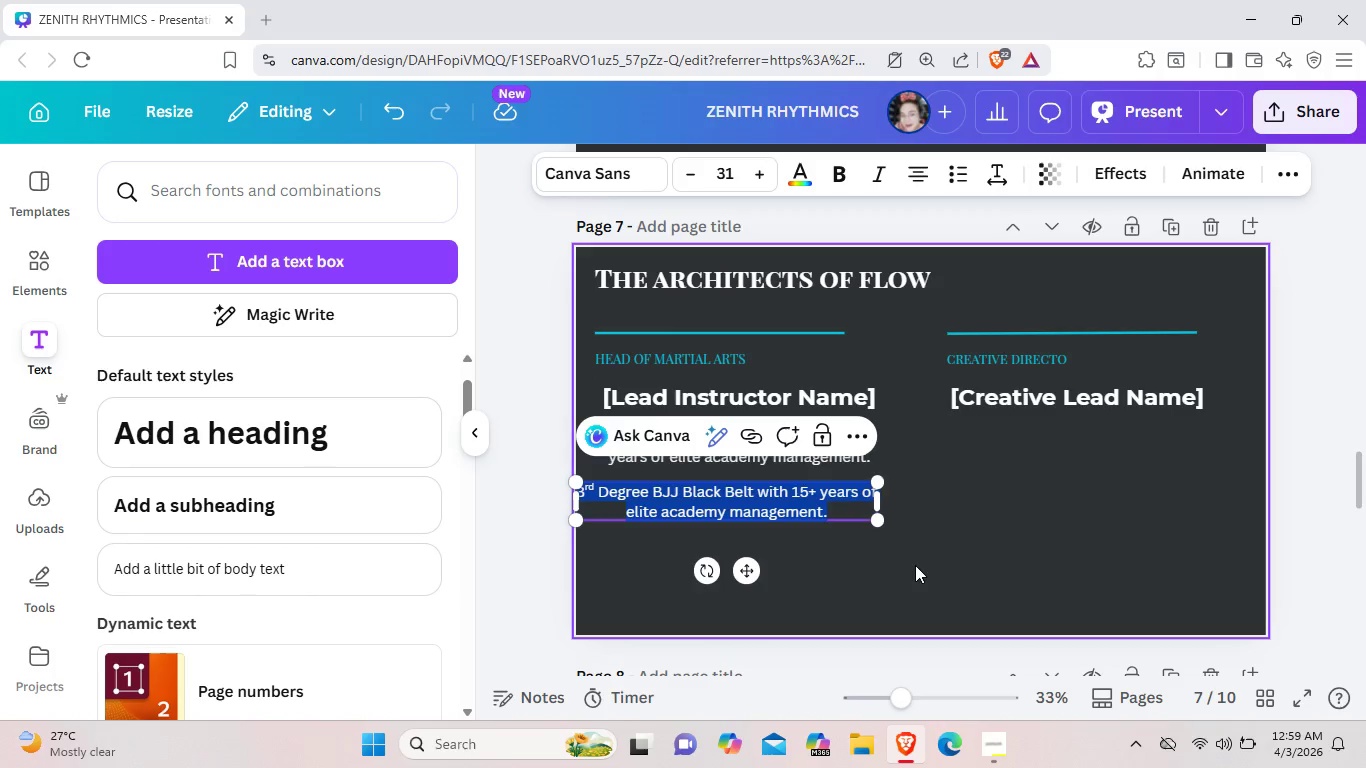 
key(Backspace)
type(Specialist in curicuou)
key(Backspace)
key(Backspace)
type(lum inter)
 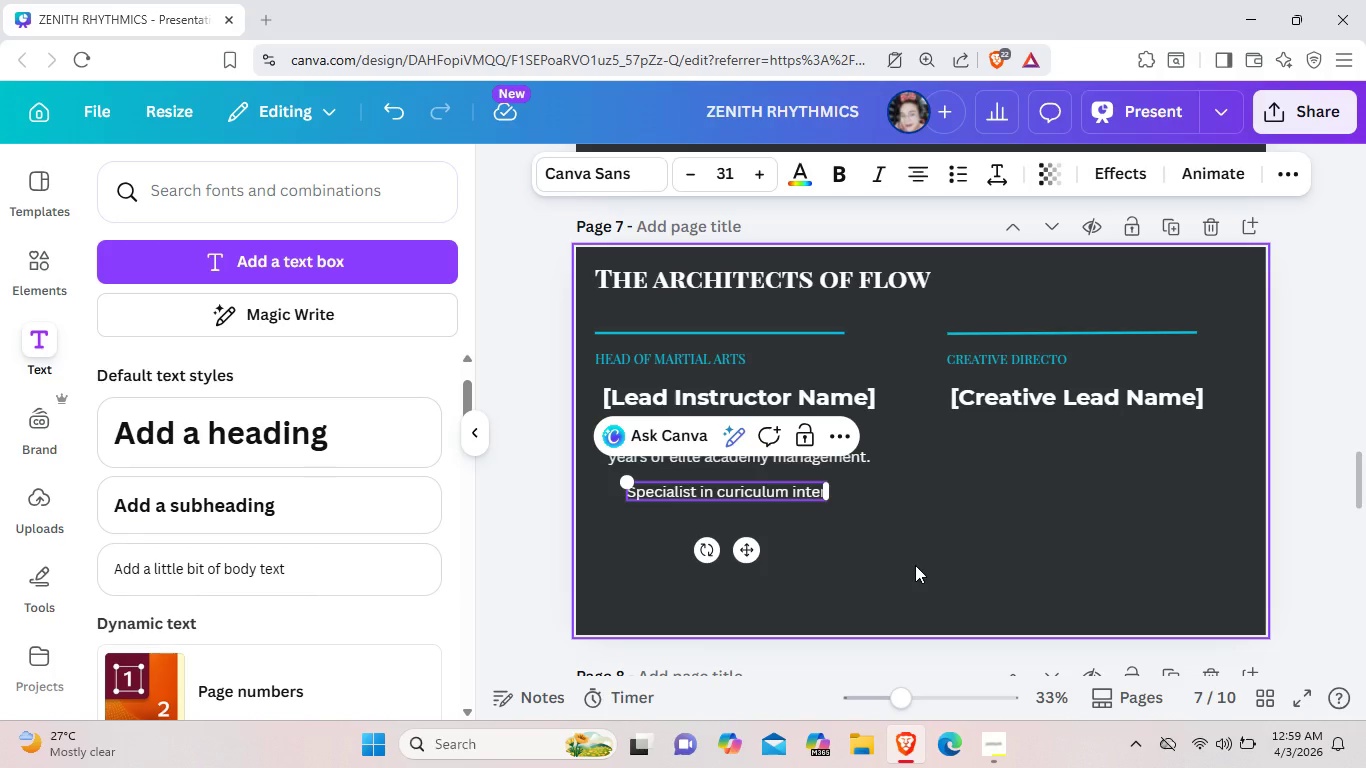 
key(Backspace)
type(grity)
 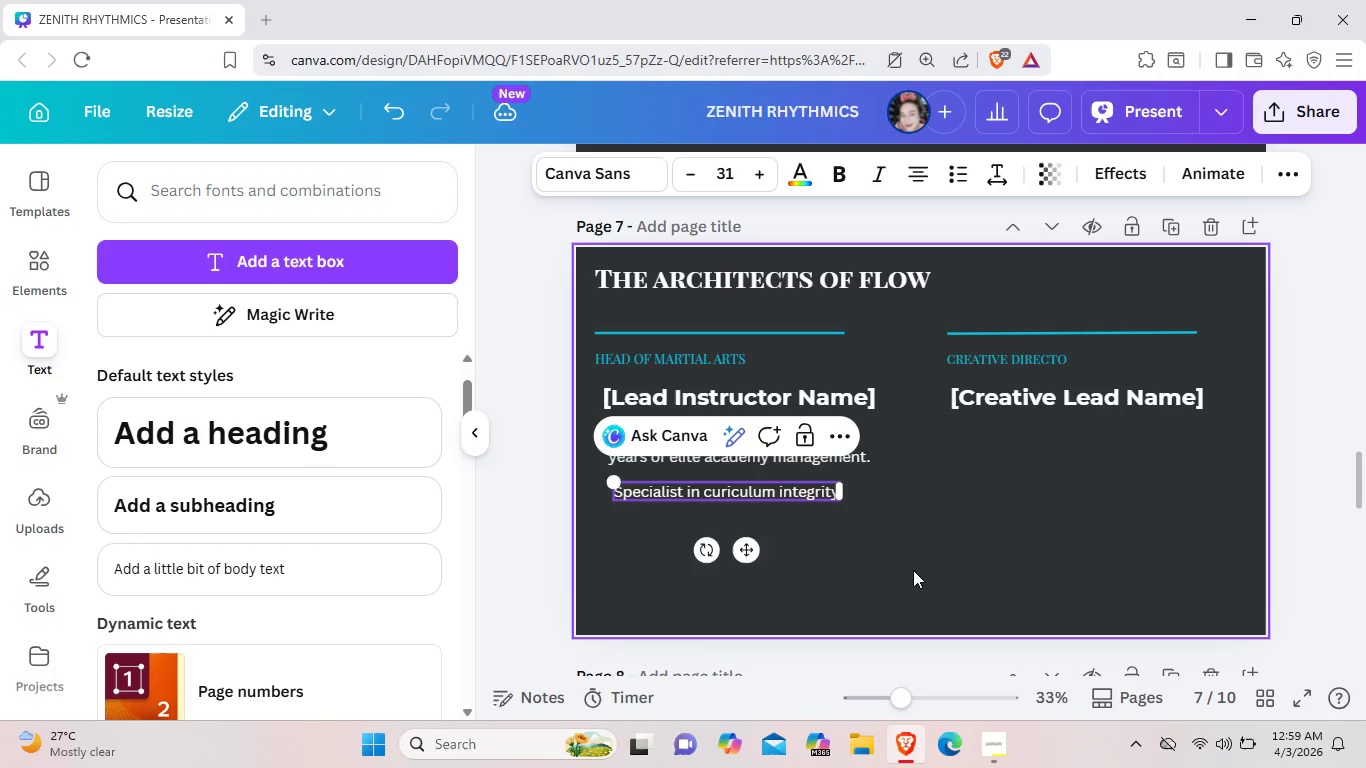 
wait(5.36)
 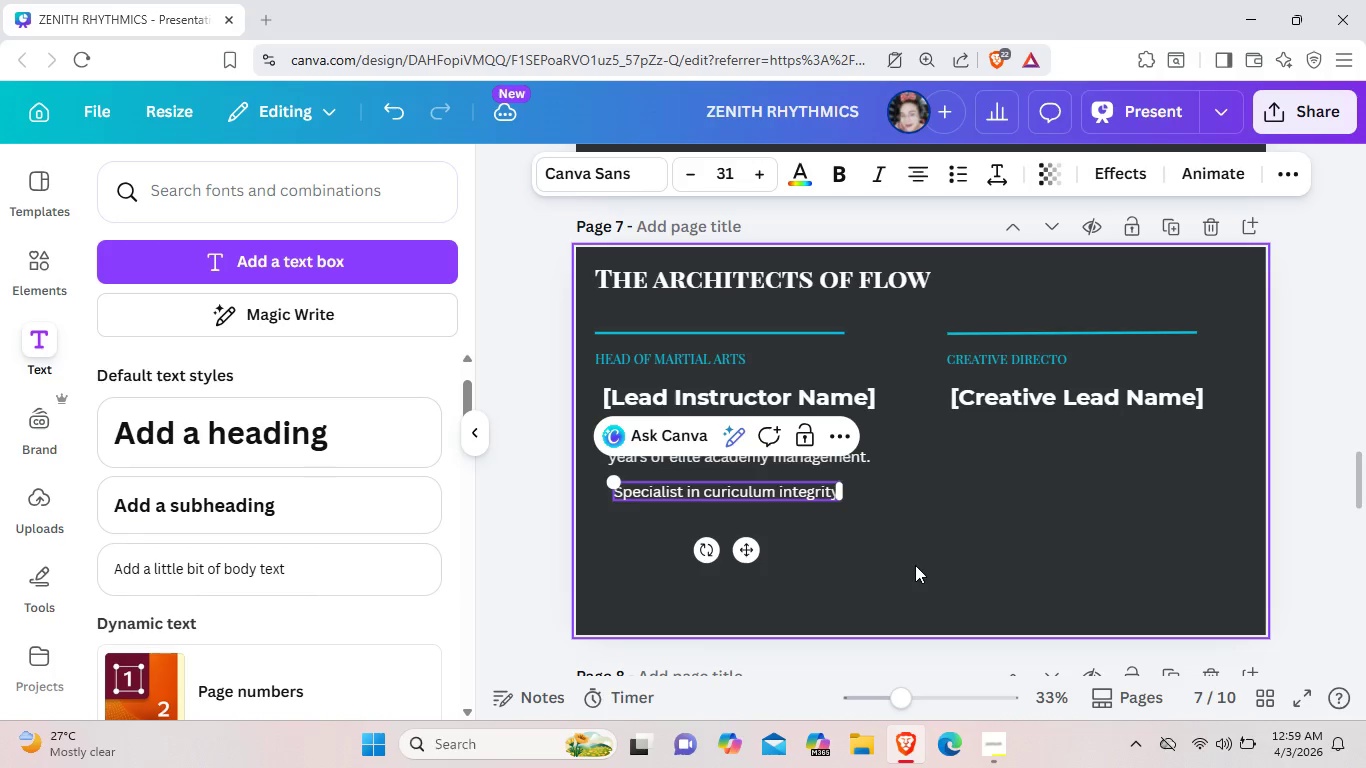 
type(, safety standar)
 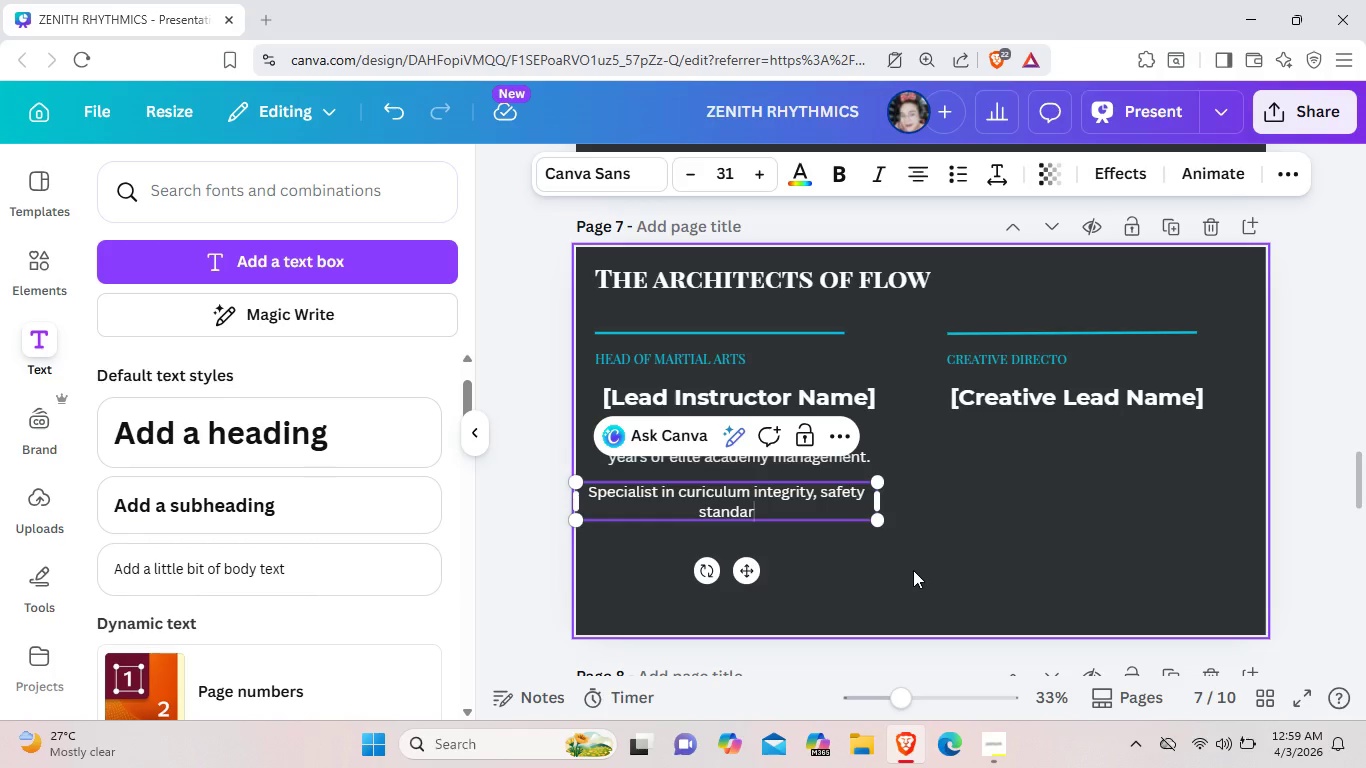 
type(ds )
 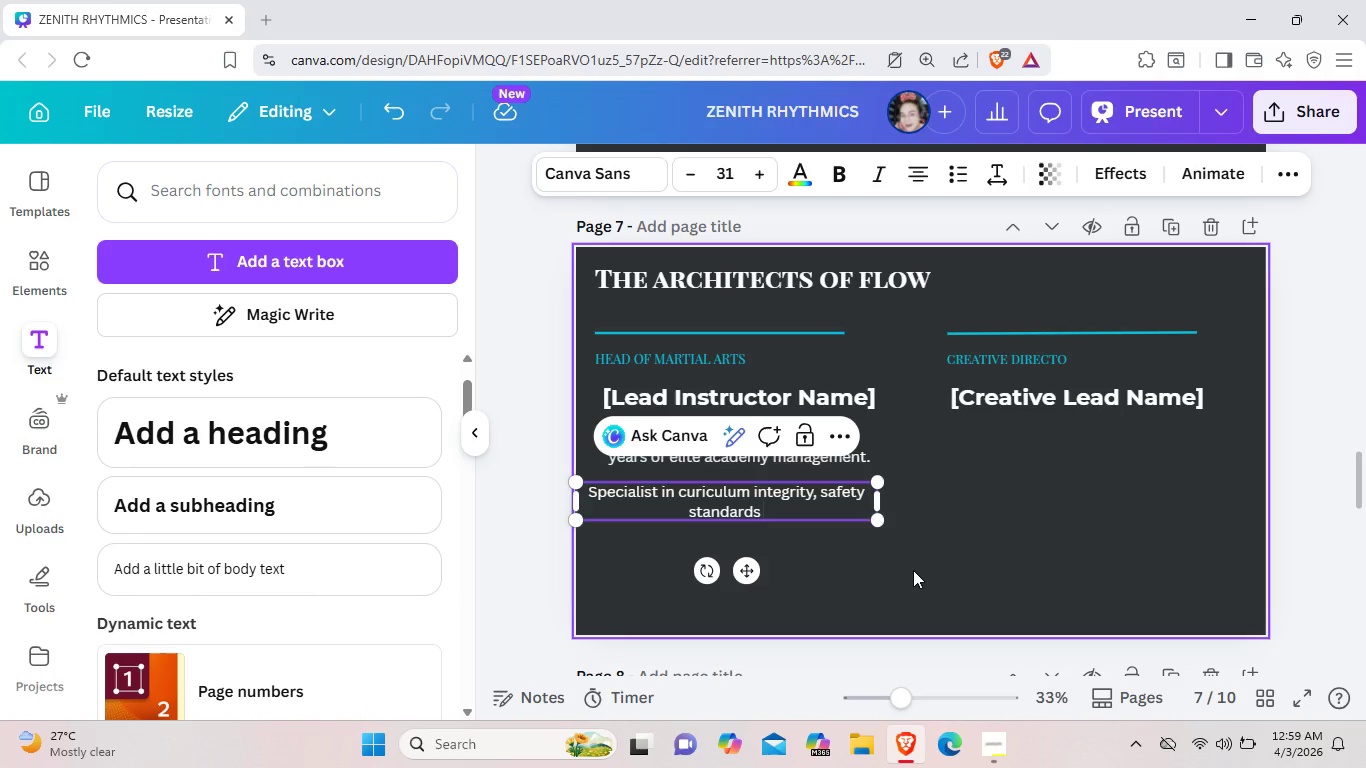 
wait(6.16)
 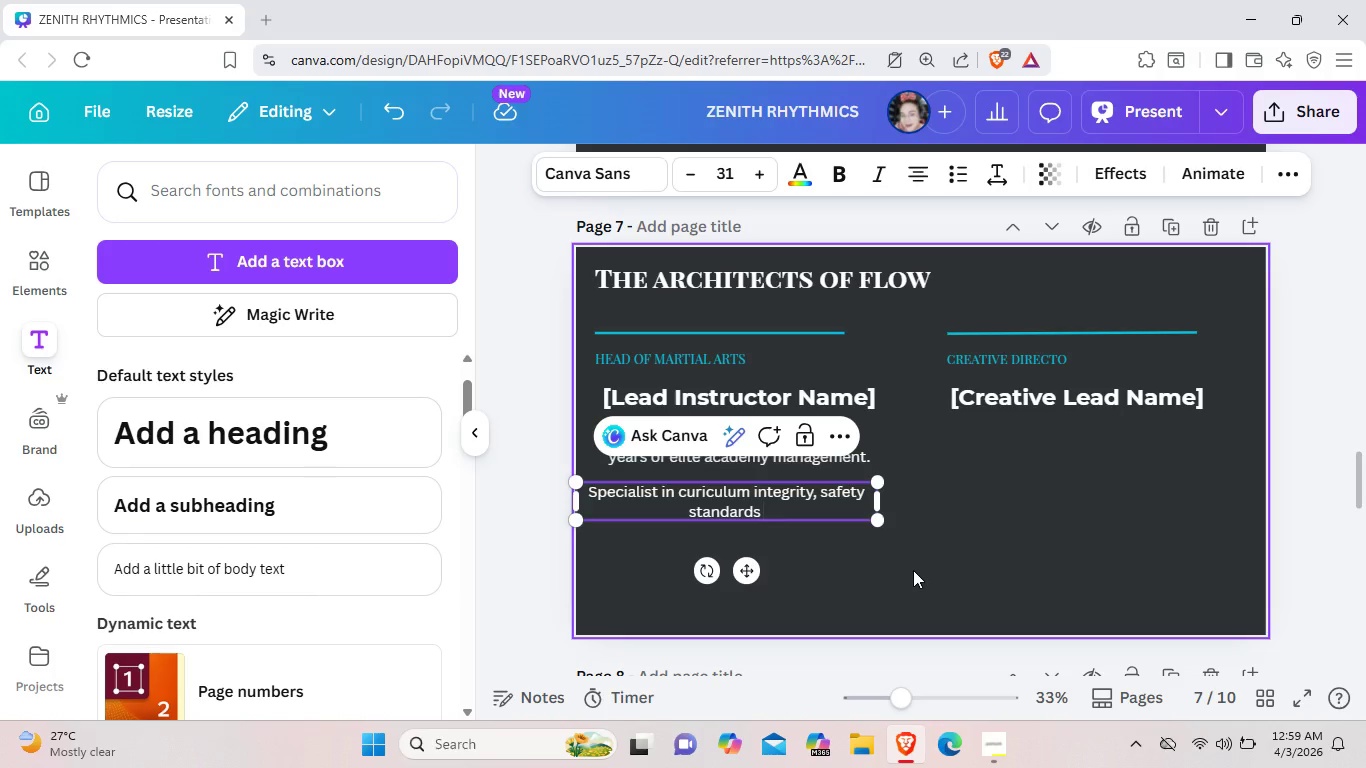 
key(Backspace)
 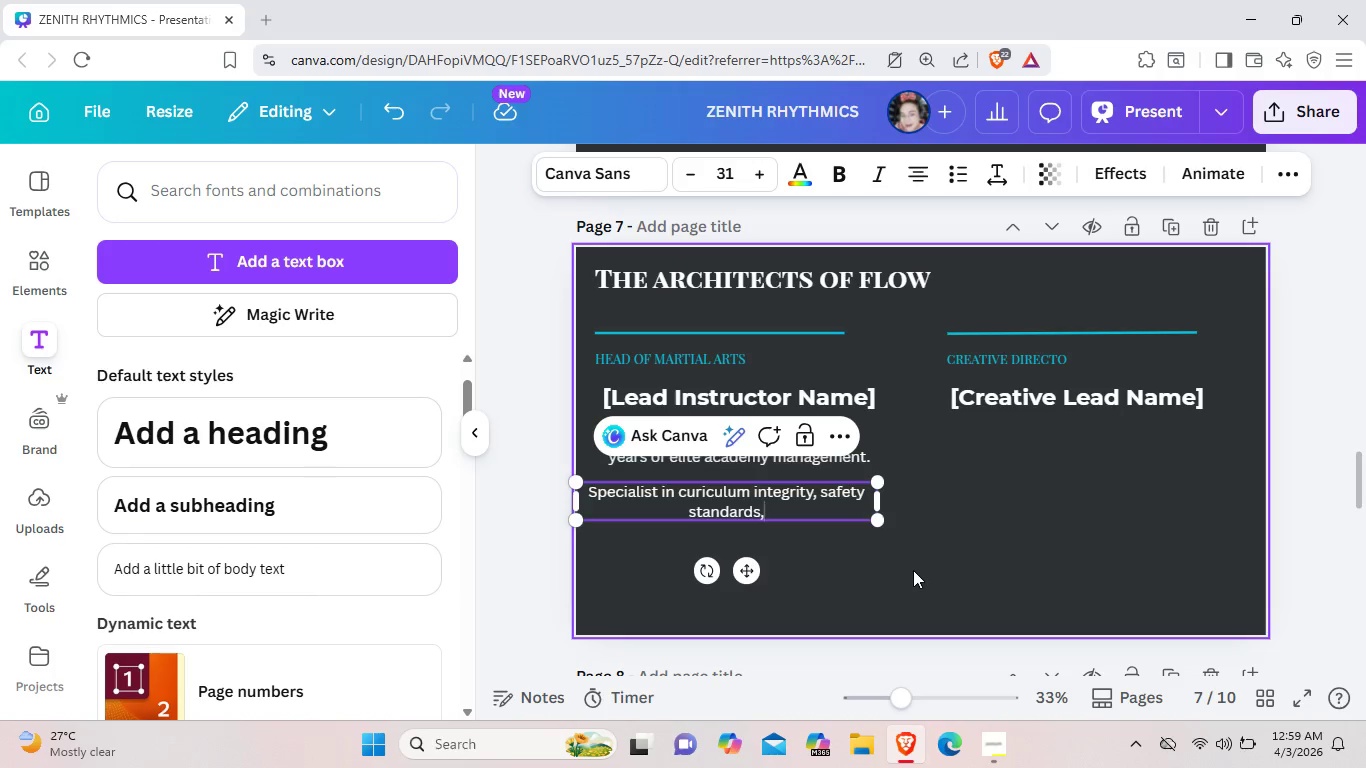 
key(Comma)
 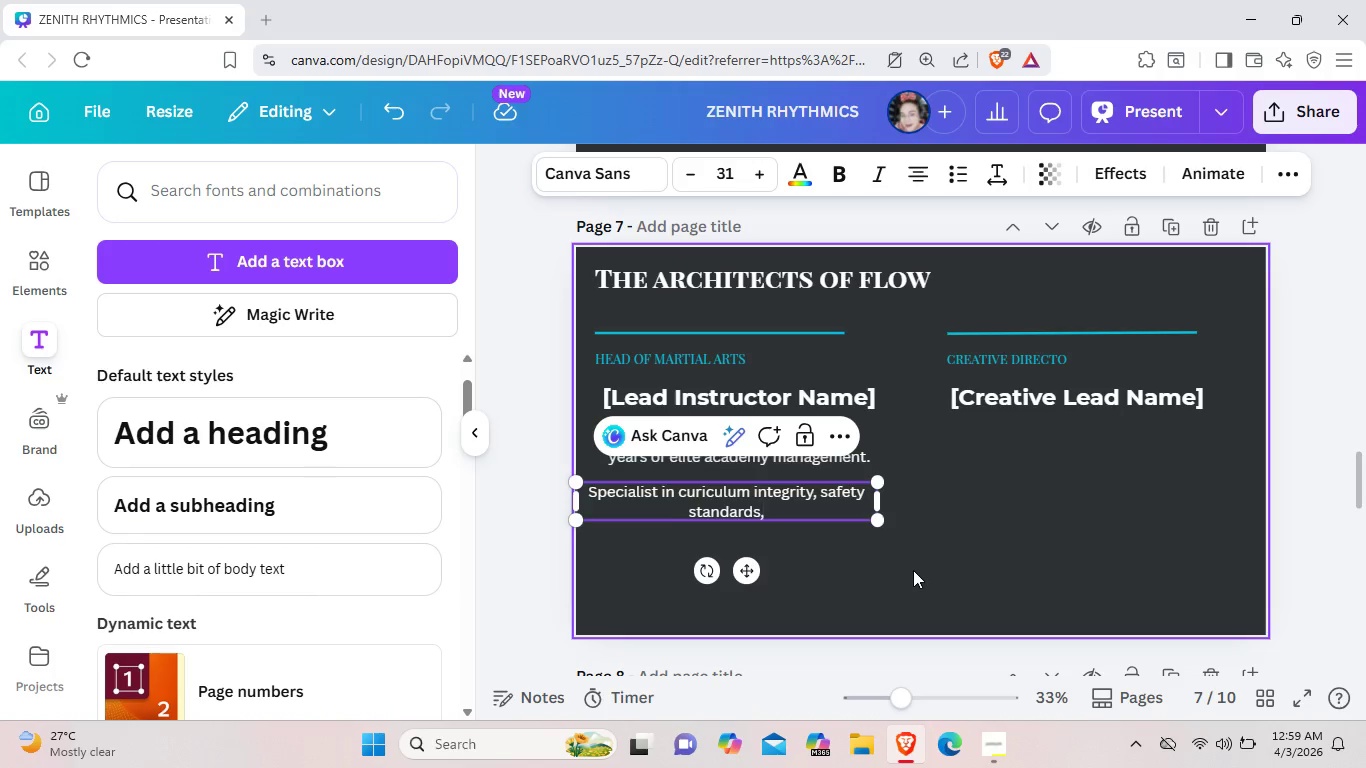 
key(Space)
 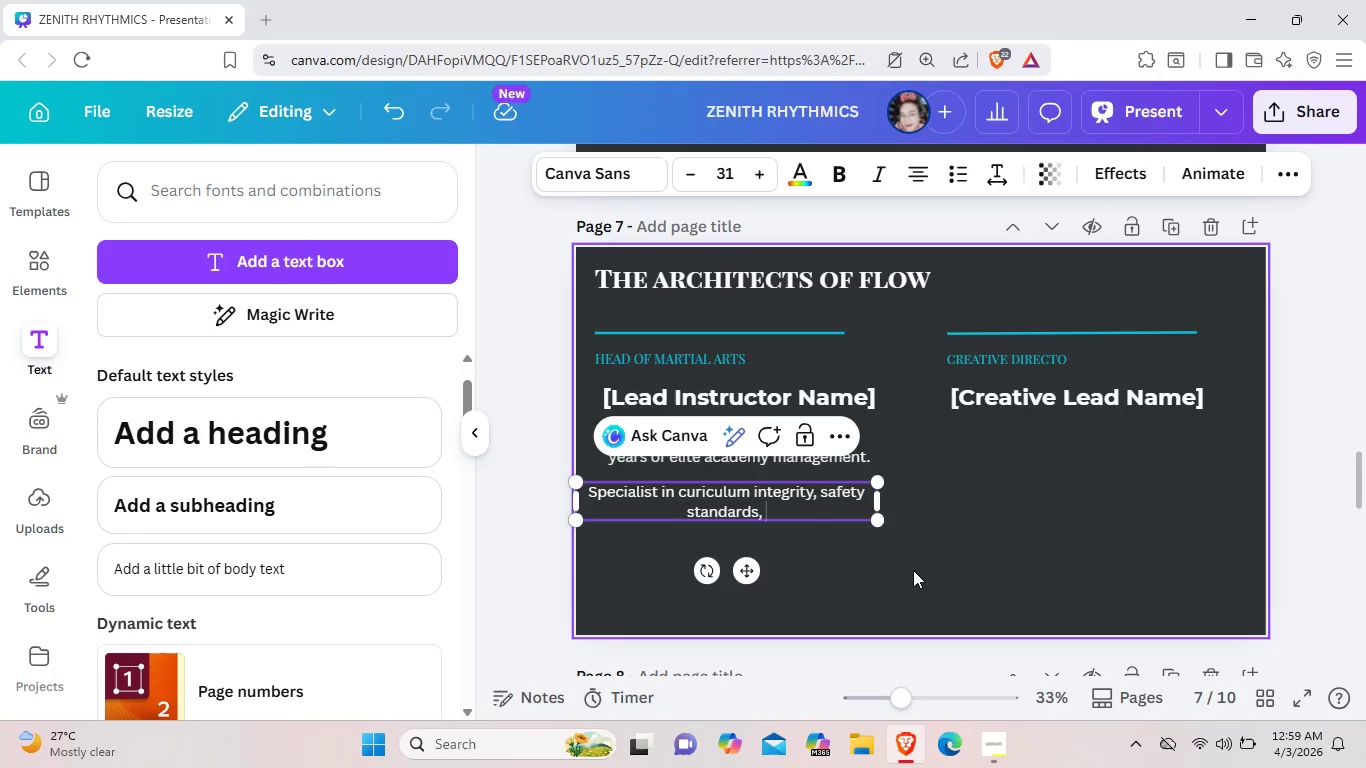 
wait(8.36)
 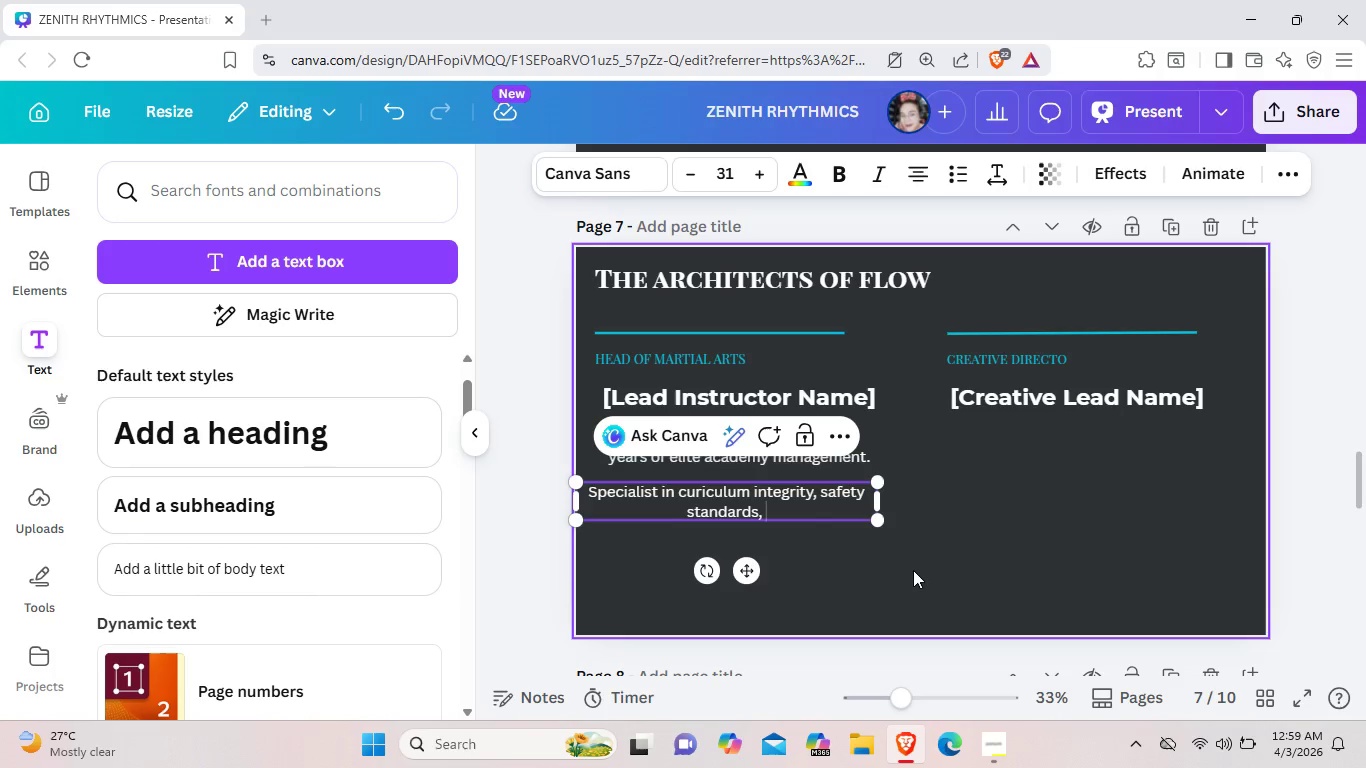 
type(and fi)
 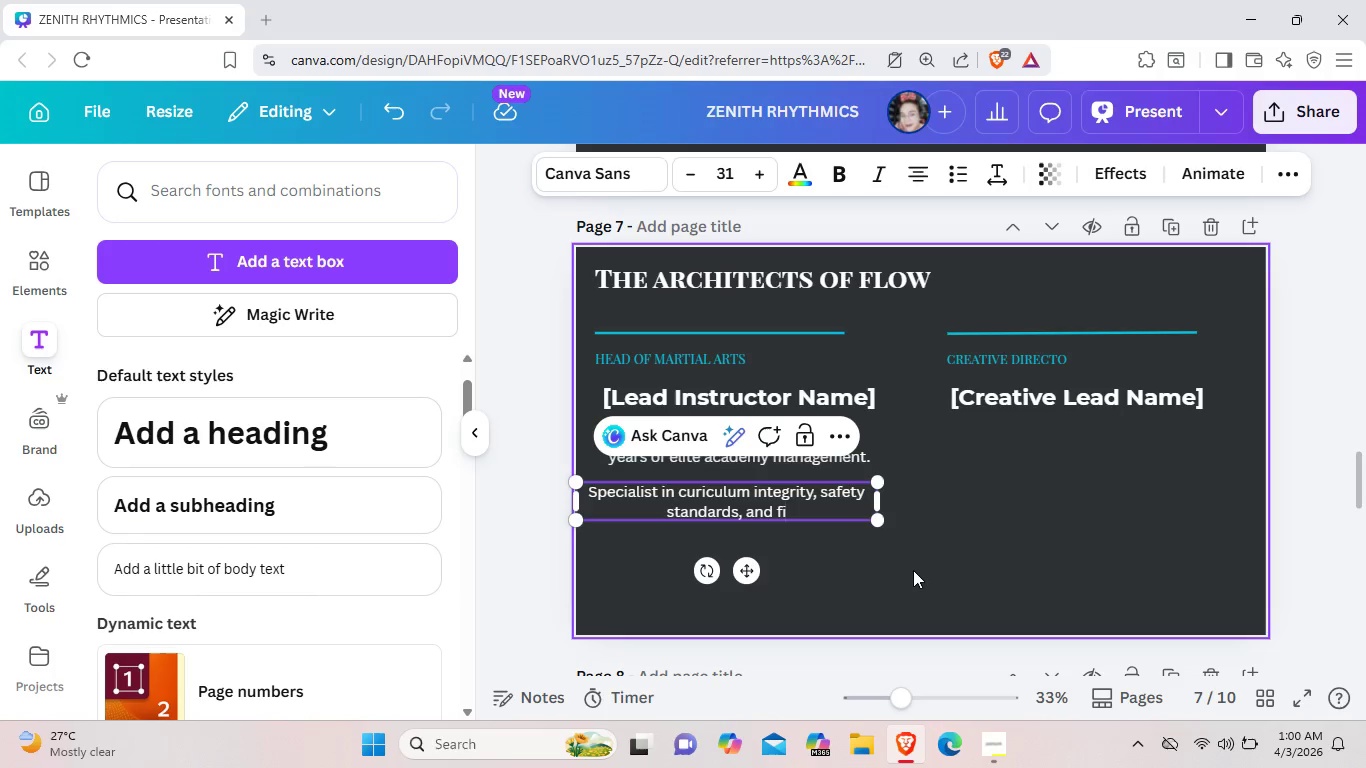 
key(Backspace)
type(unctional combat.)
 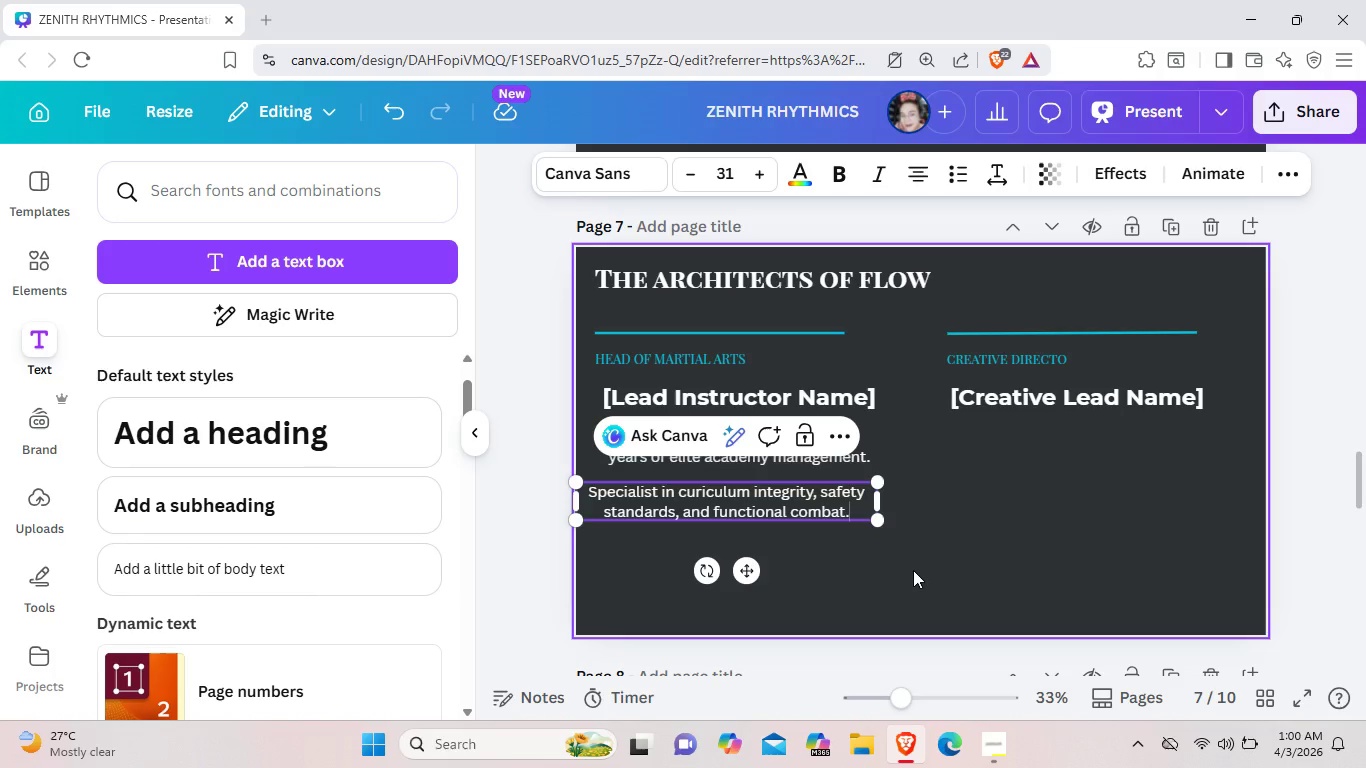 
key(Backspace)
type( application.)
 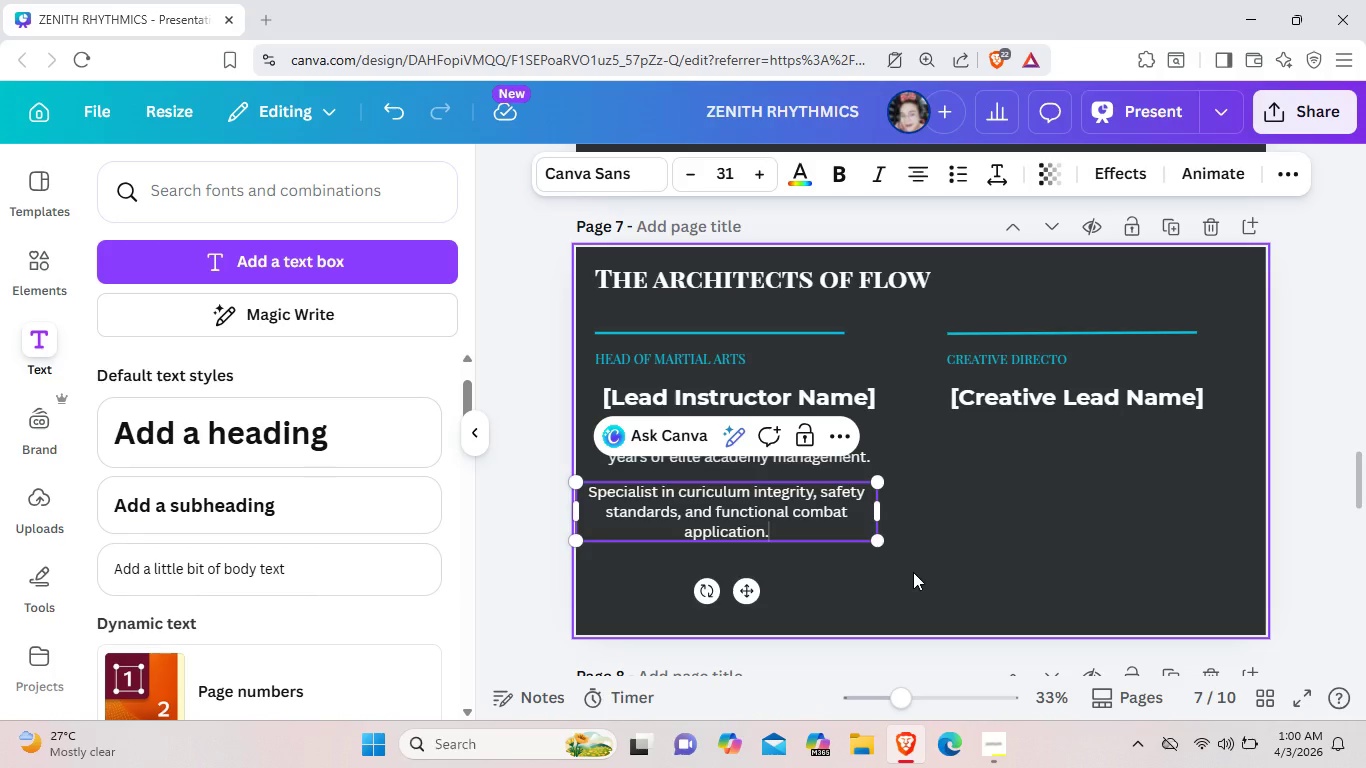 
key(Enter)
 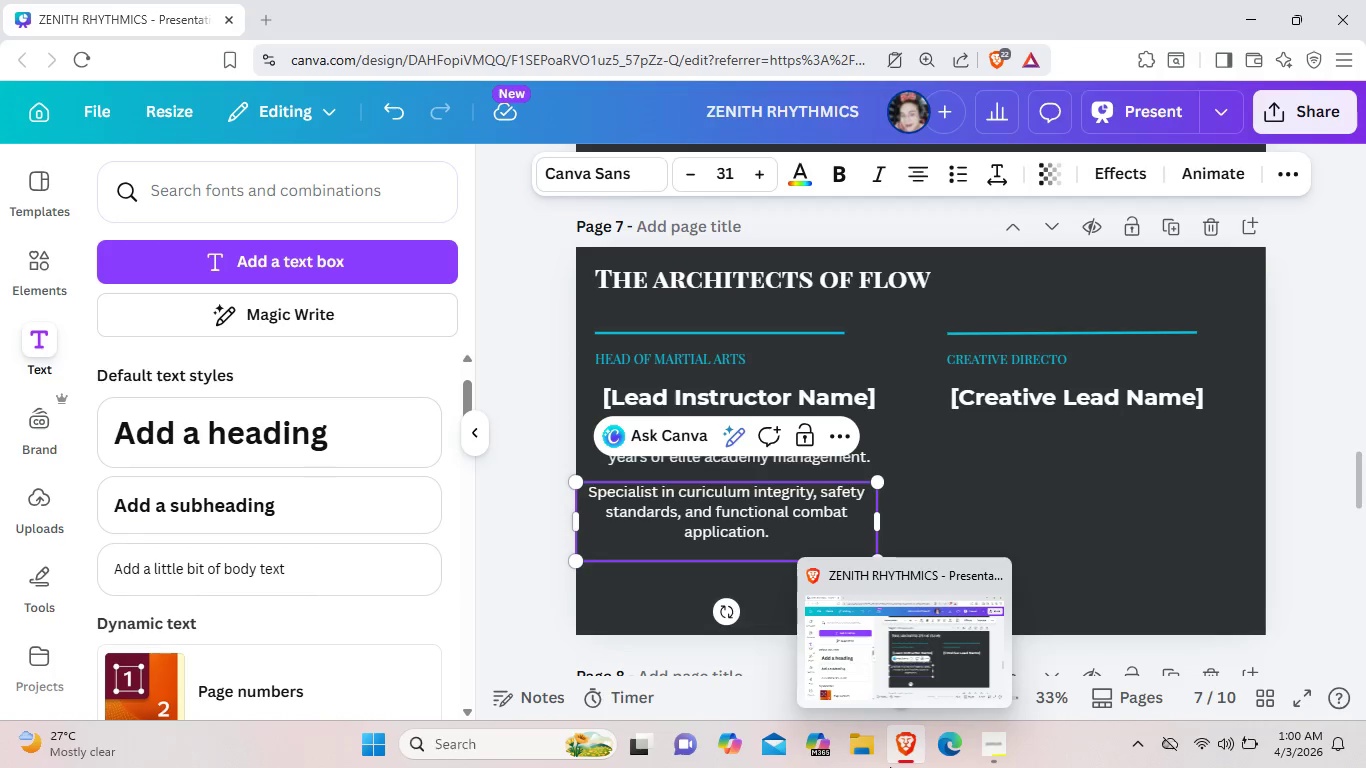 
wait(5.72)
 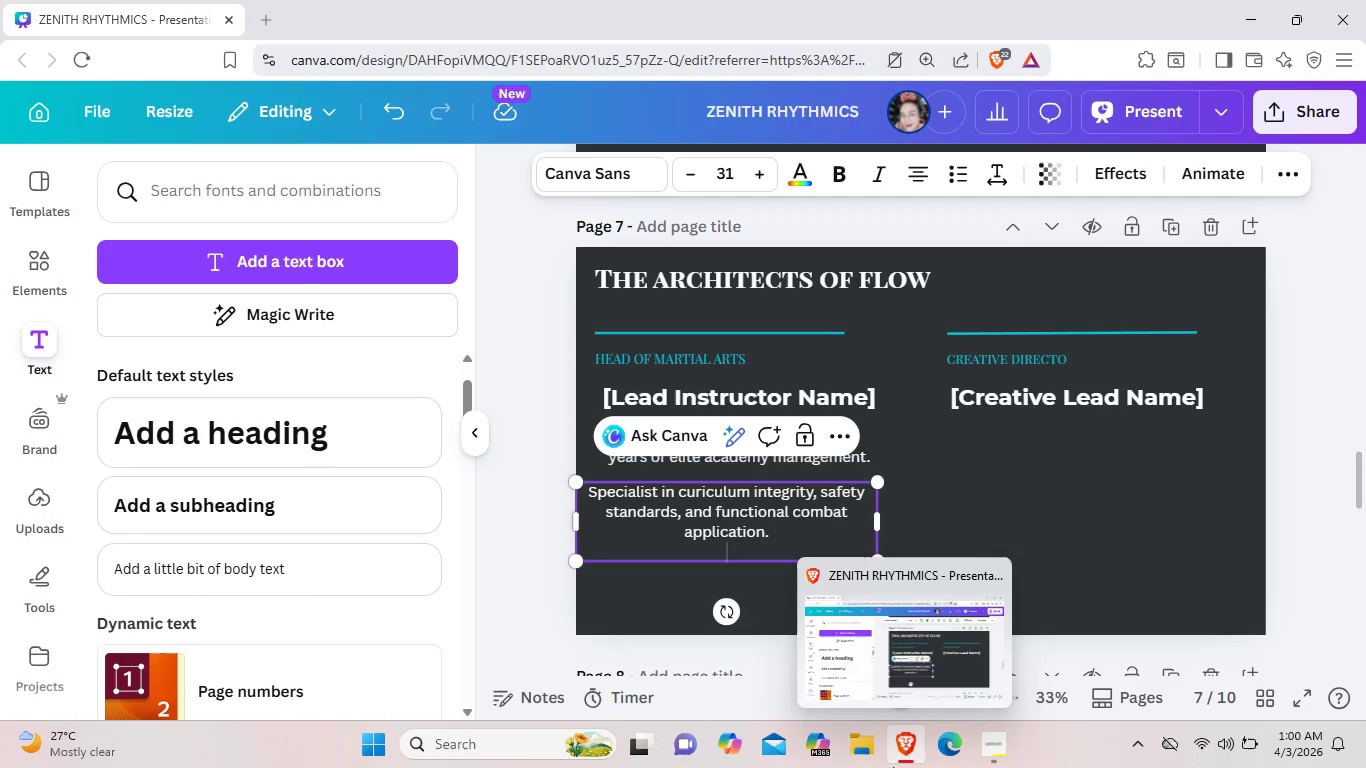 
type(Former regional competitor with a focus on levear)
key(Backspace)
key(Backspace)
type(rage-based defensive )
 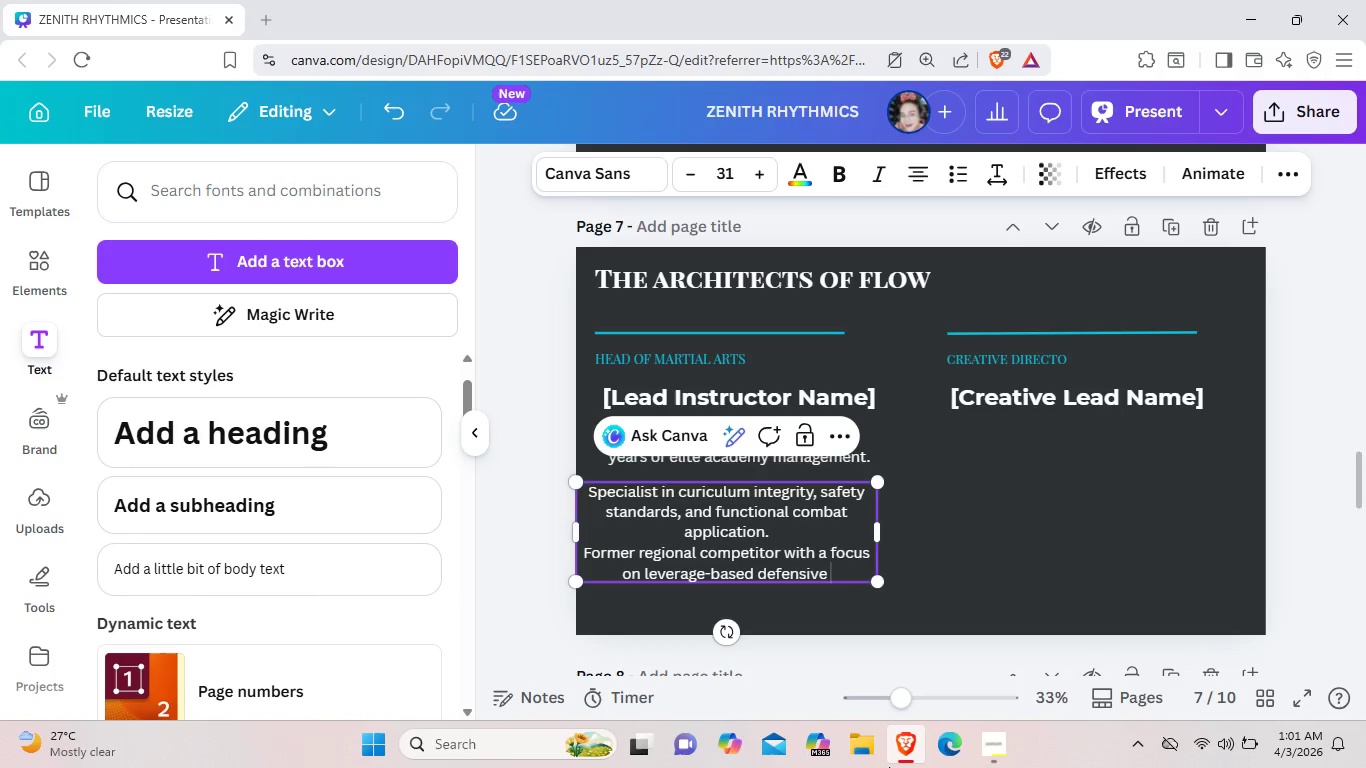 
type(sysrem)
key(Backspace)
key(Backspace)
key(Backspace)
type(tems.)
 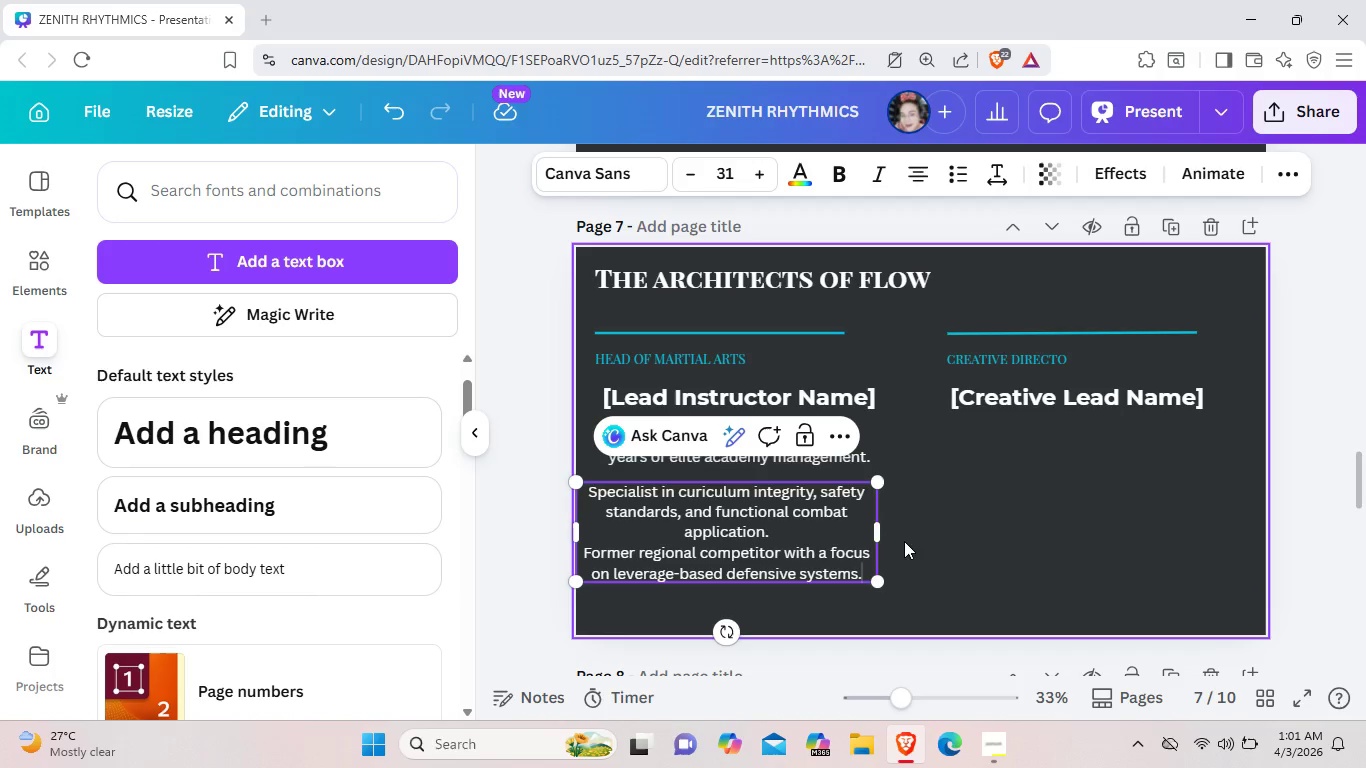 
left_click([893, 553])
 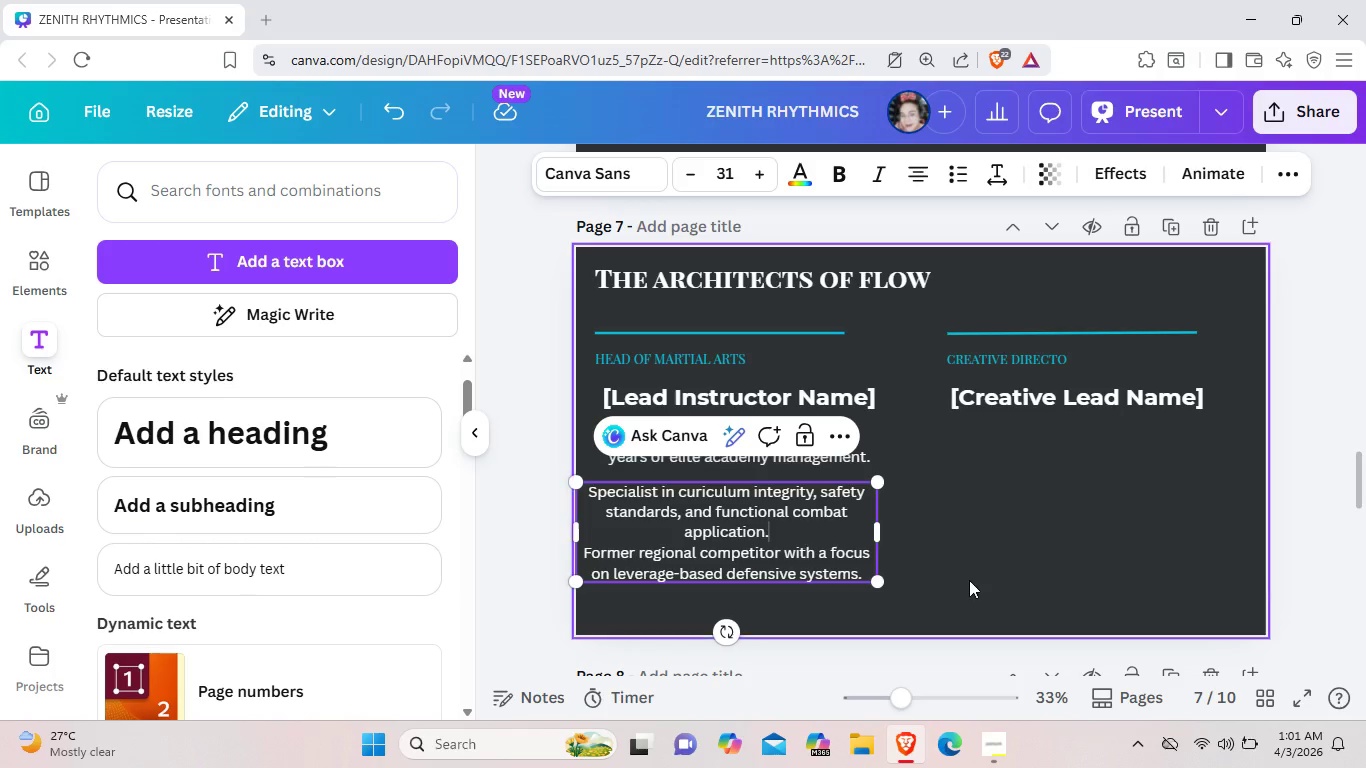 
double_click([969, 580])
 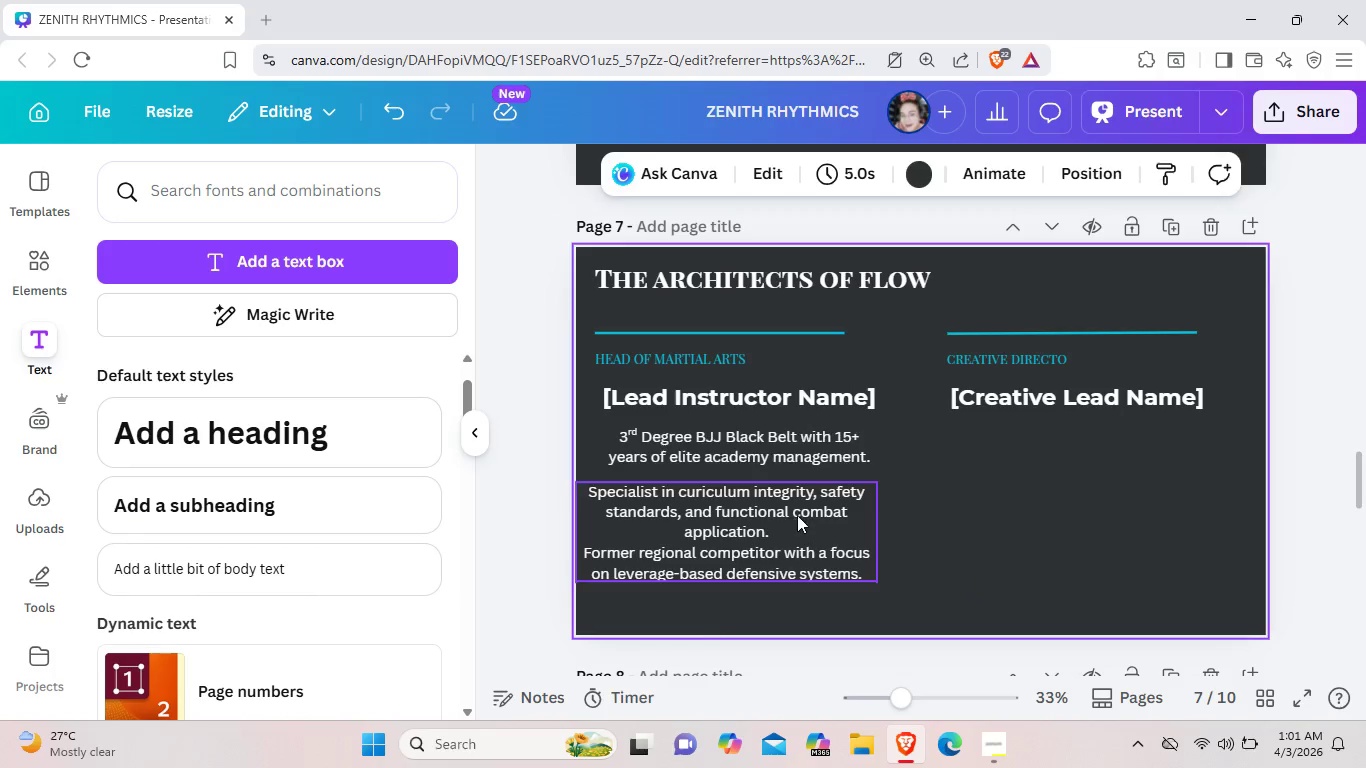 
left_click_drag(start_coordinate=[793, 516], to_coordinate=[809, 510])
 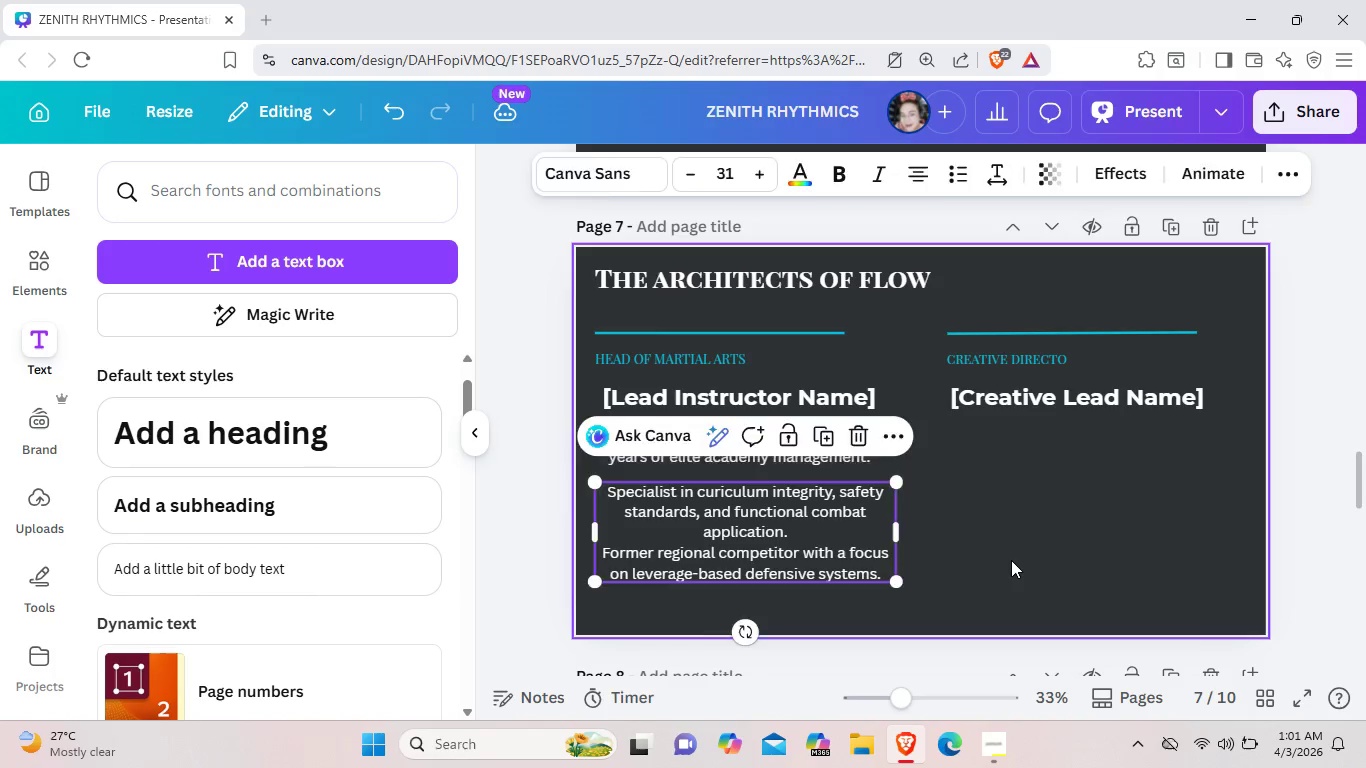 
left_click([1011, 560])
 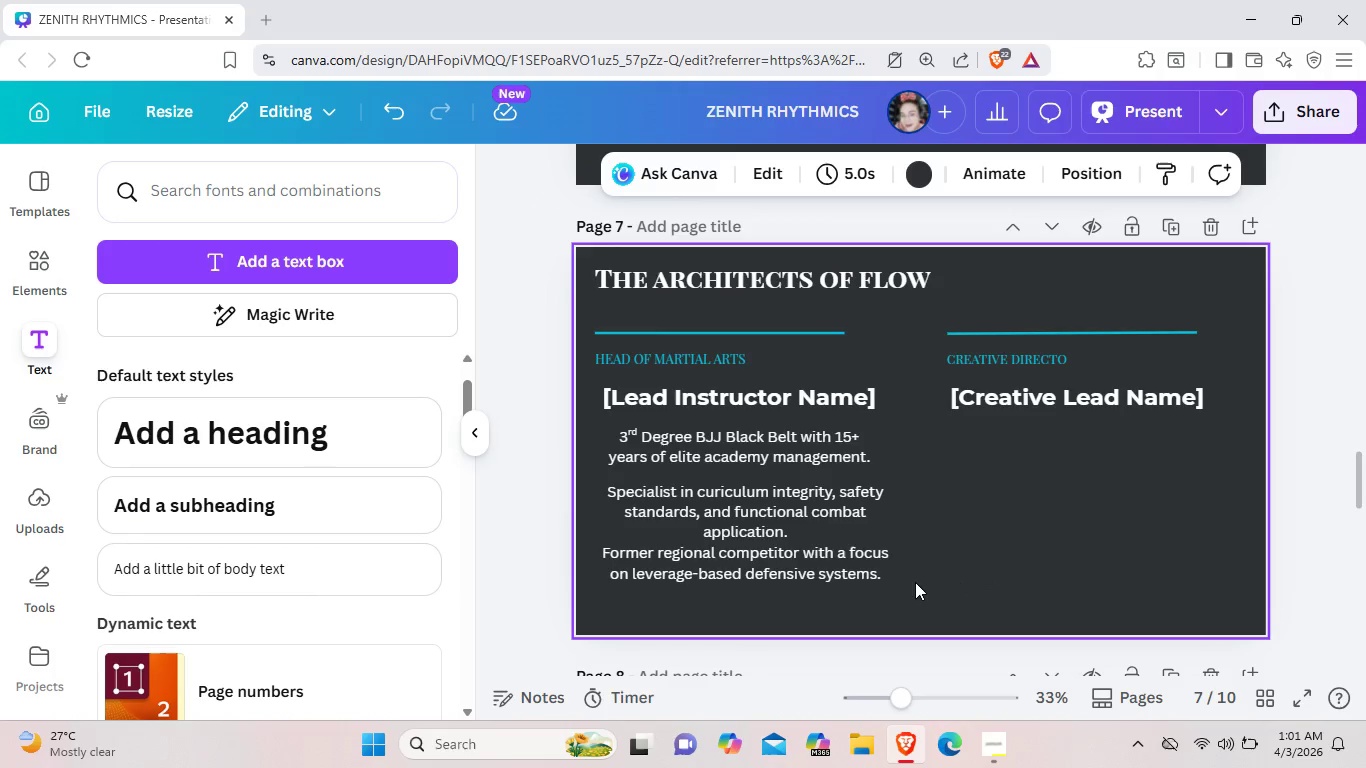 
left_click_drag(start_coordinate=[915, 586], to_coordinate=[649, 439])
 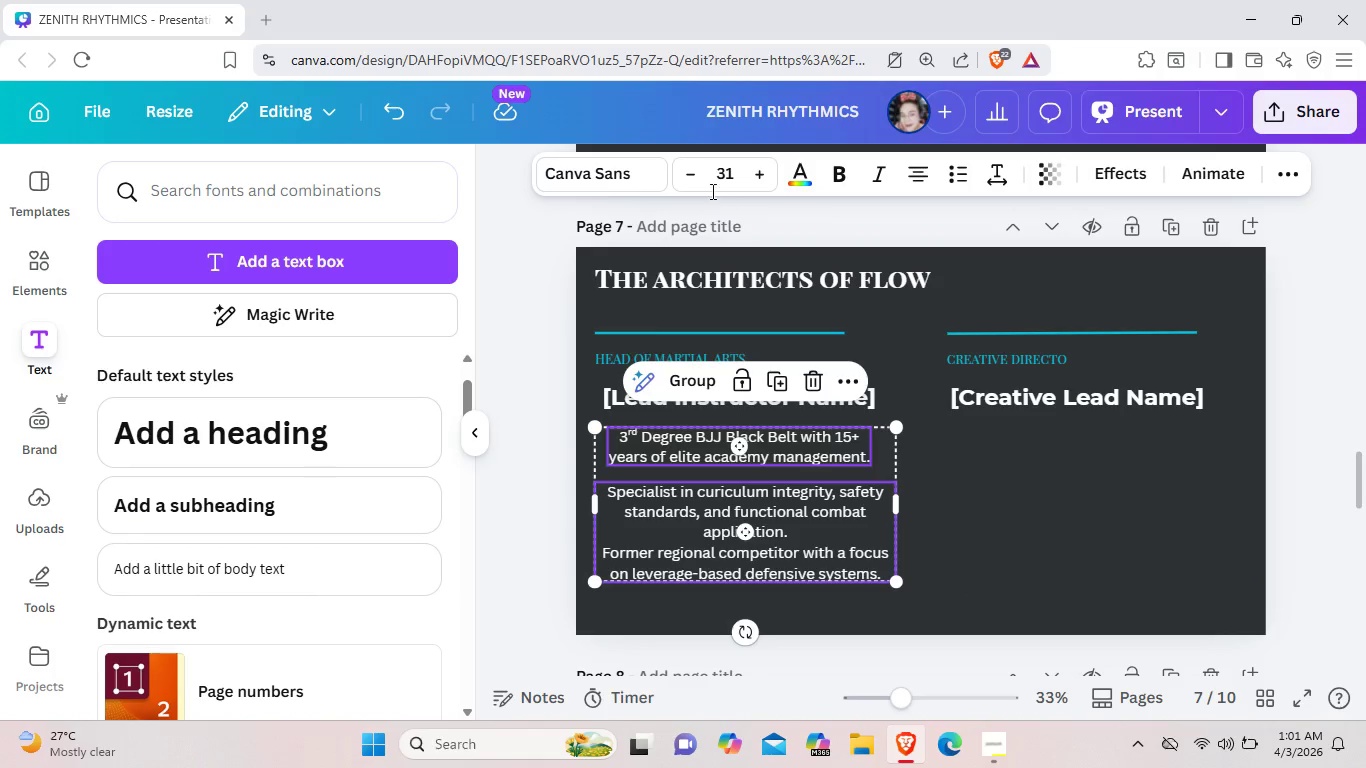 
left_click([697, 177])
 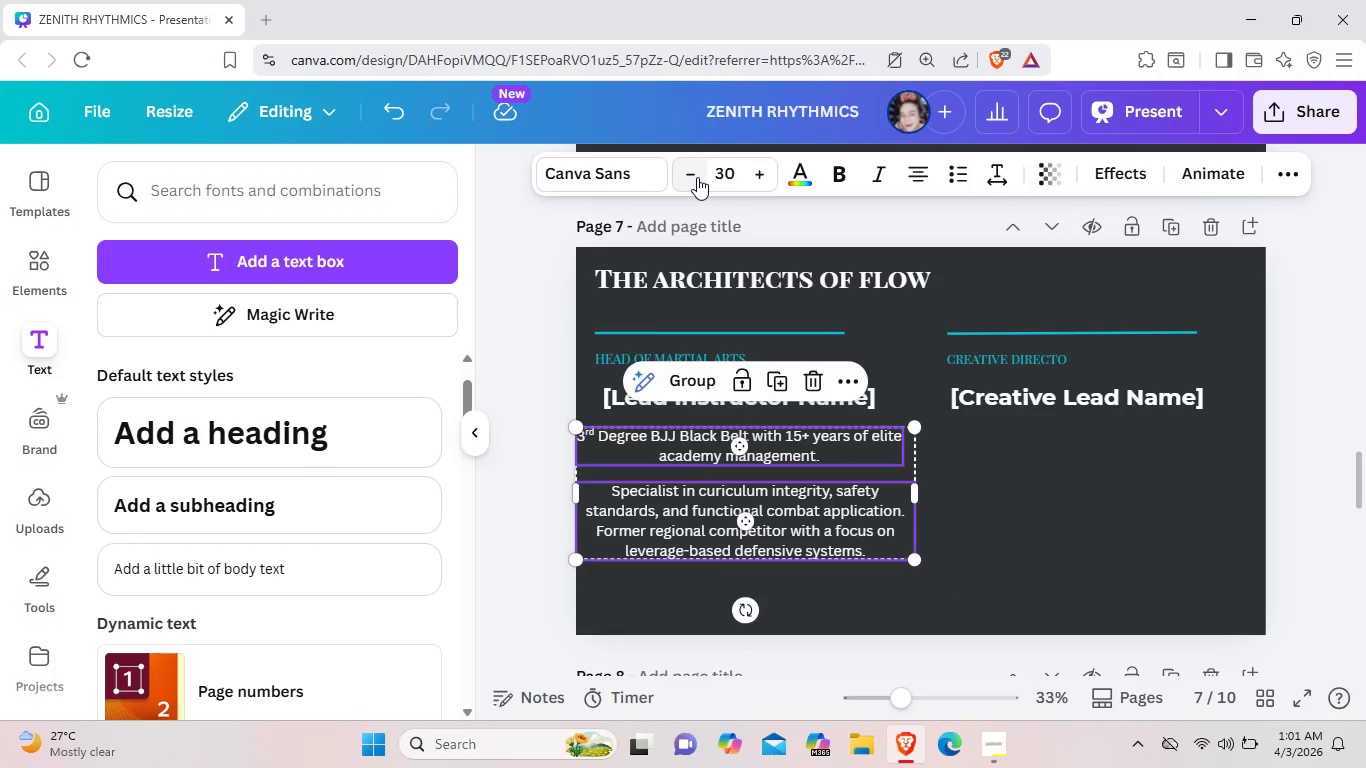 
left_click([697, 177])
 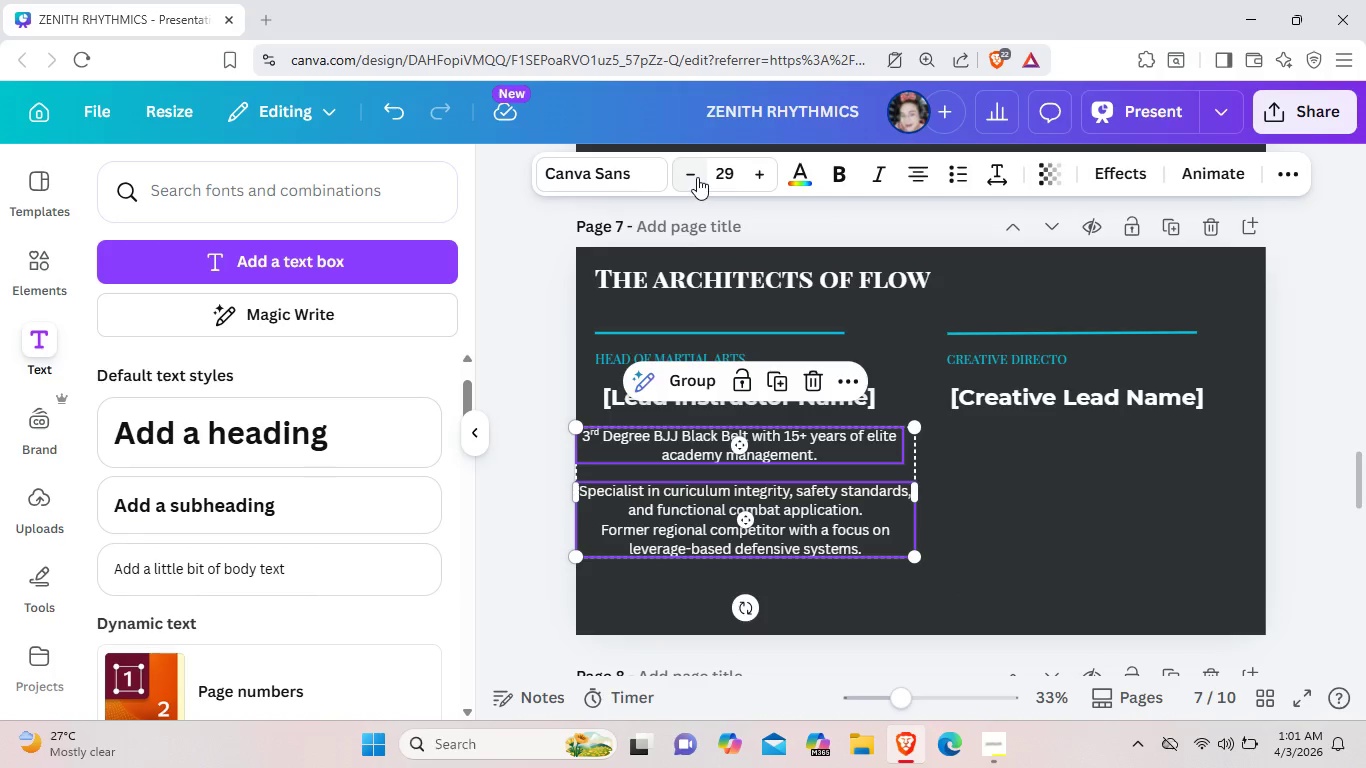 
left_click([697, 177])
 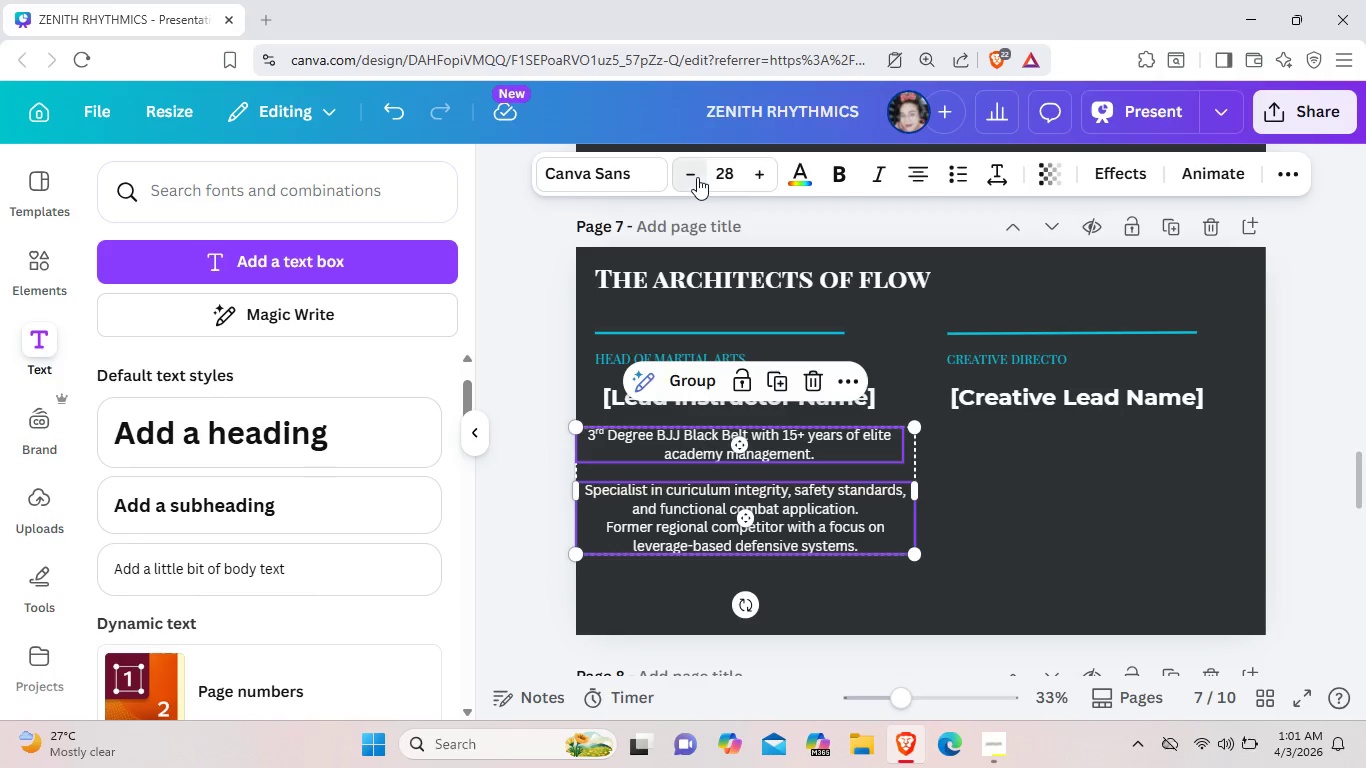 
left_click([697, 177])
 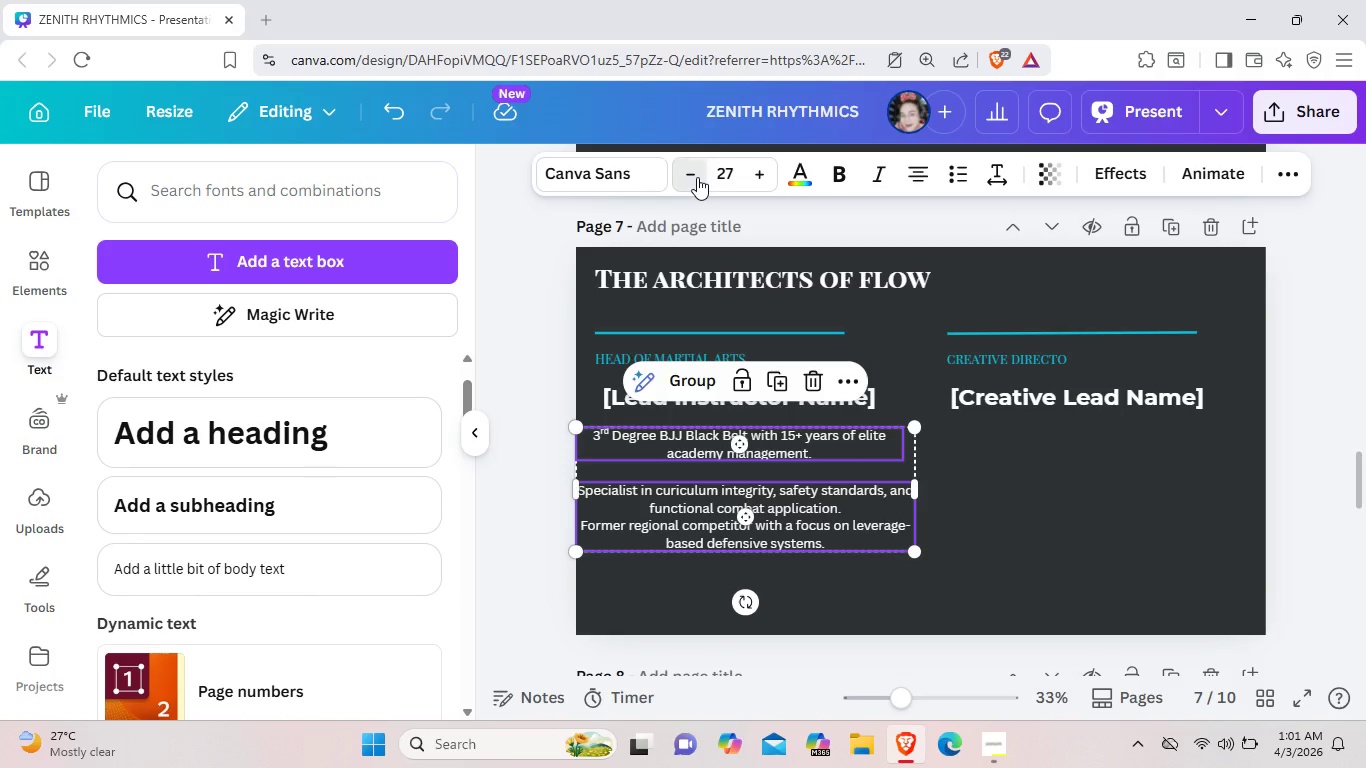 
left_click([697, 177])
 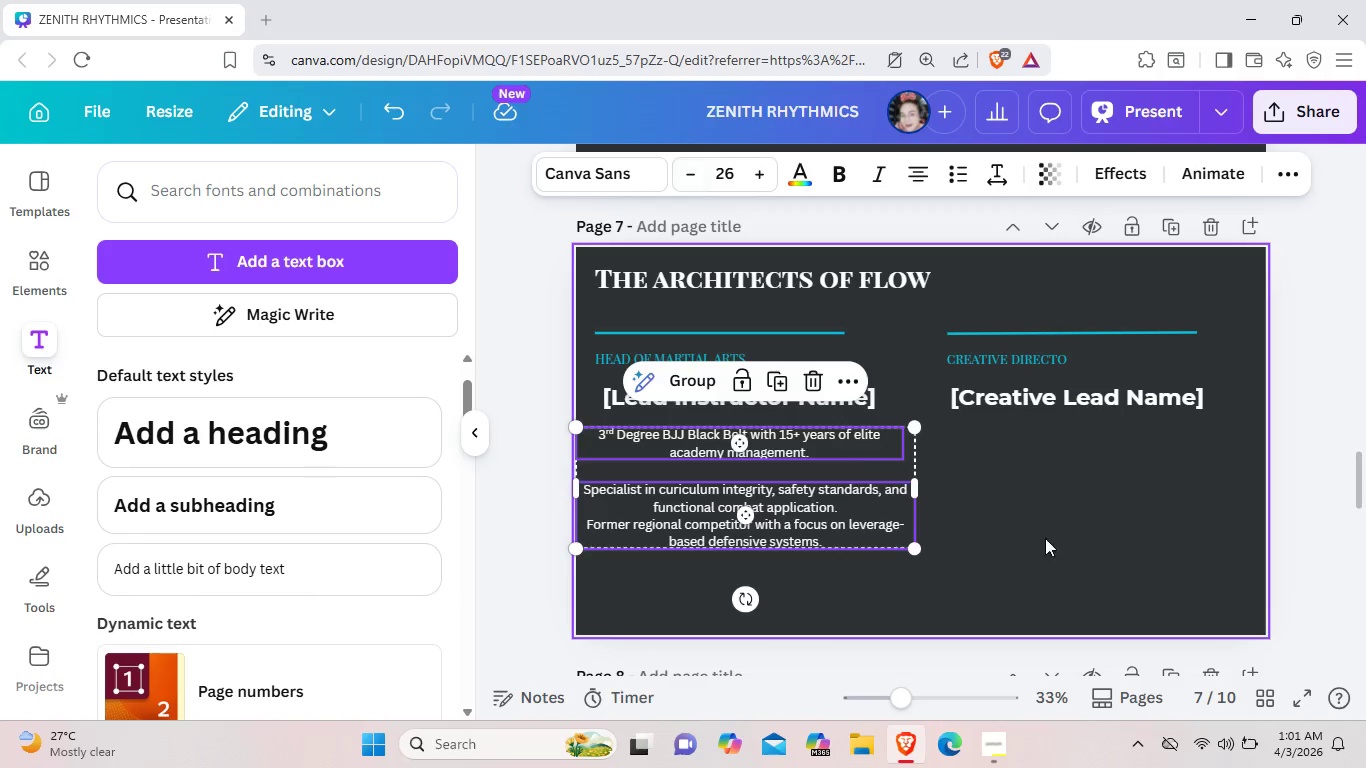 
left_click([1047, 545])
 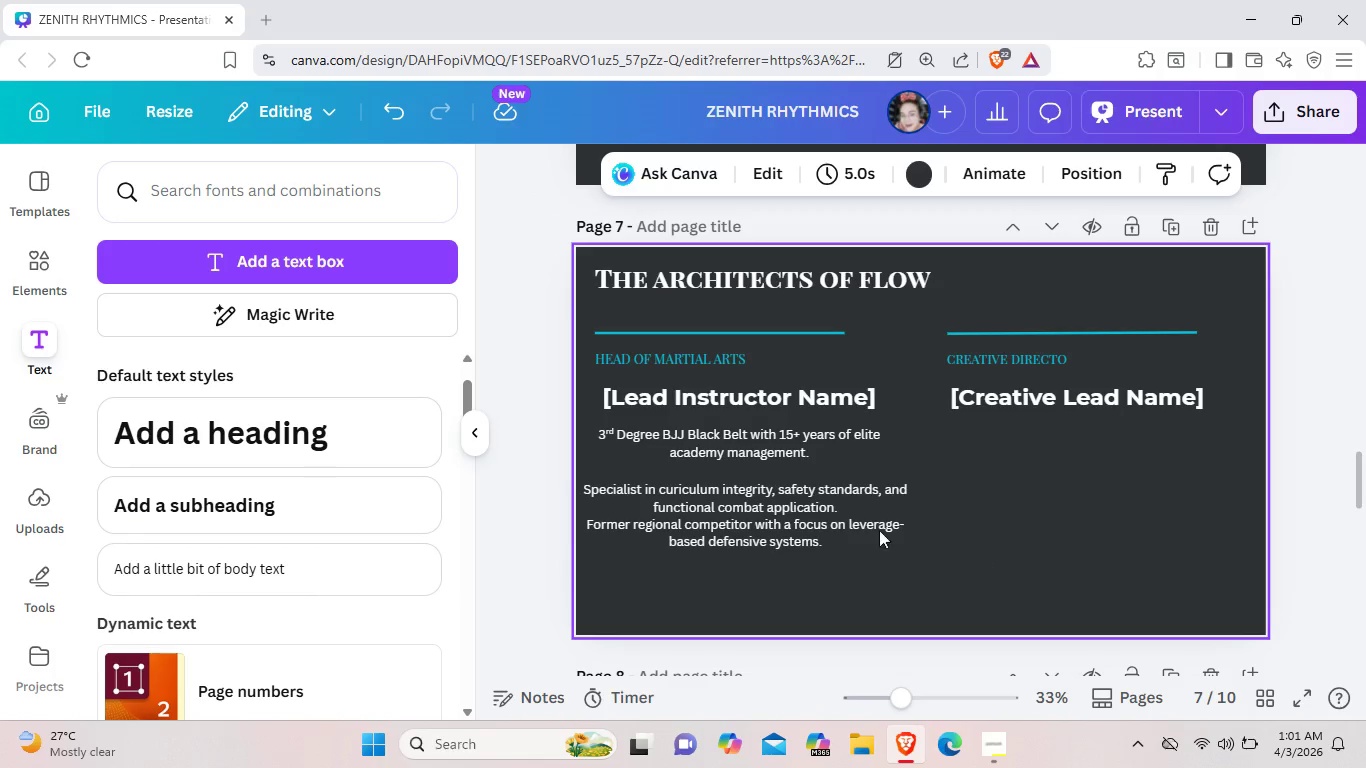 
left_click([856, 525])
 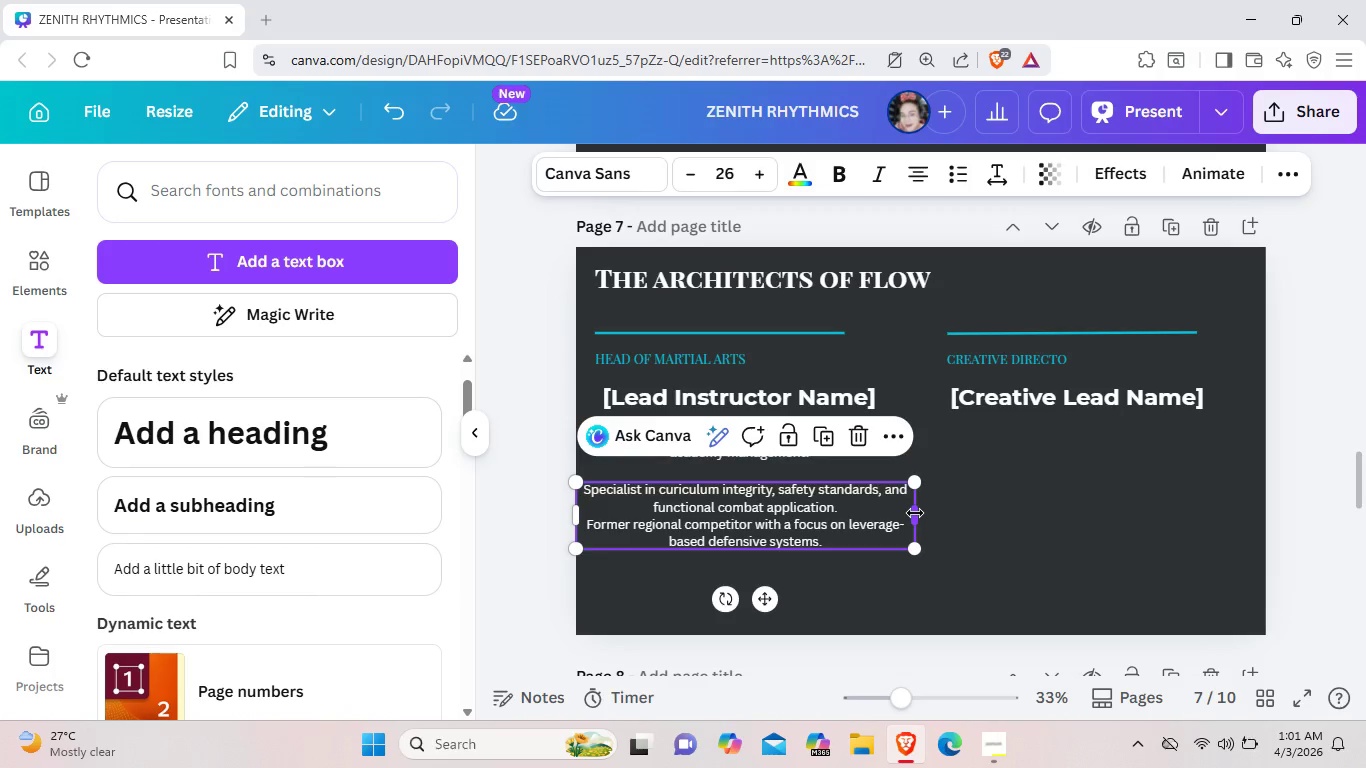 
left_click_drag(start_coordinate=[915, 513], to_coordinate=[845, 500])
 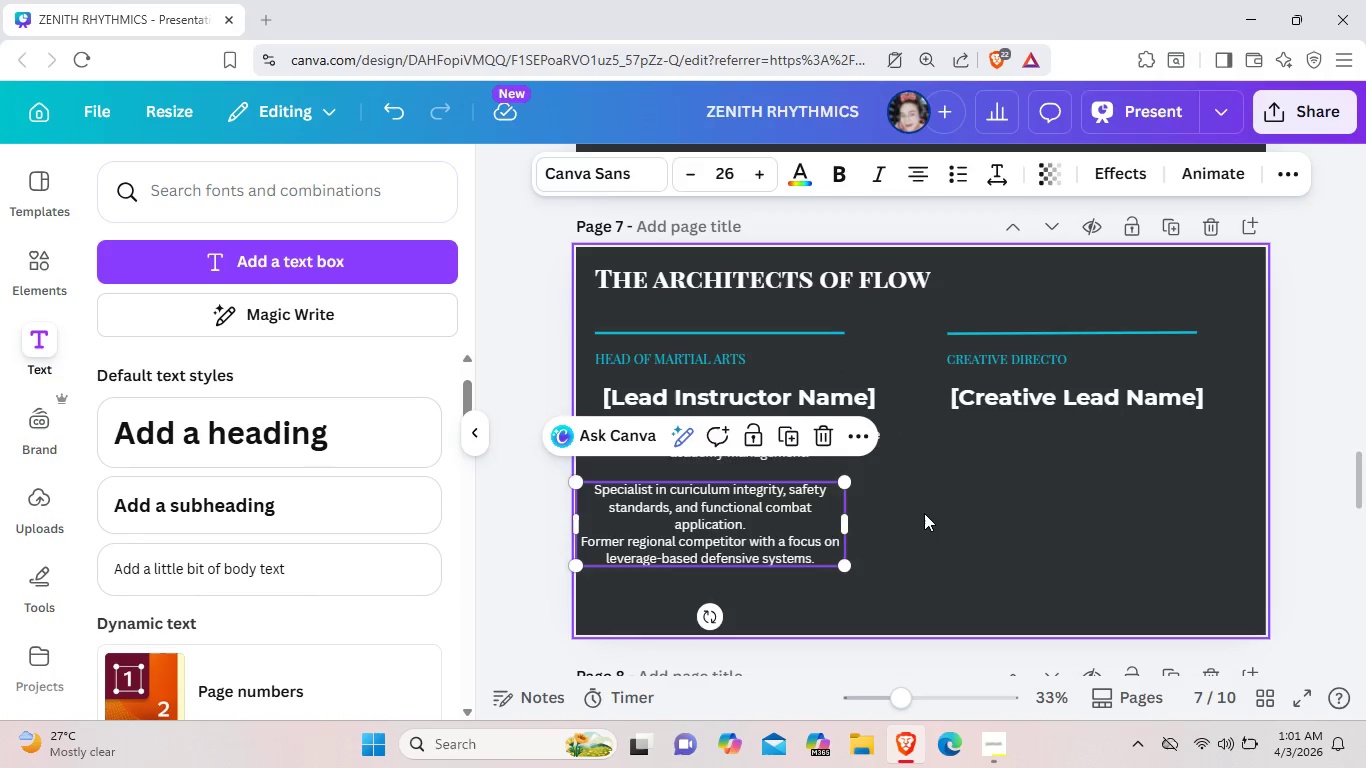 
left_click([924, 513])
 